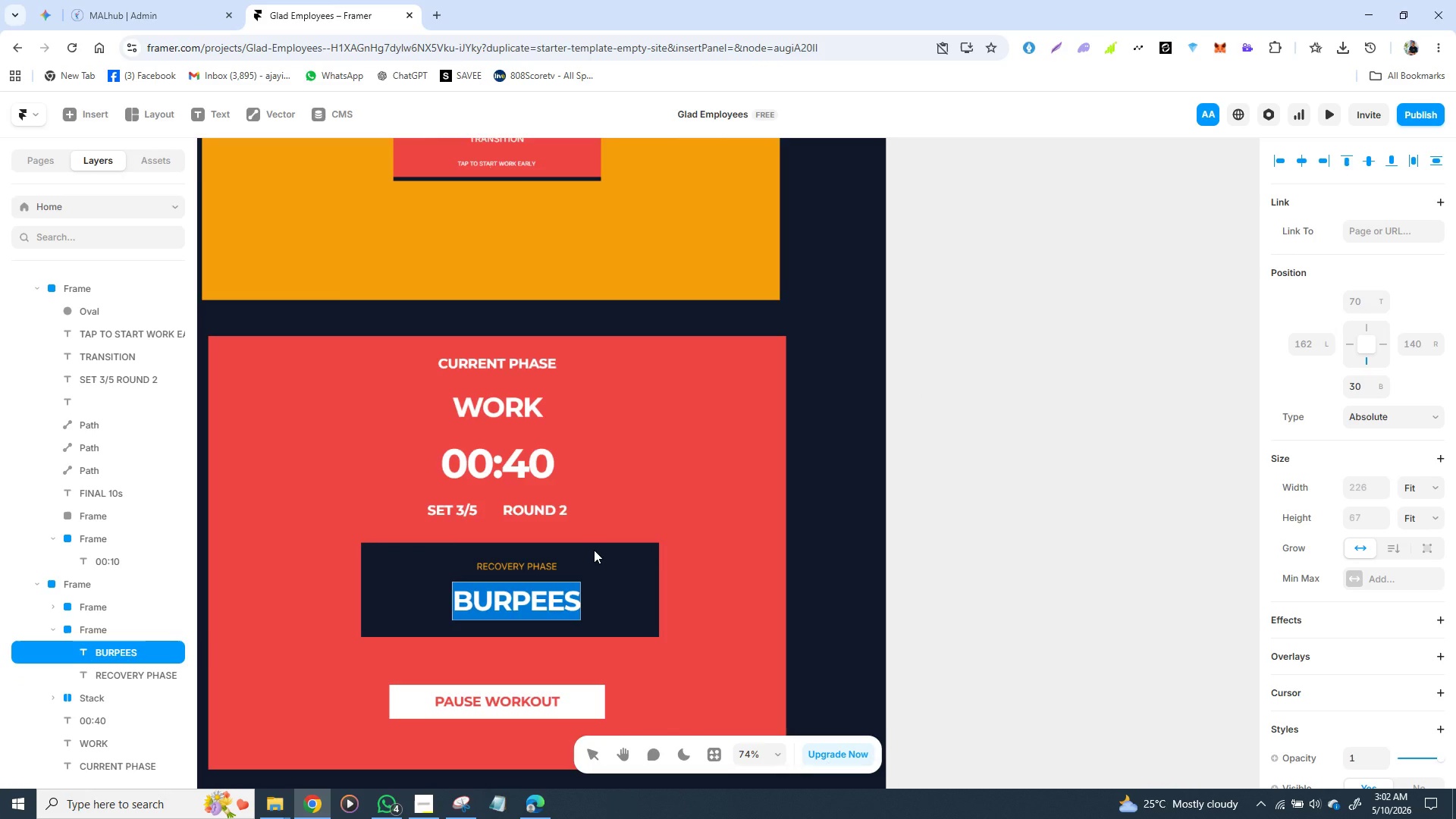 
type(REST)
 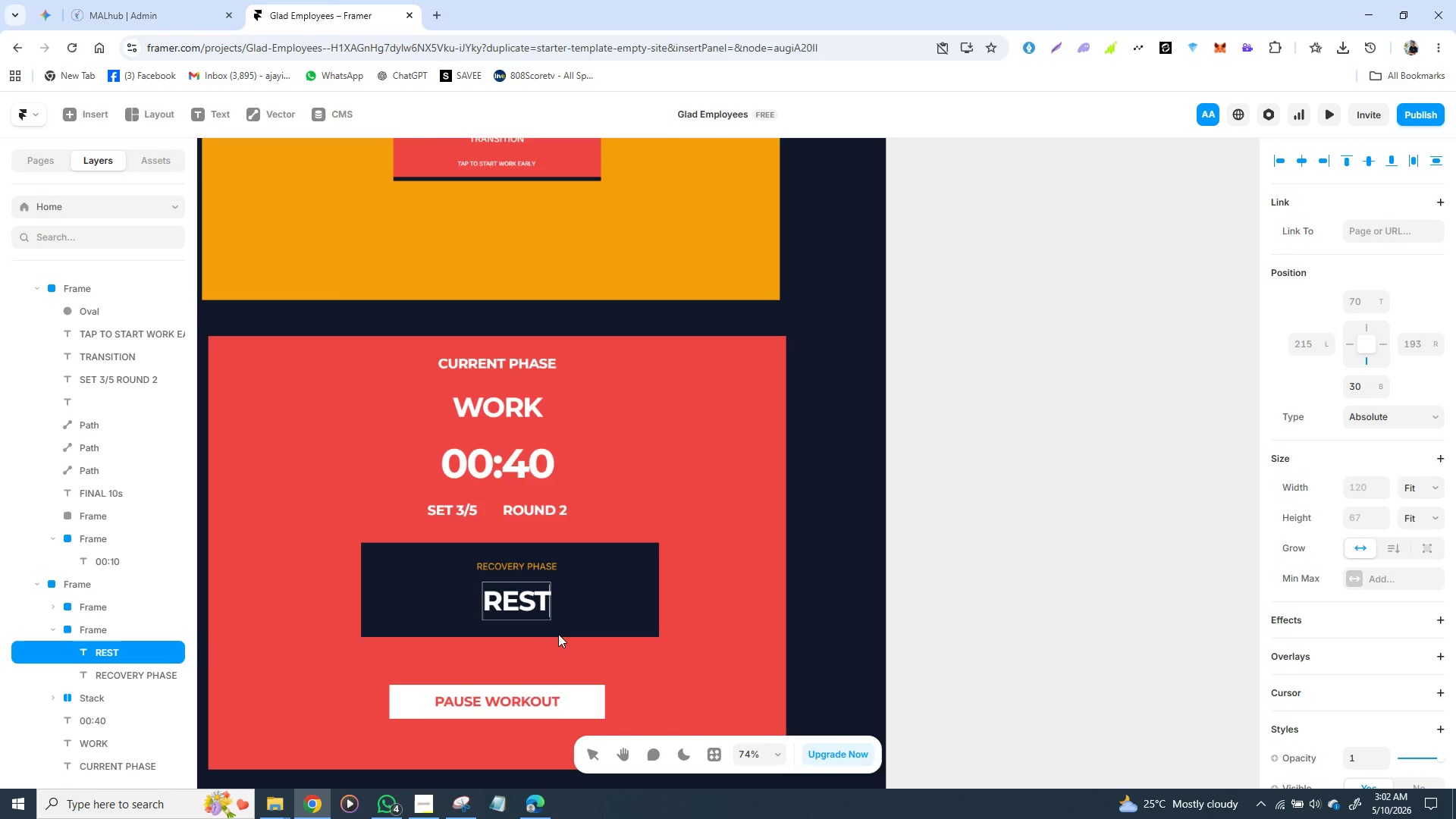 
wait(13.41)
 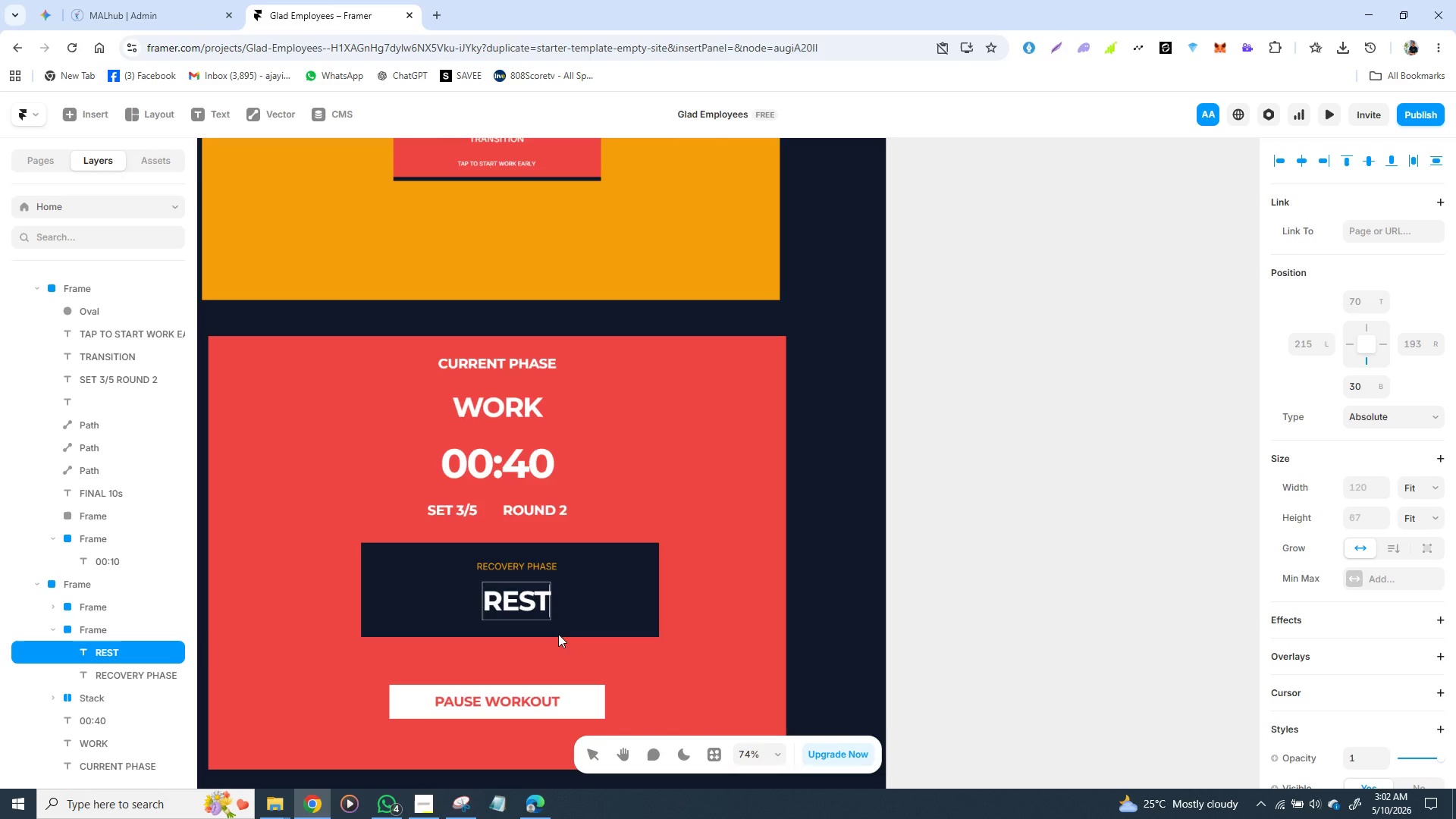 
double_click([503, 466])
 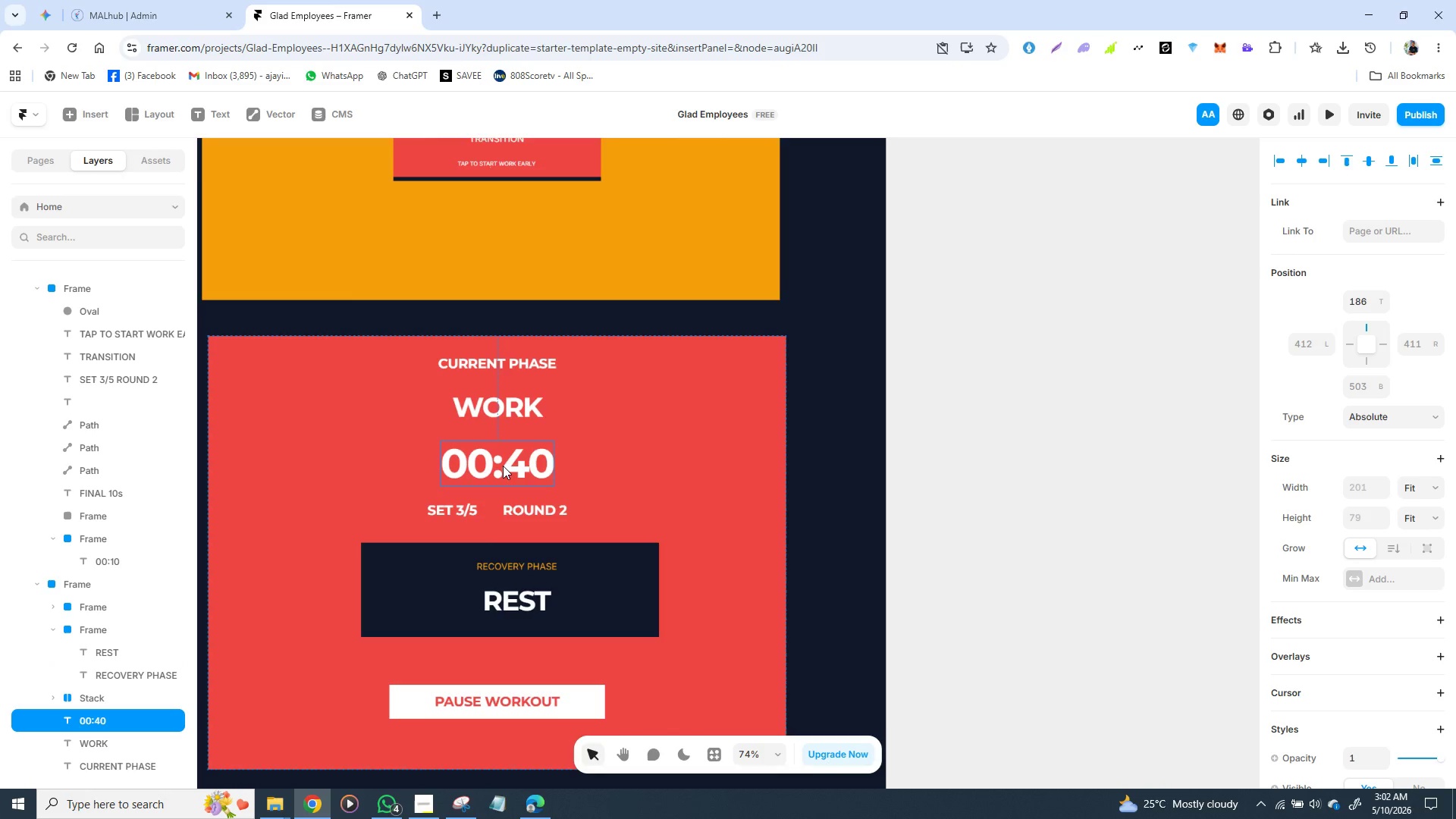 
triple_click([503, 466])
 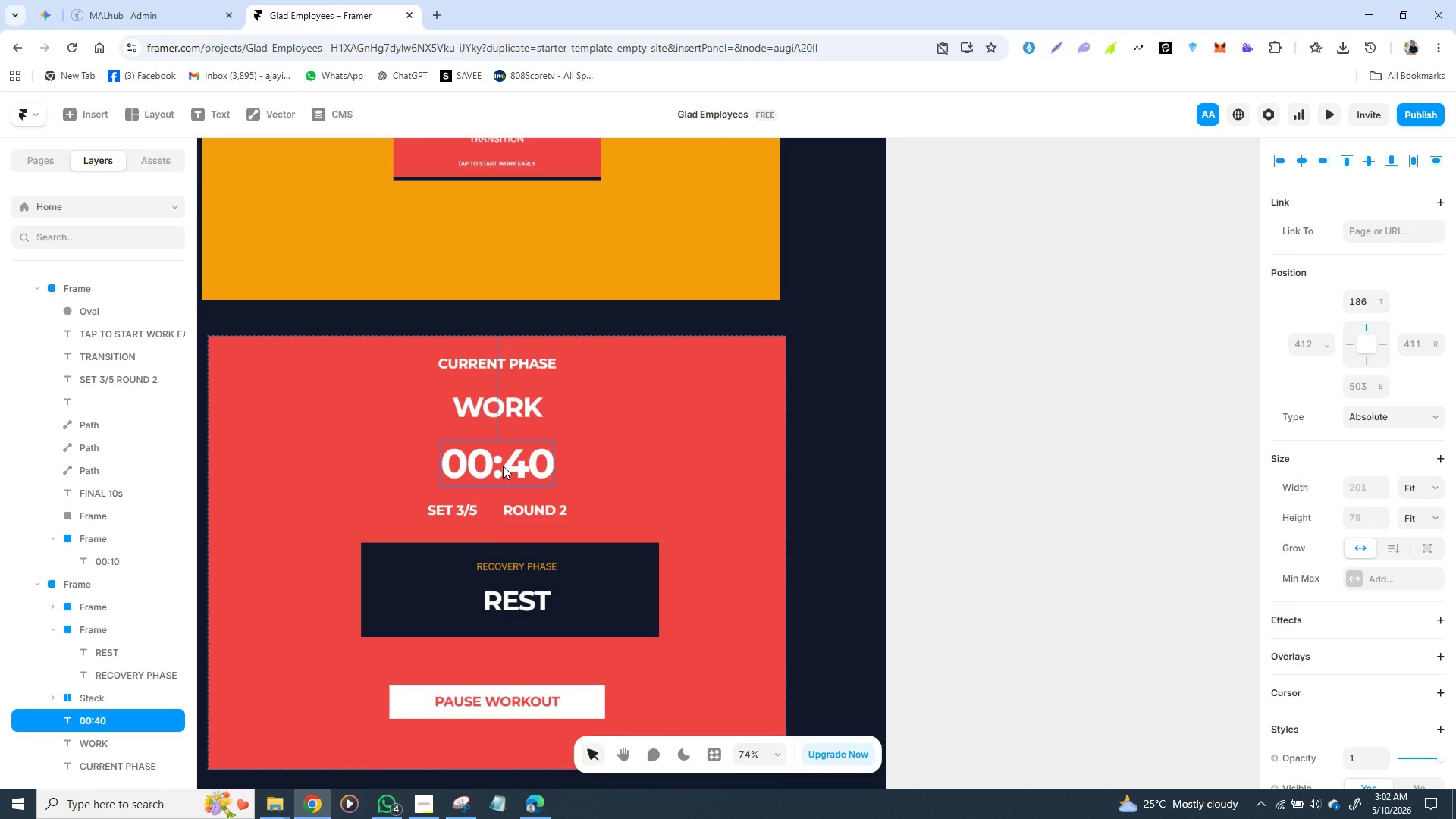 
triple_click([503, 466])
 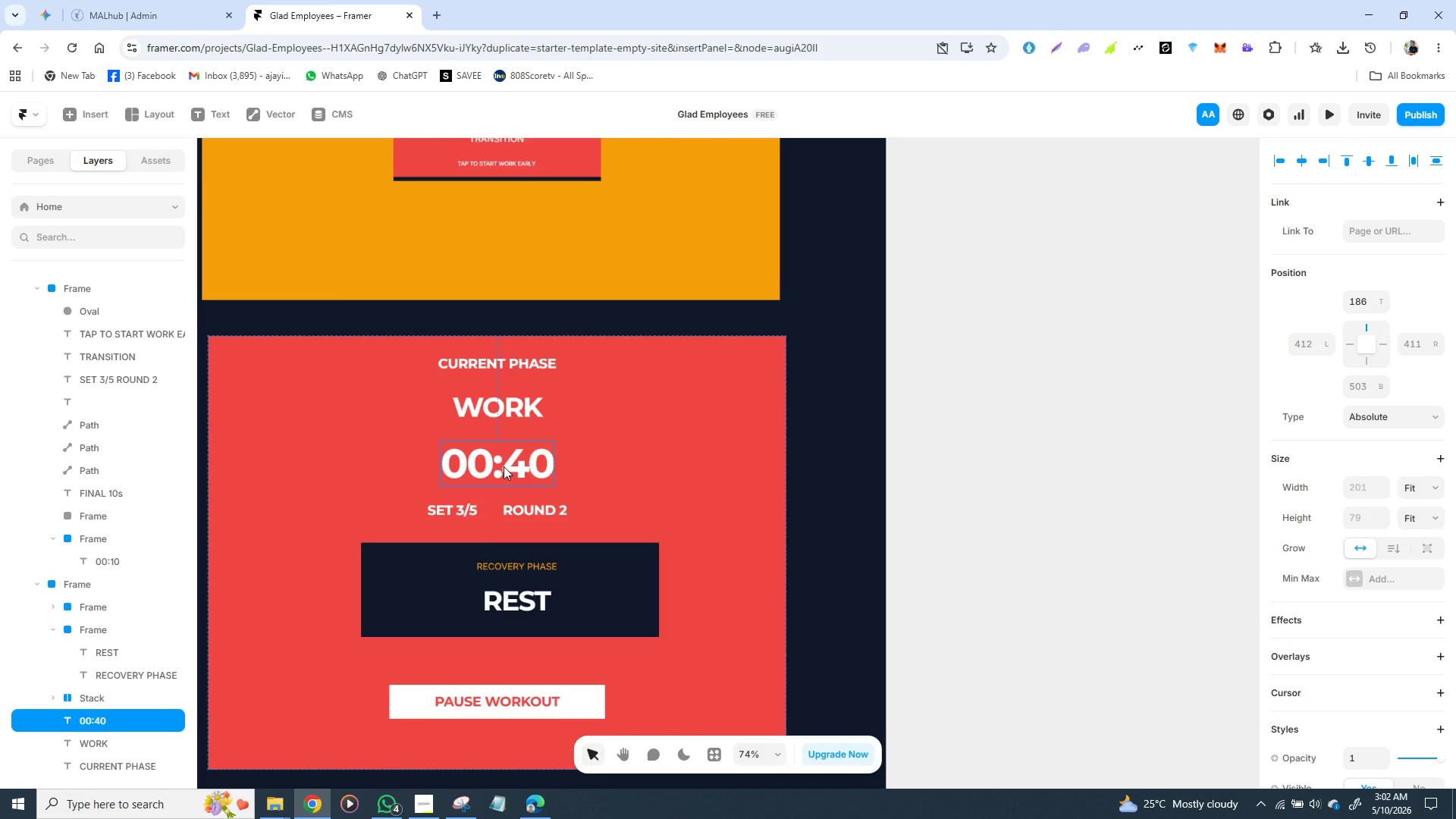 
triple_click([504, 466])
 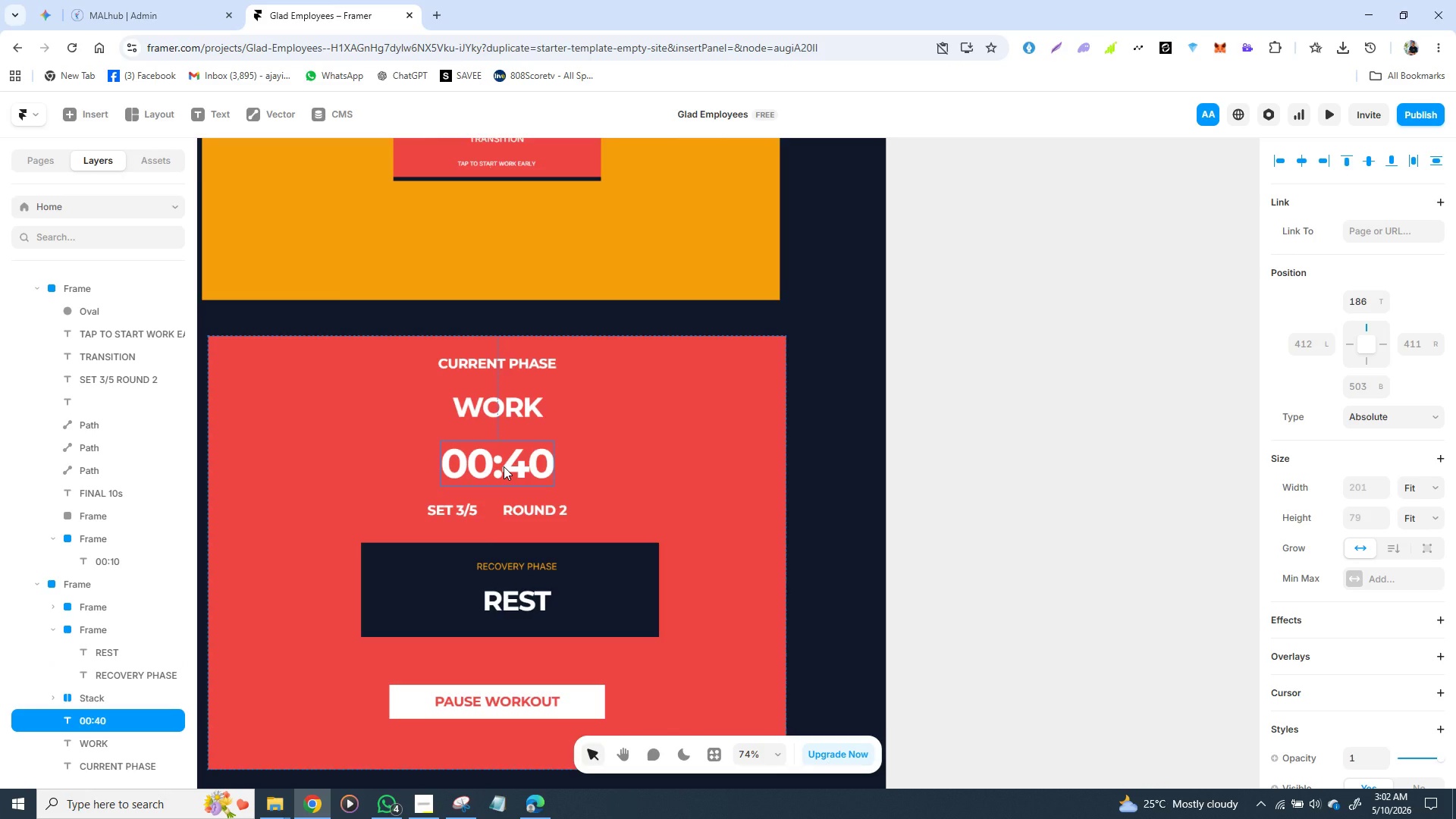 
triple_click([504, 466])
 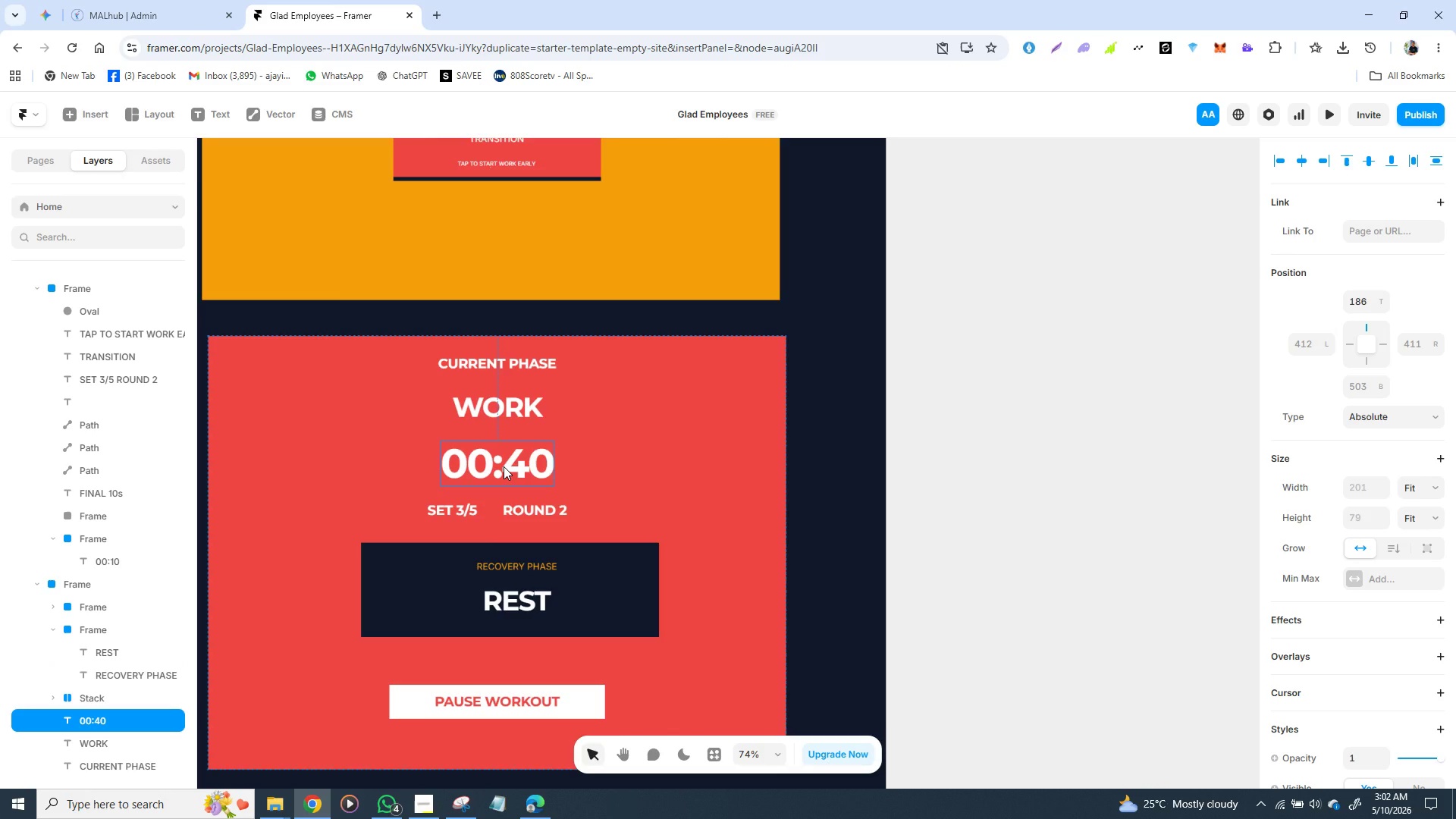 
triple_click([504, 466])
 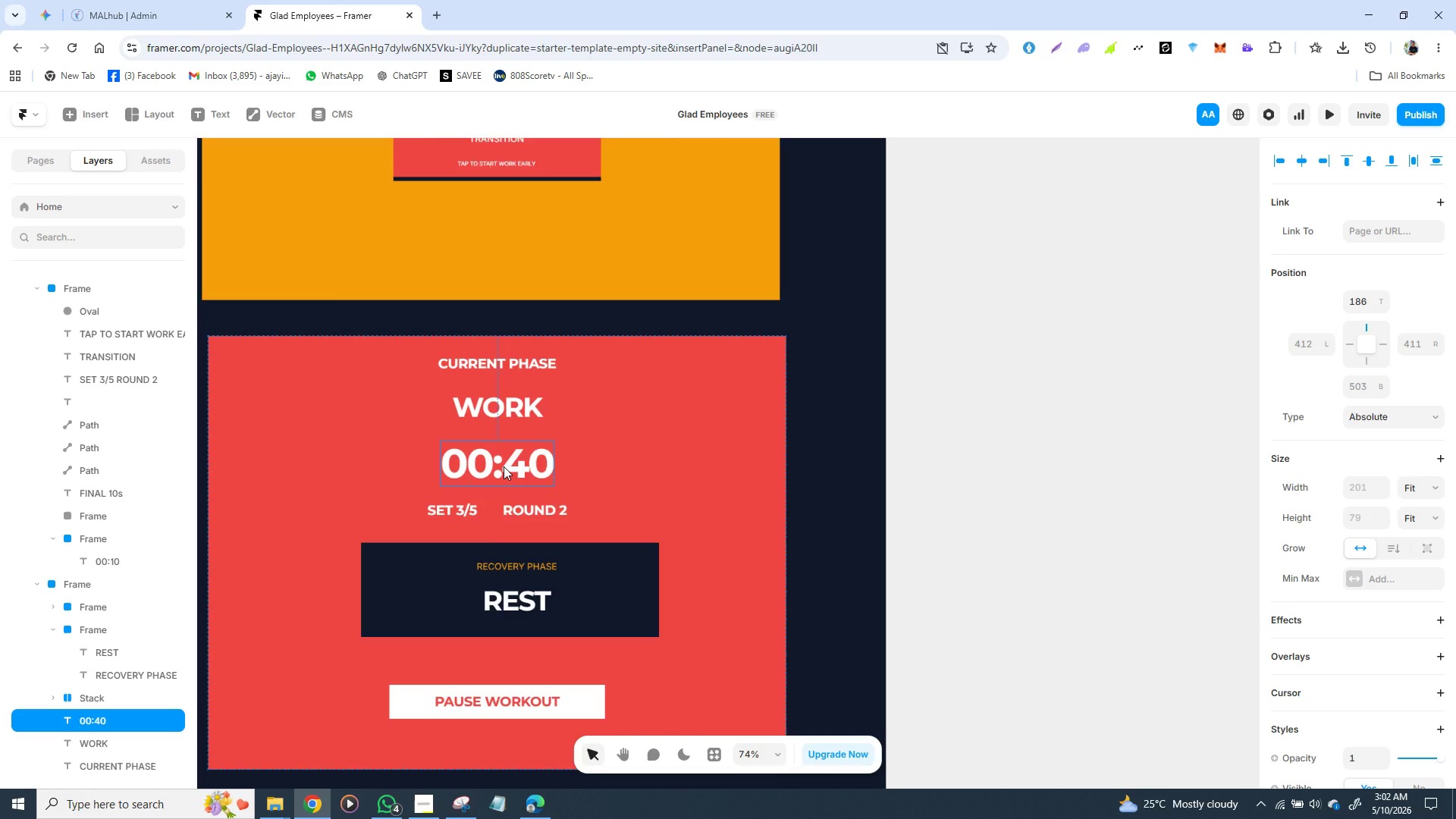 
triple_click([504, 466])
 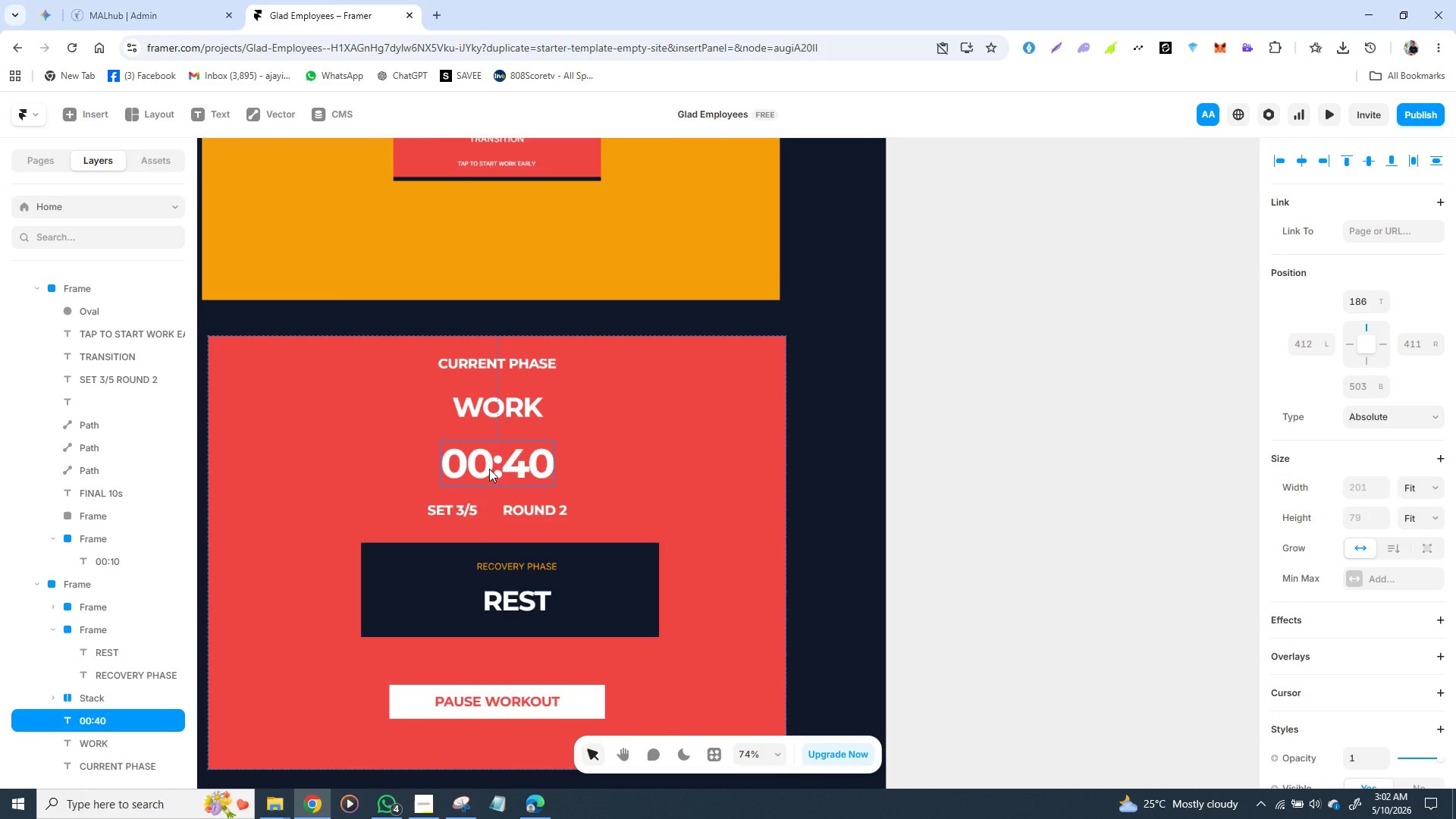 
double_click([487, 469])
 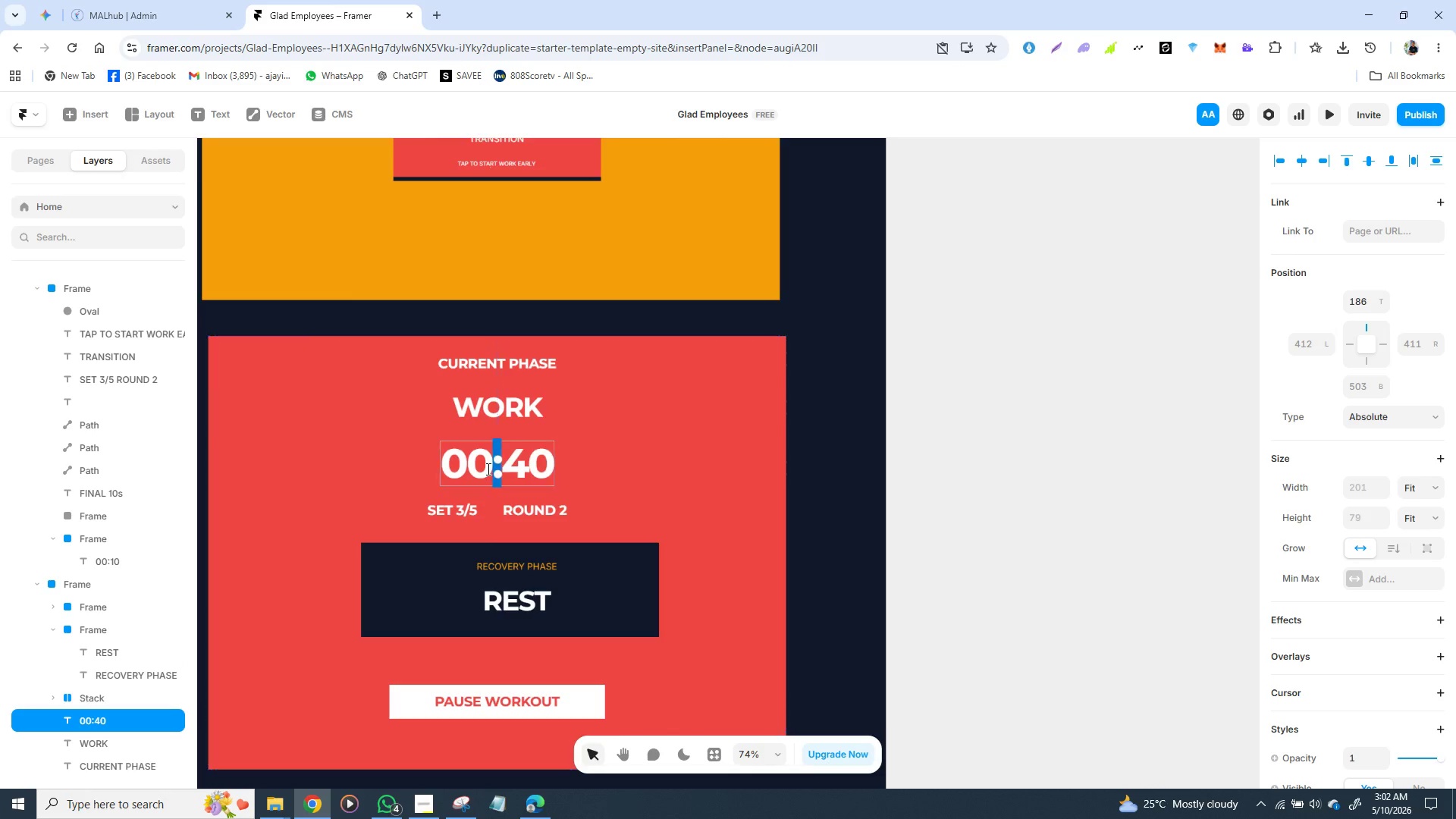 
triple_click([487, 469])
 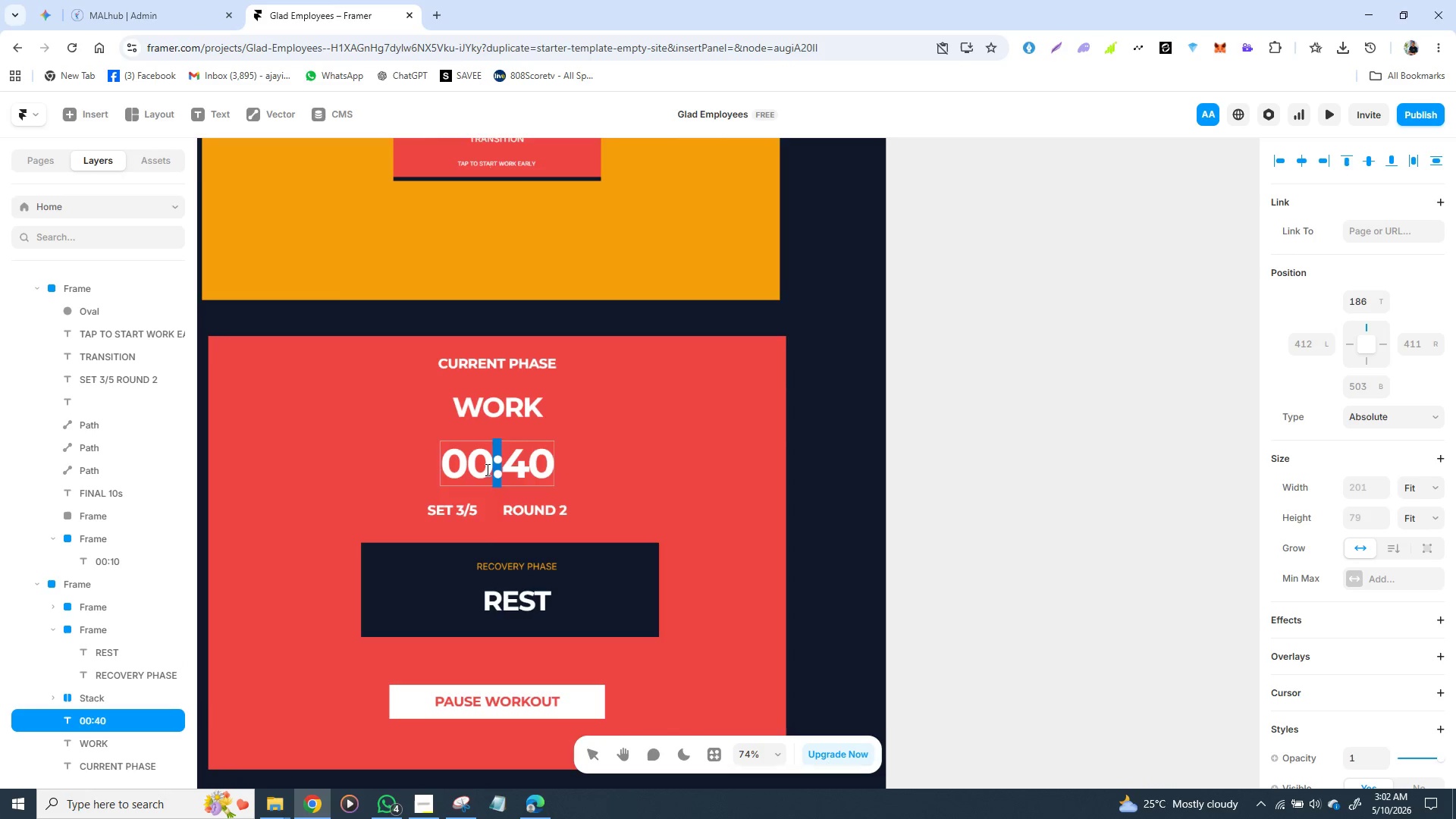 
triple_click([486, 469])
 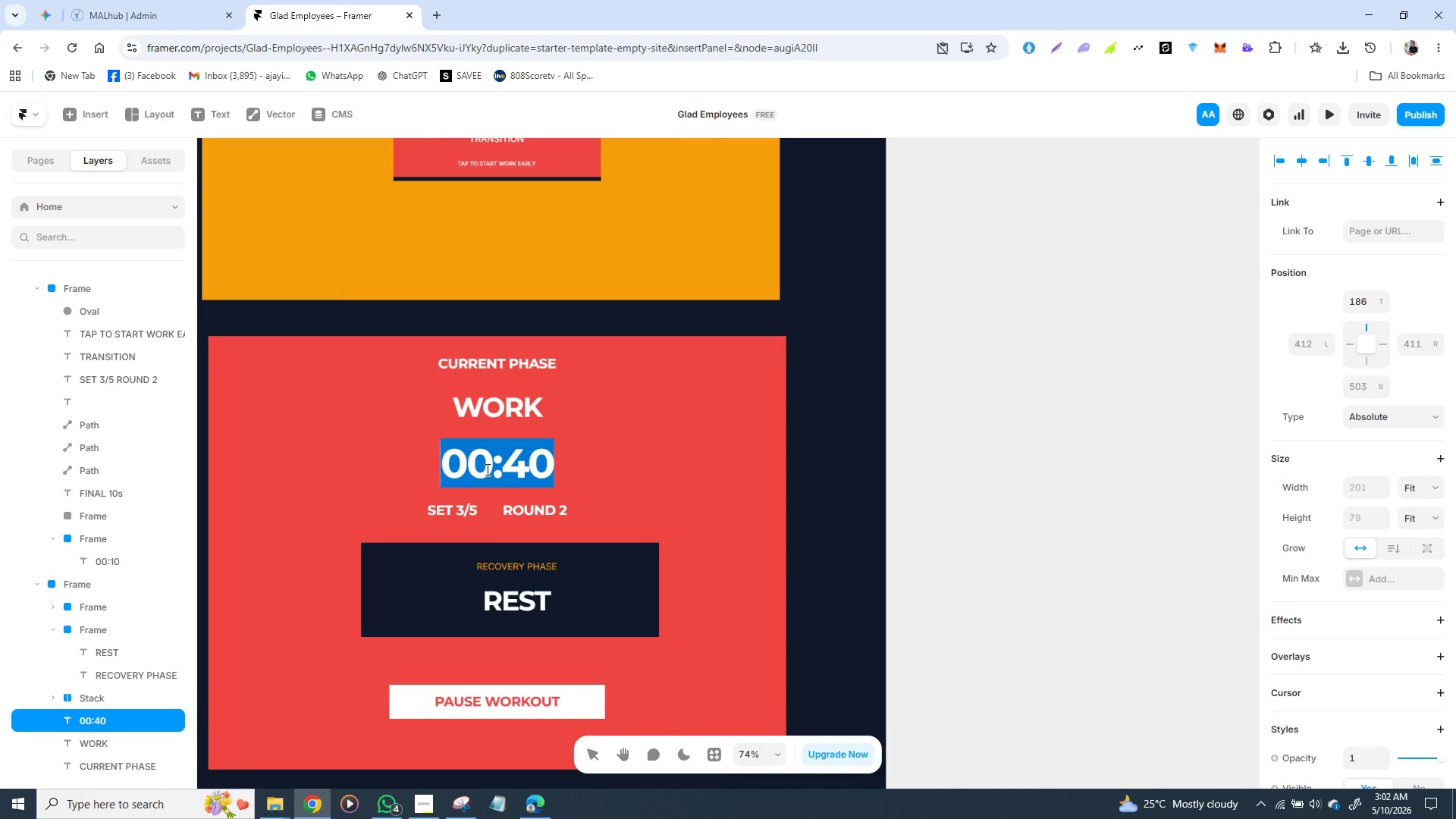 
triple_click([486, 469])
 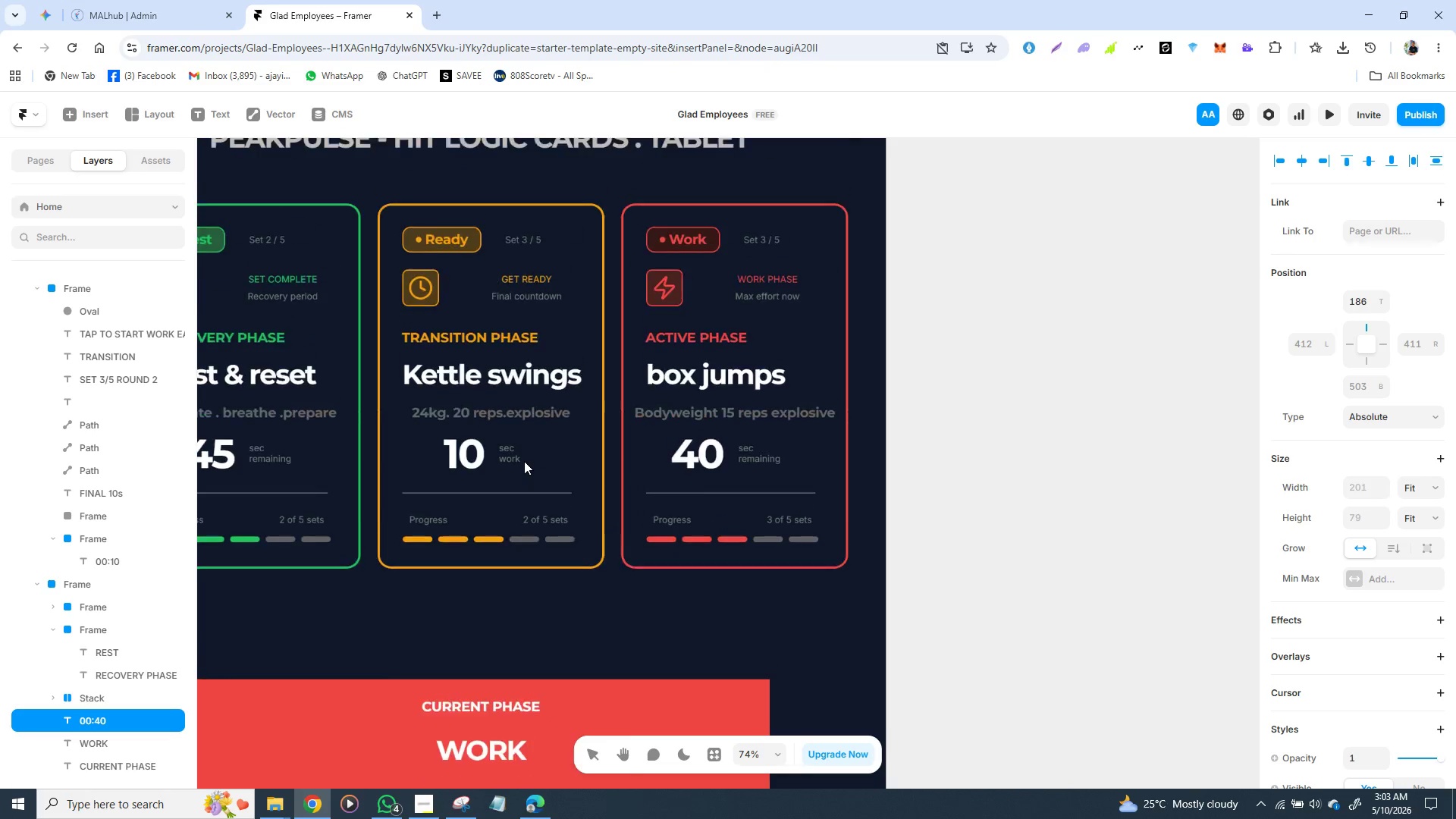 
wait(9.17)
 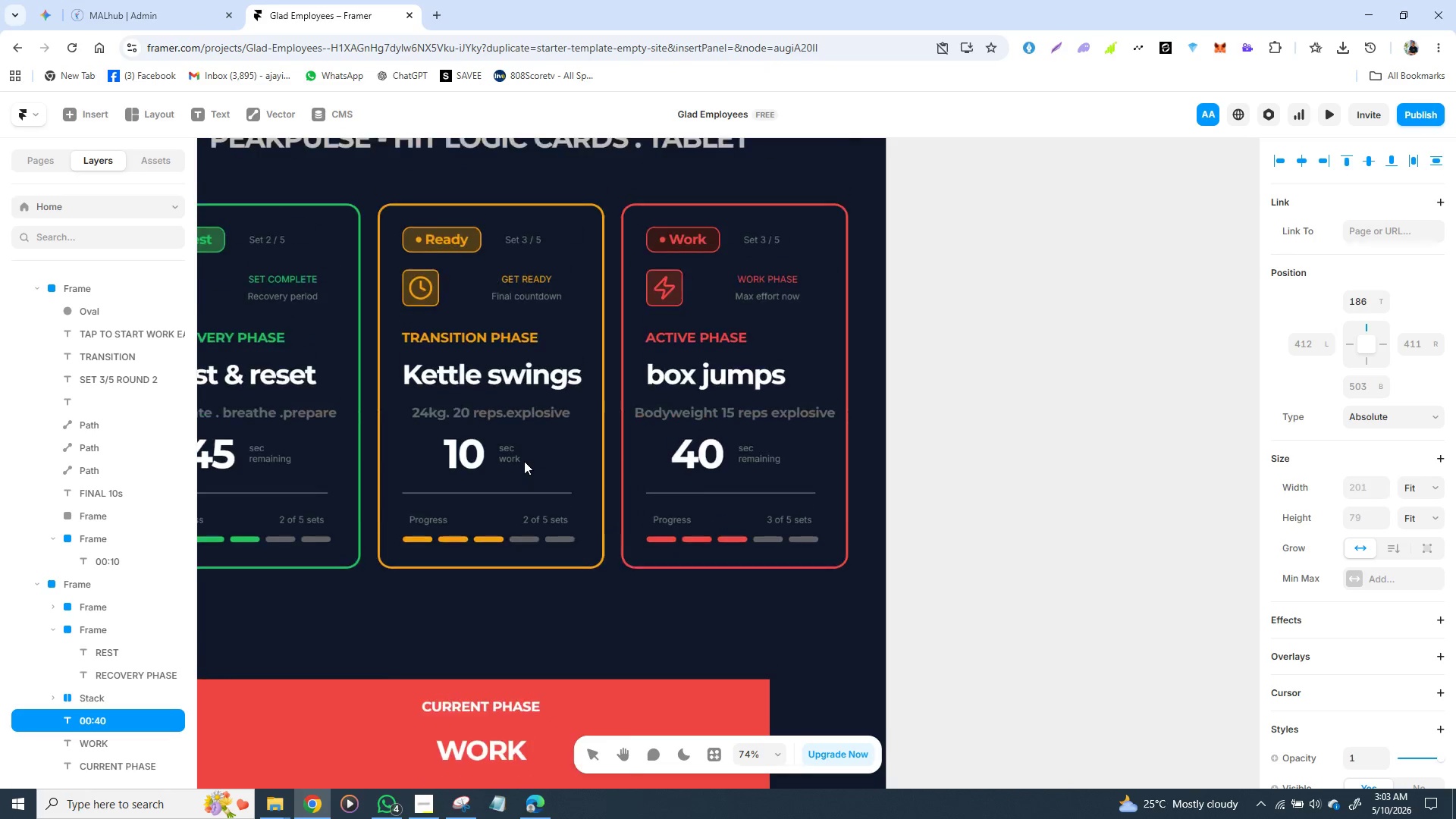 
double_click([584, 442])
 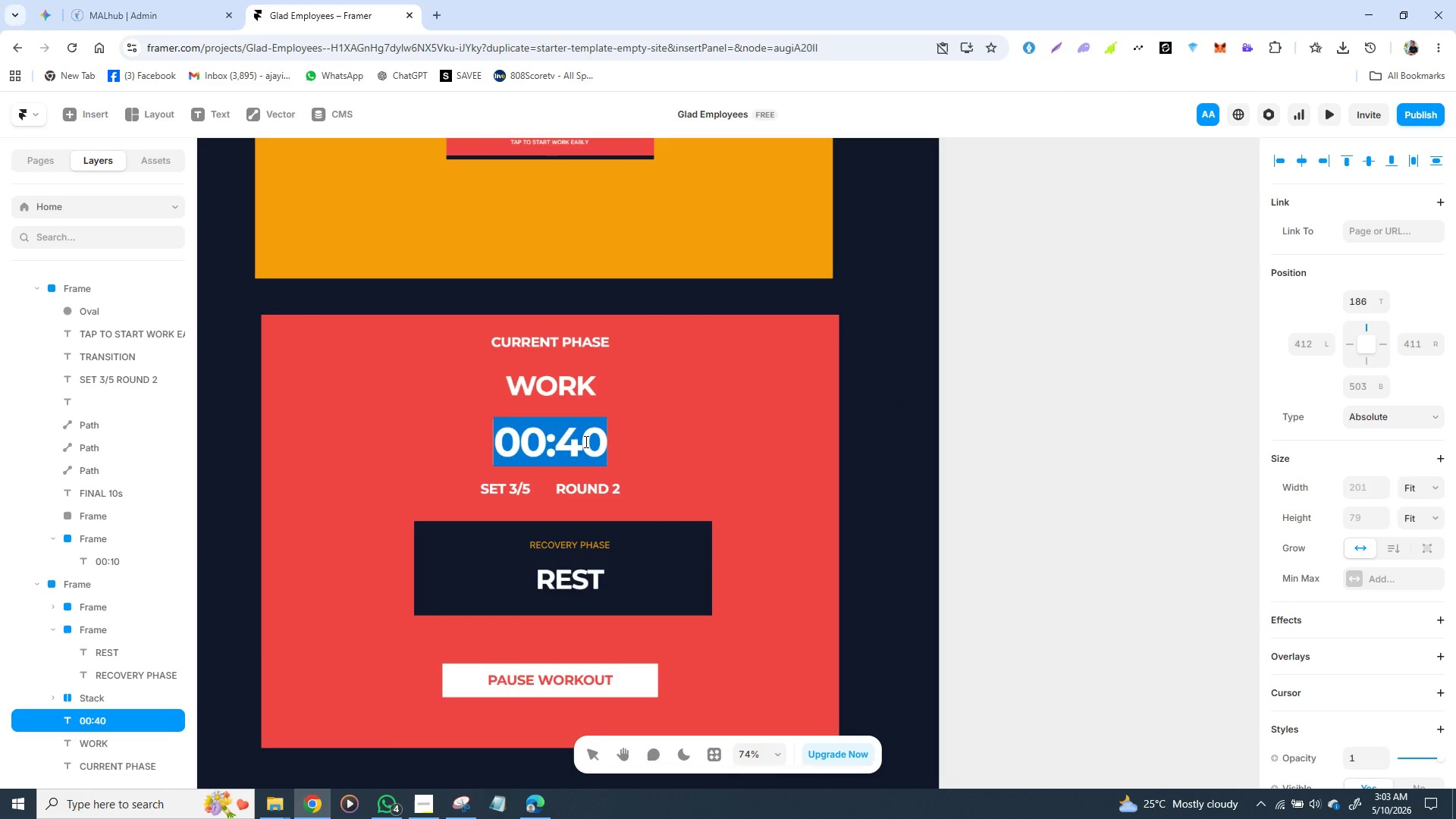 
triple_click([585, 441])
 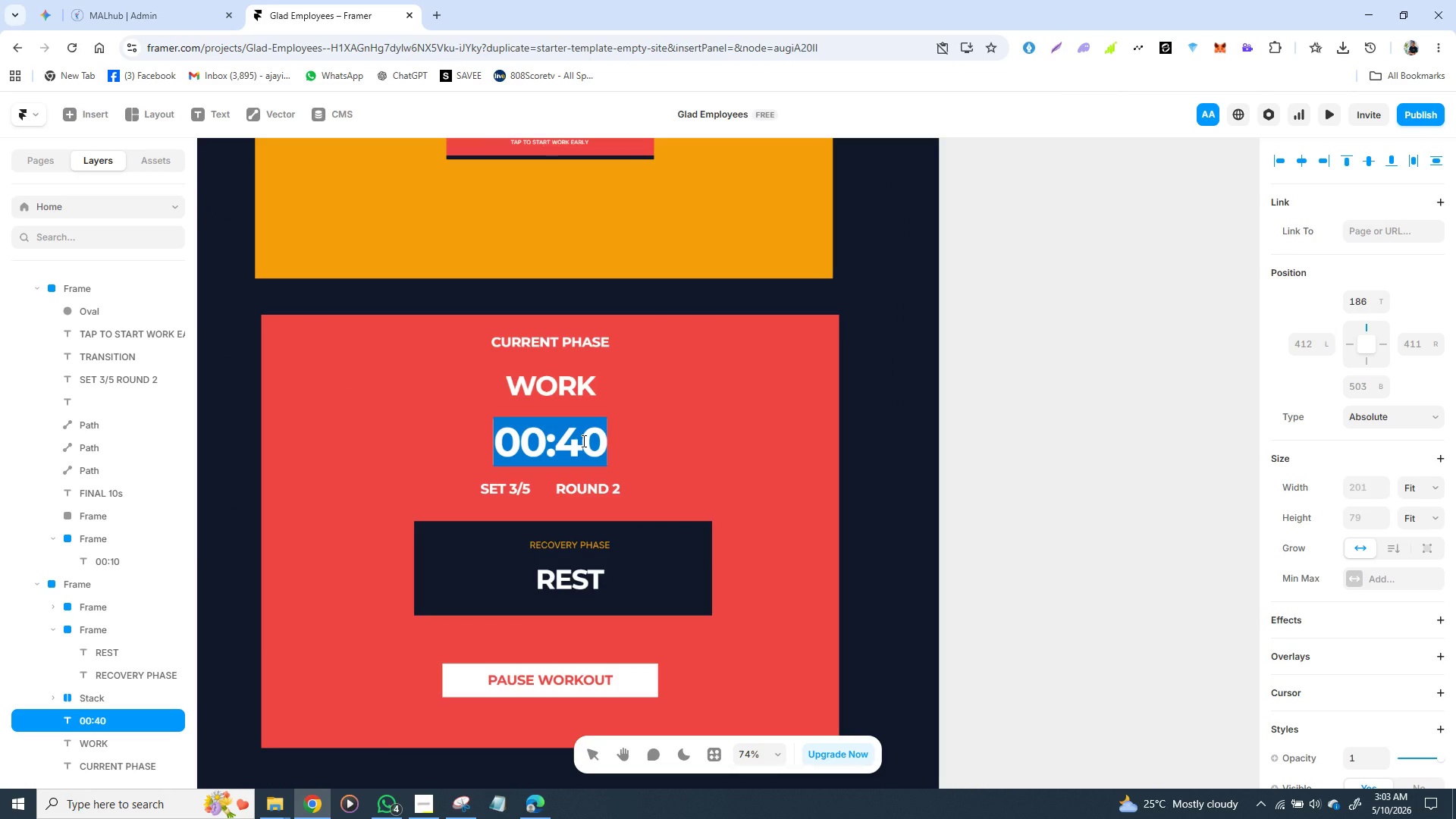 
double_click([582, 441])
 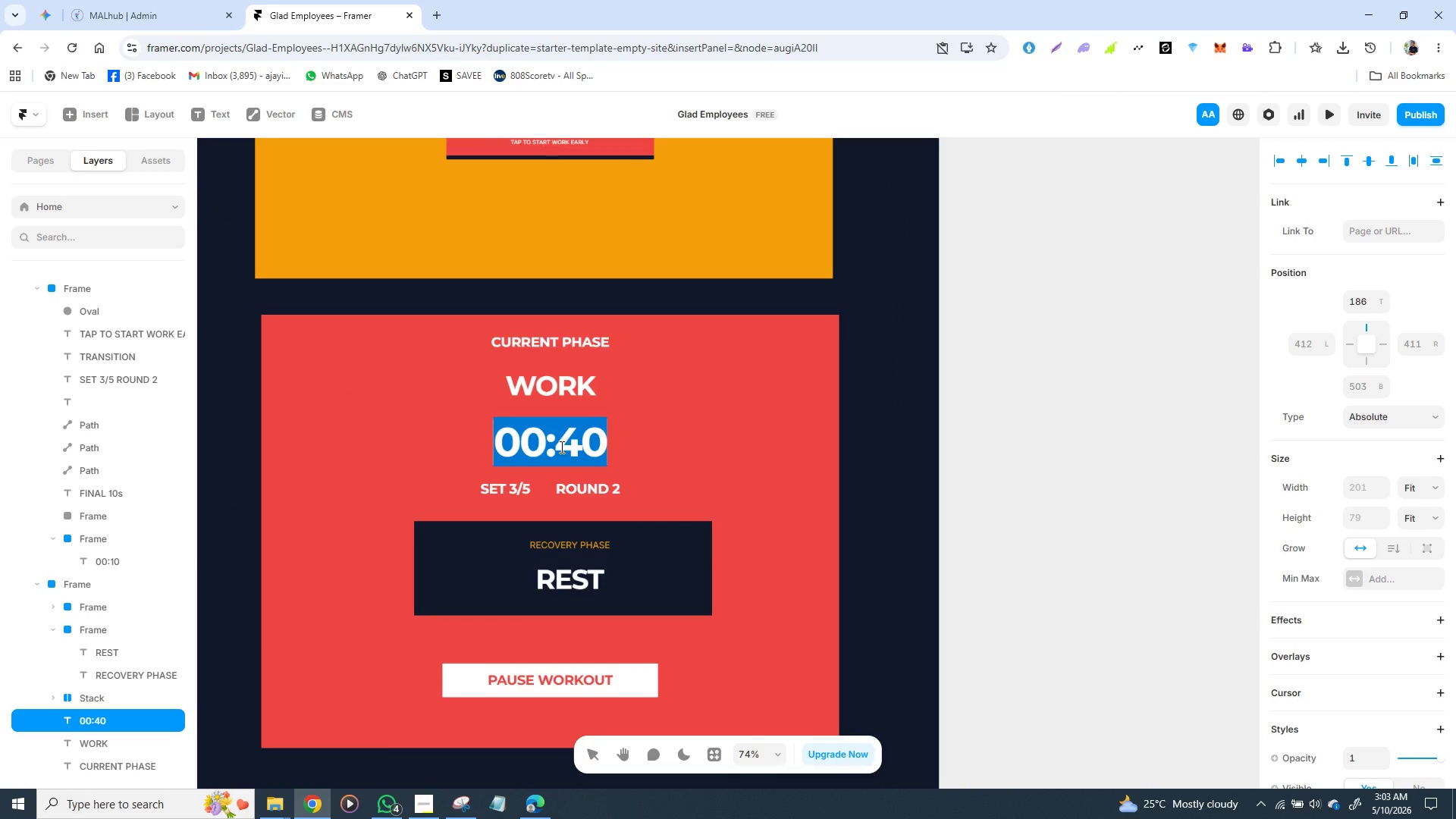 
left_click([560, 447])
 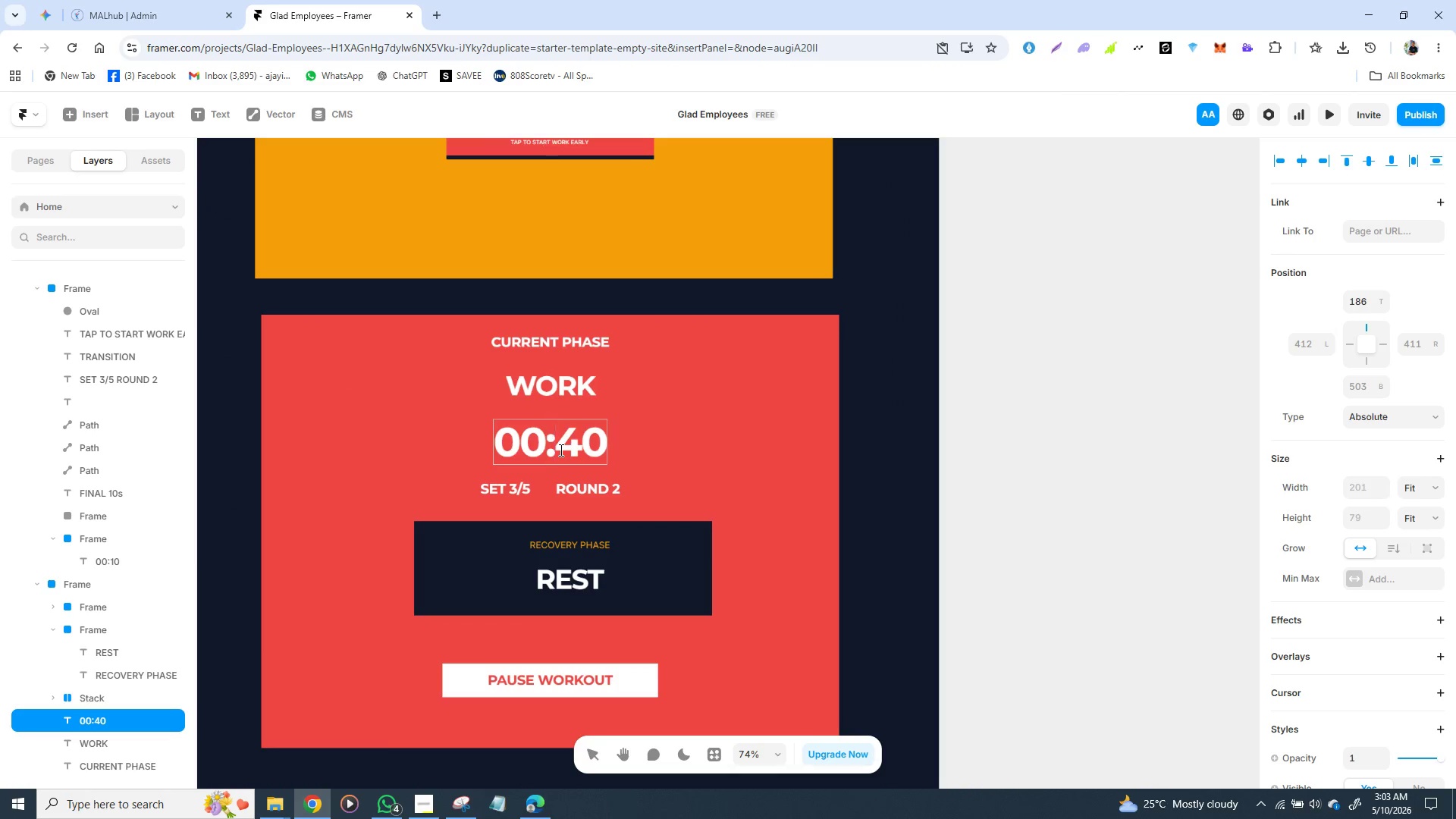 
triple_click([560, 450])
 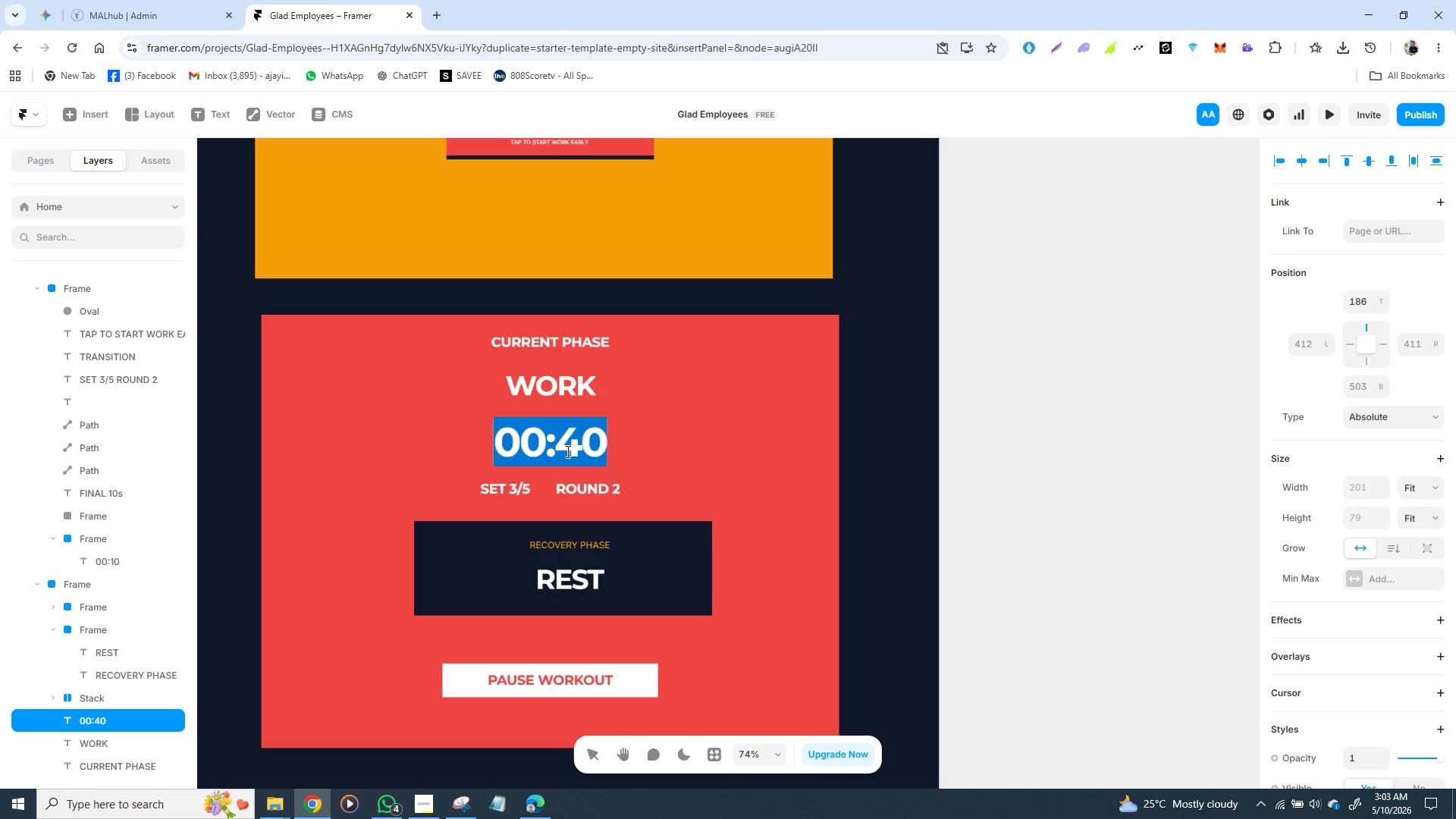 
double_click([566, 451])
 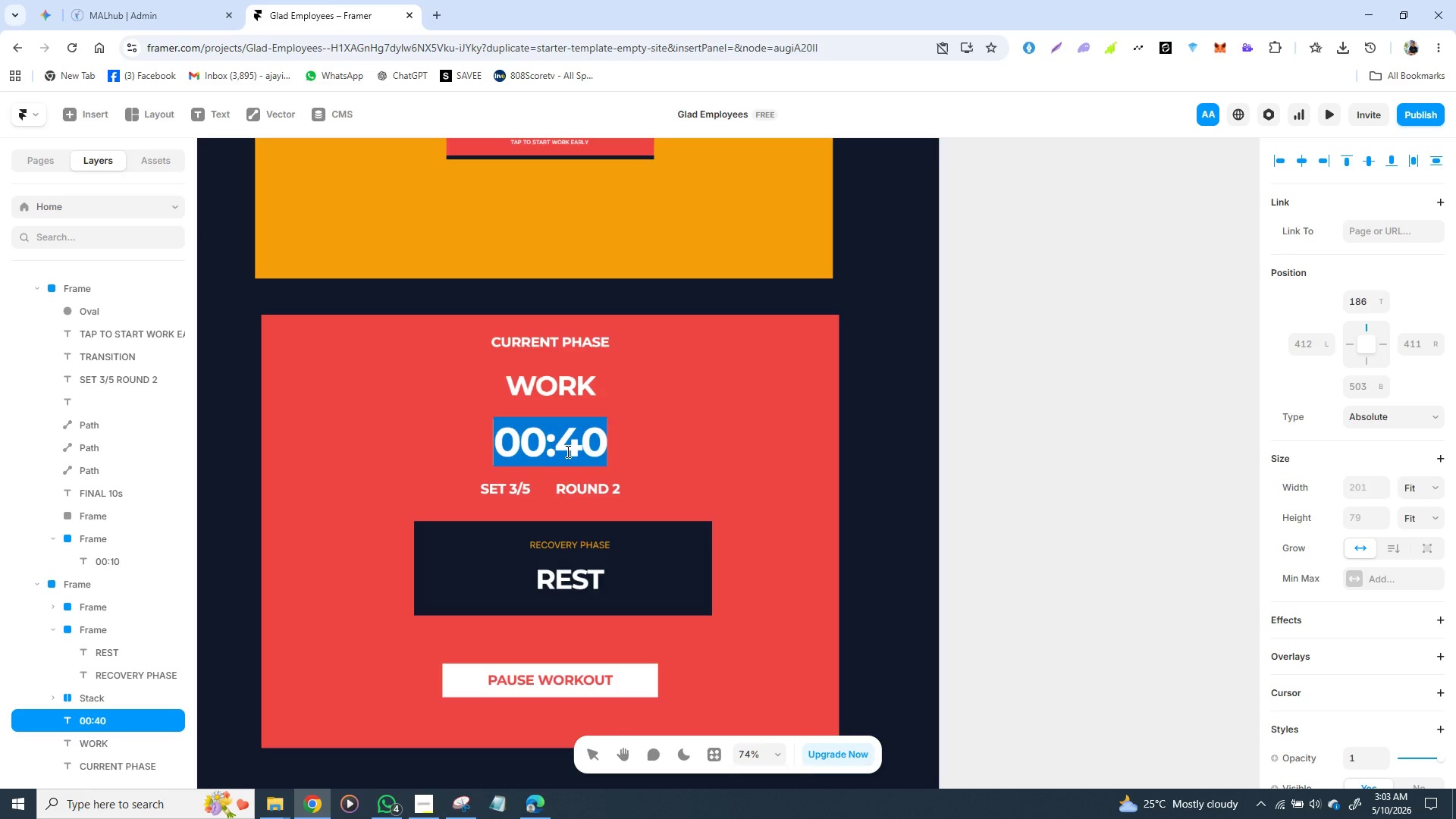 
triple_click([566, 451])
 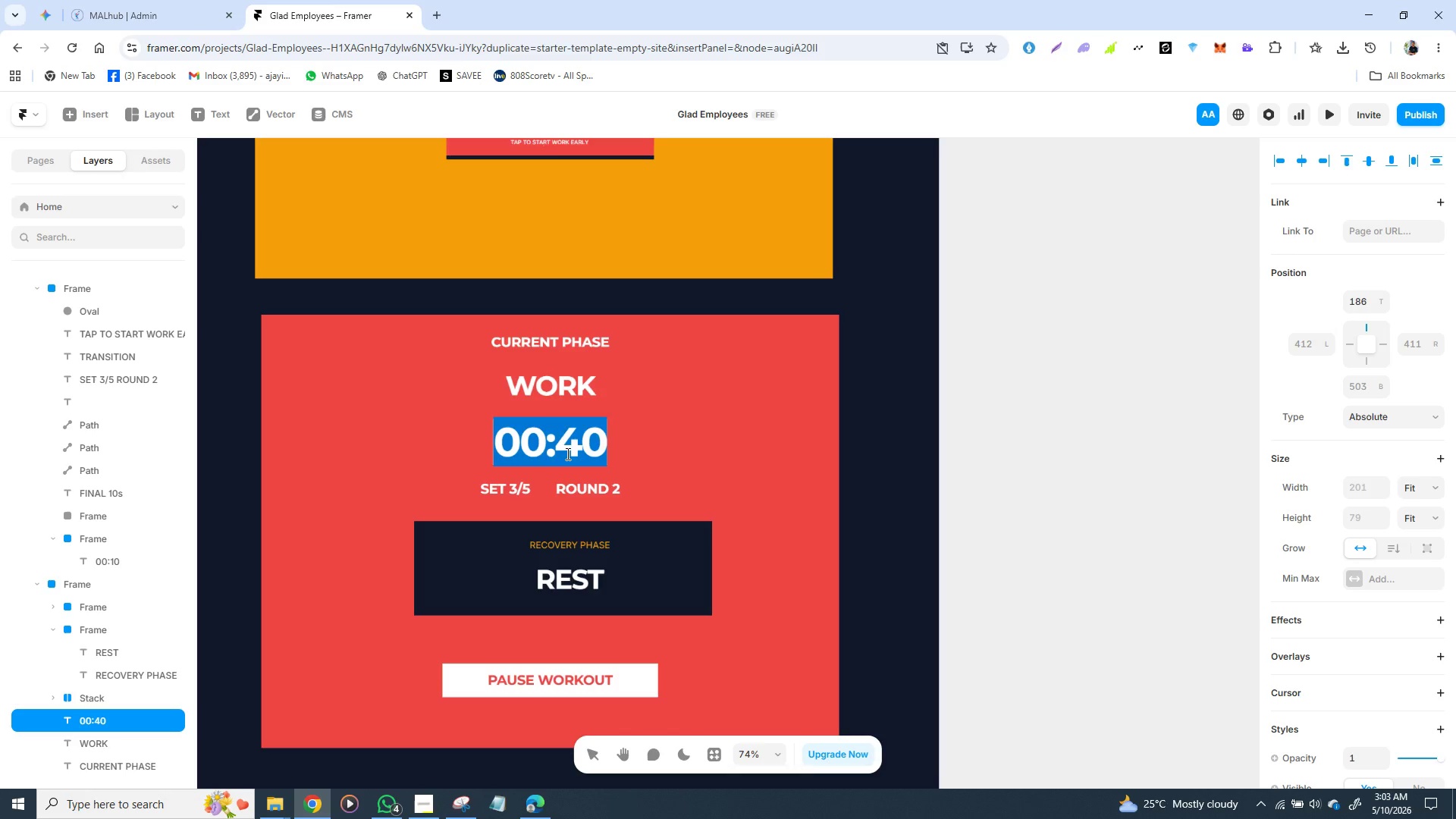 
triple_click([566, 453])
 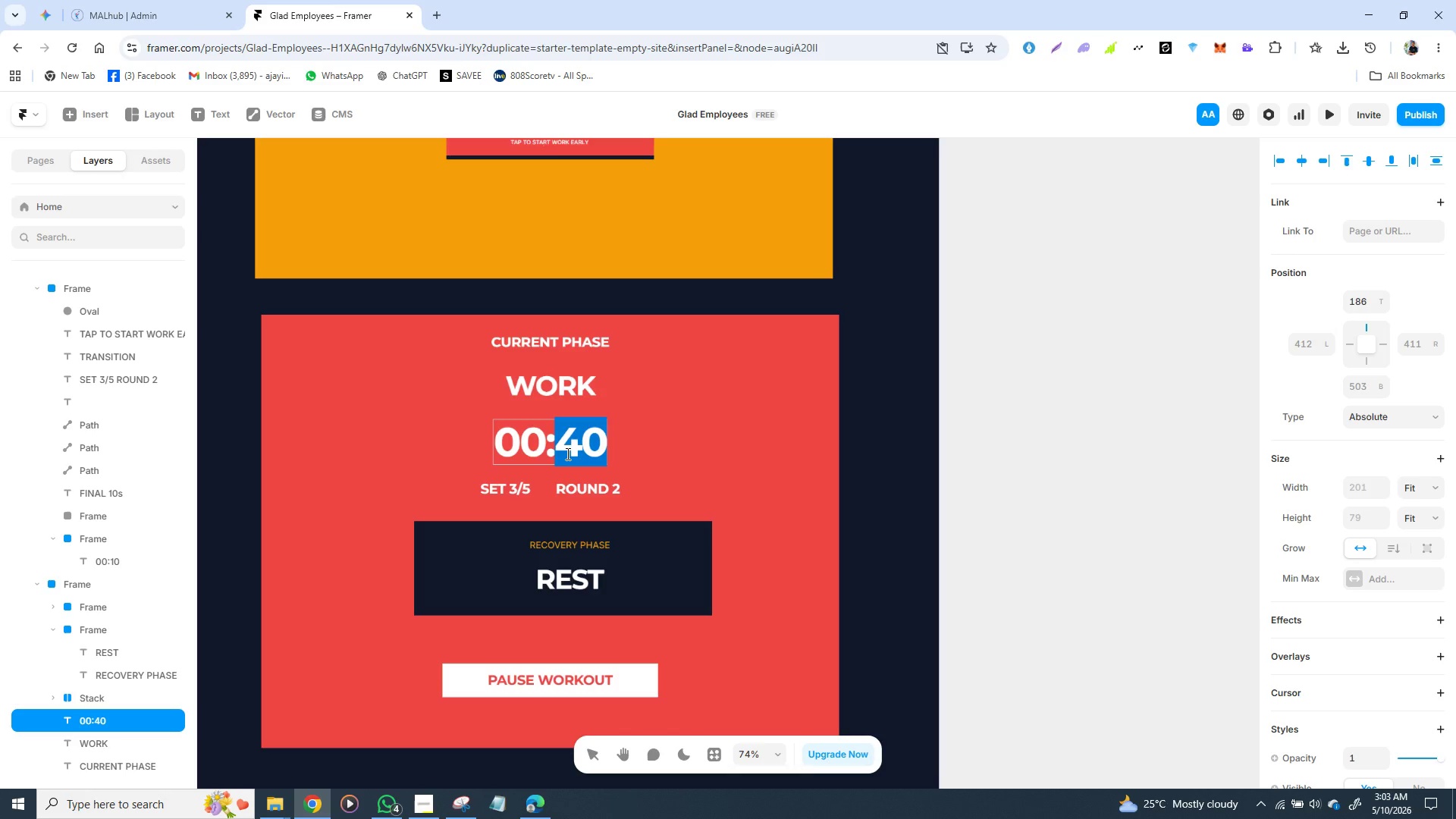 
triple_click([566, 453])
 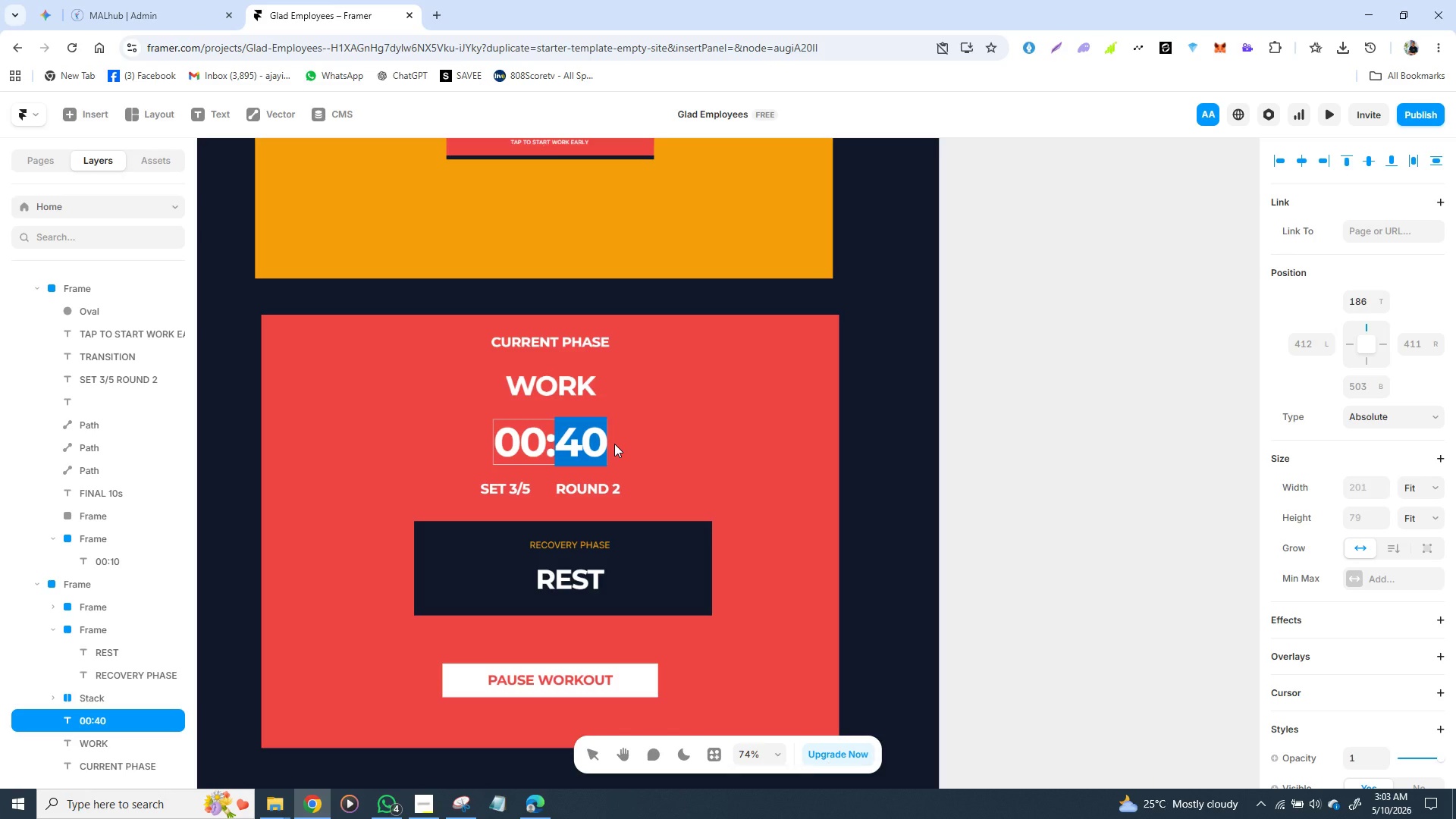 
type(45)
 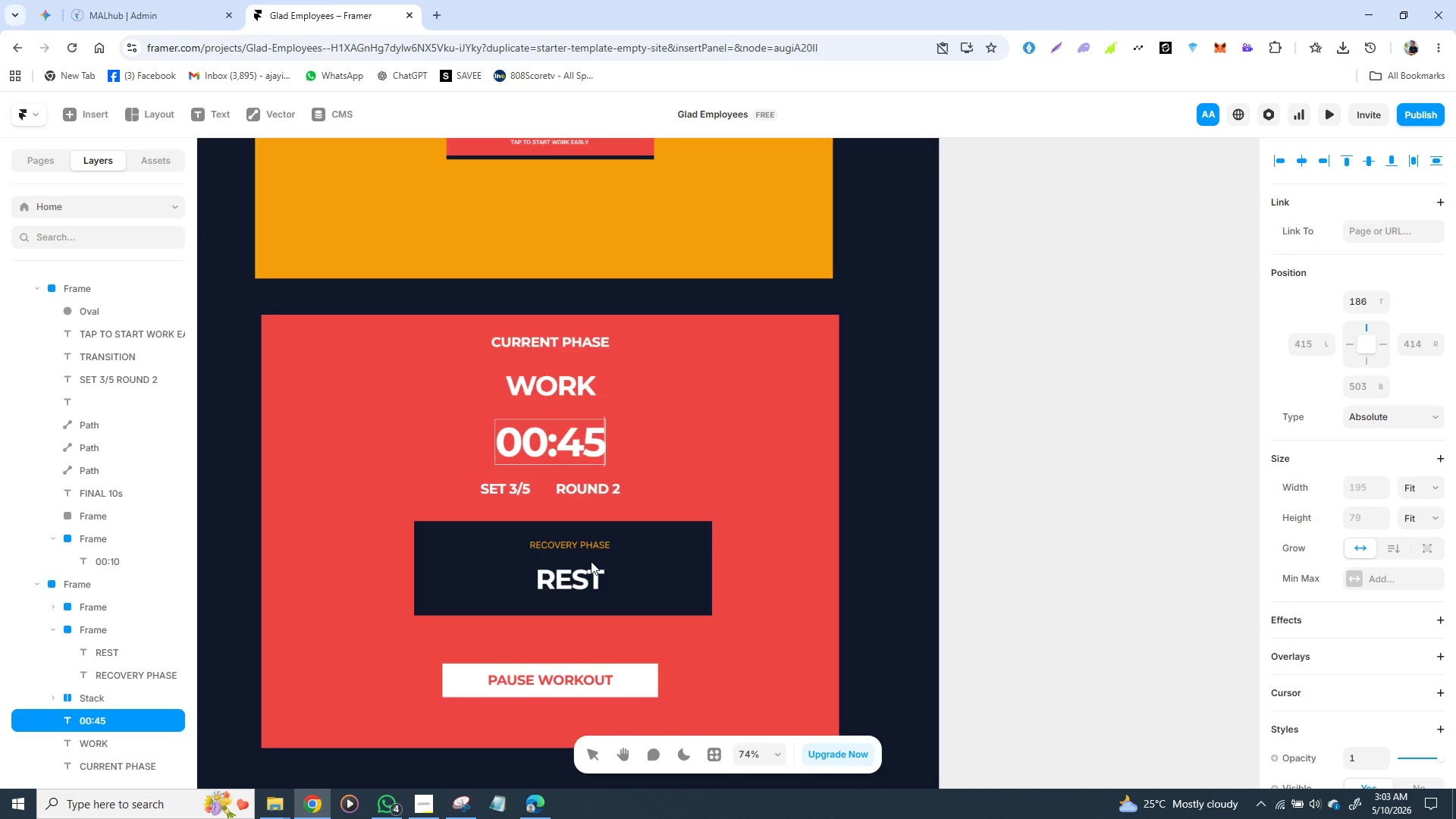 
wait(16.83)
 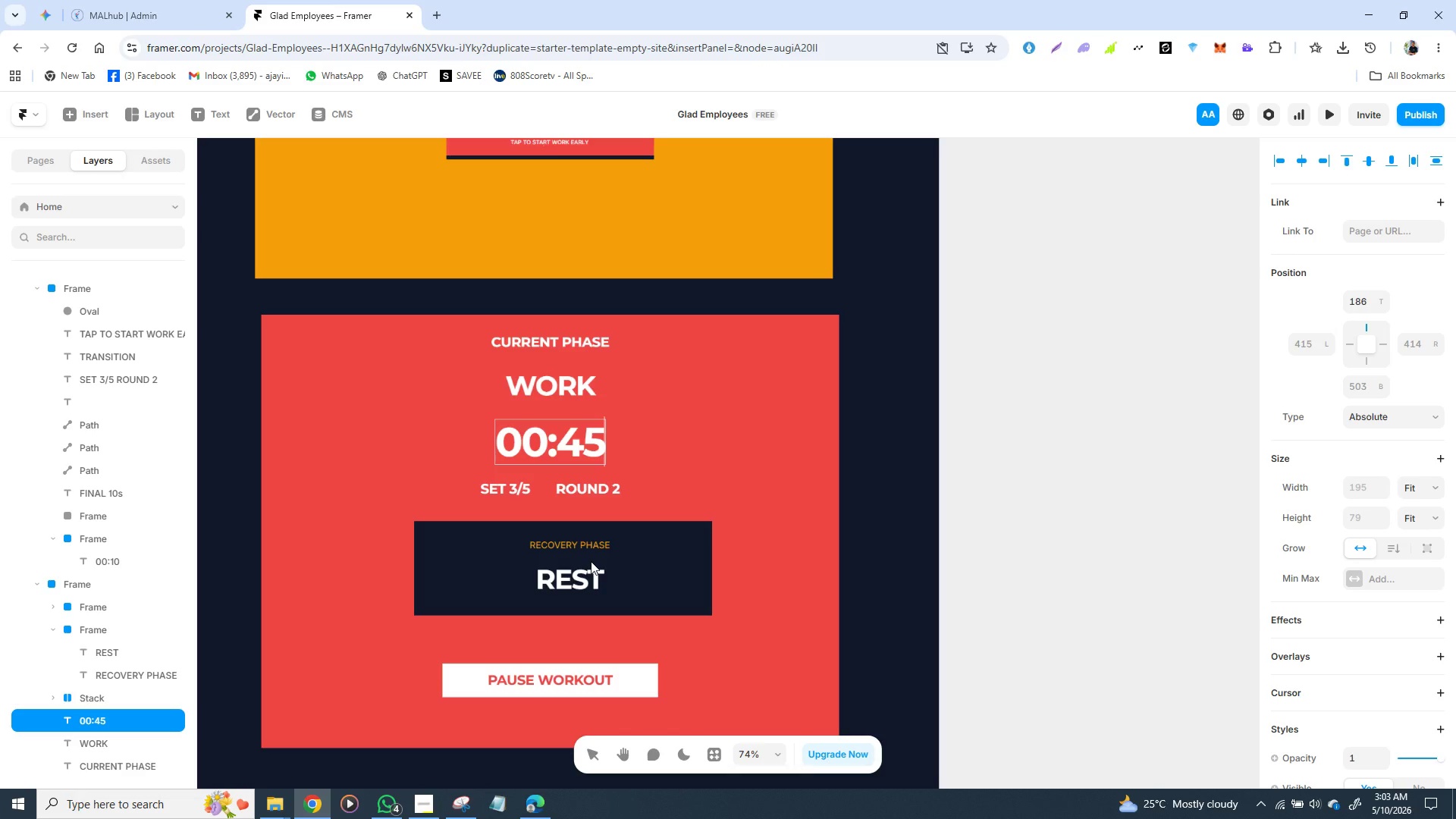 
left_click_drag(start_coordinate=[496, 561], to_coordinate=[497, 541])
 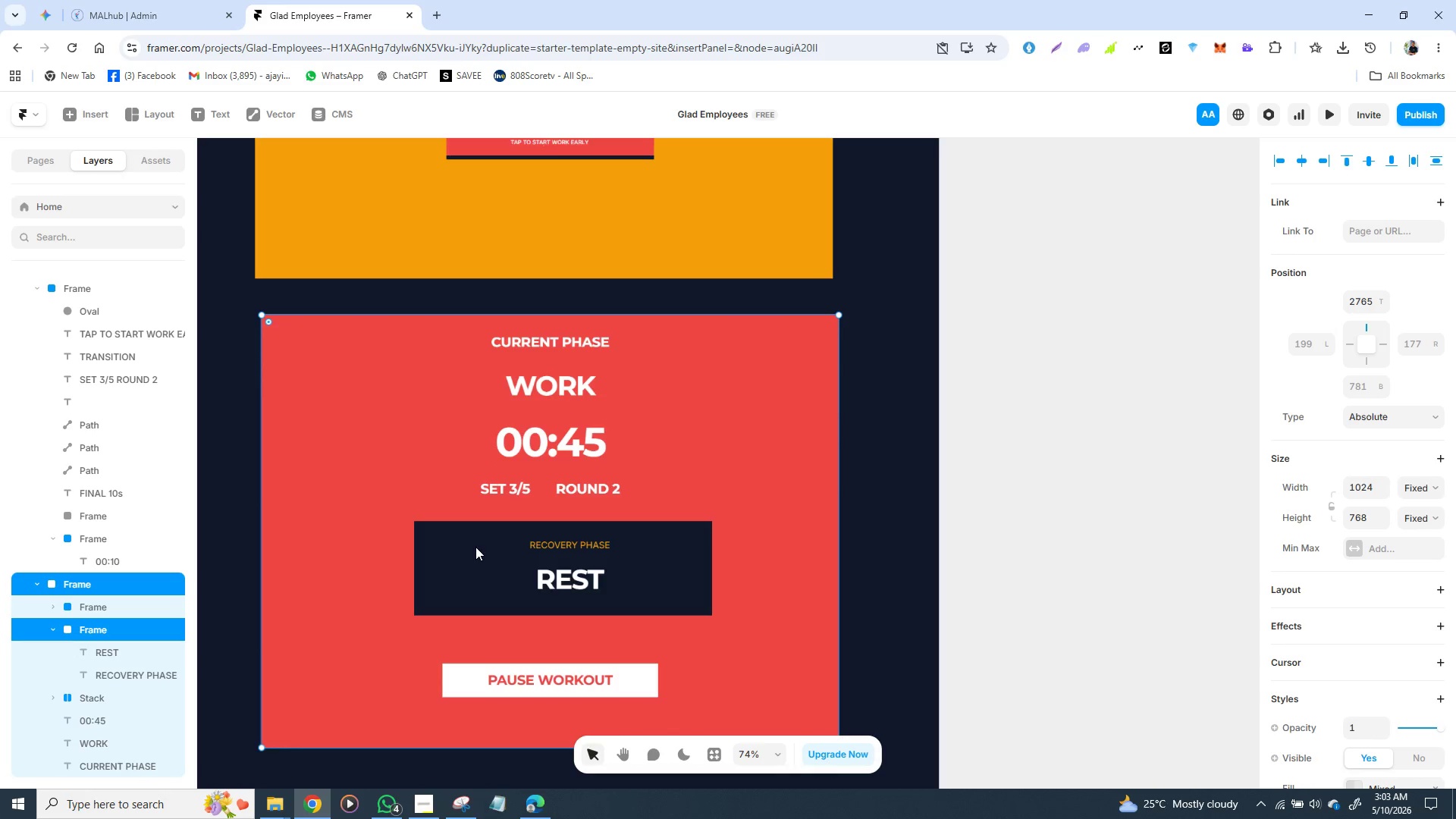 
double_click([475, 546])
 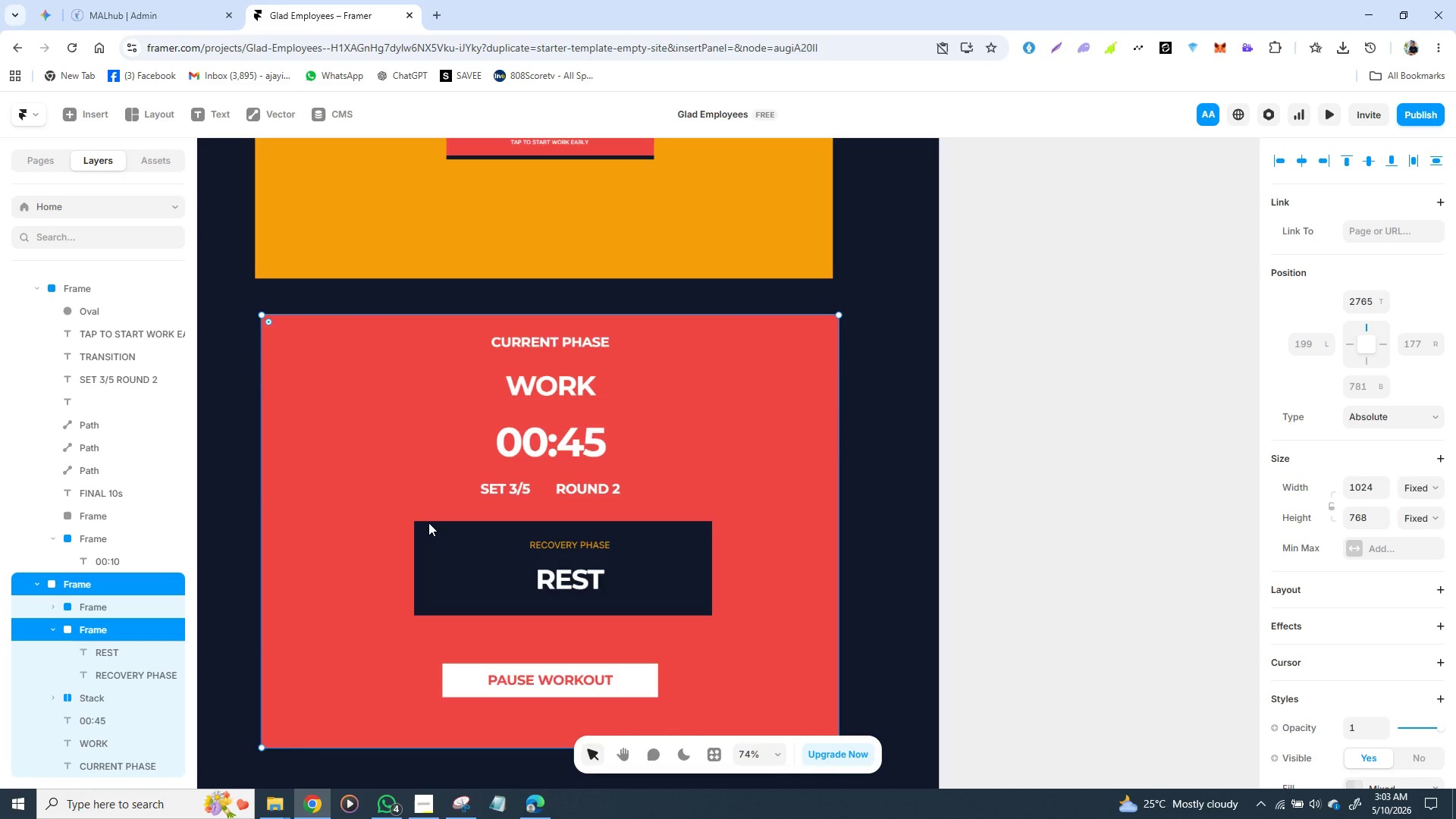 
double_click([428, 522])
 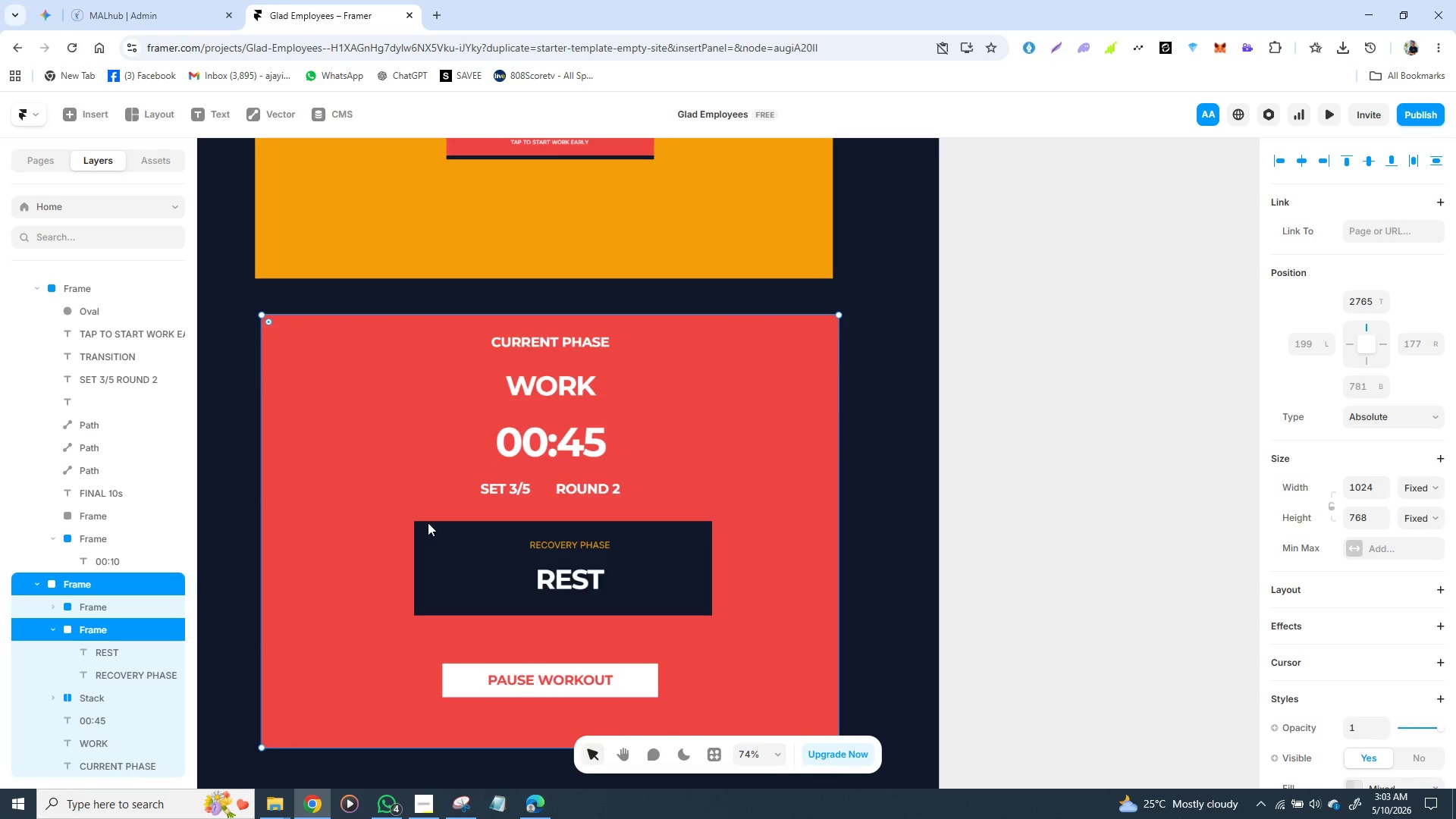 
triple_click([428, 522])
 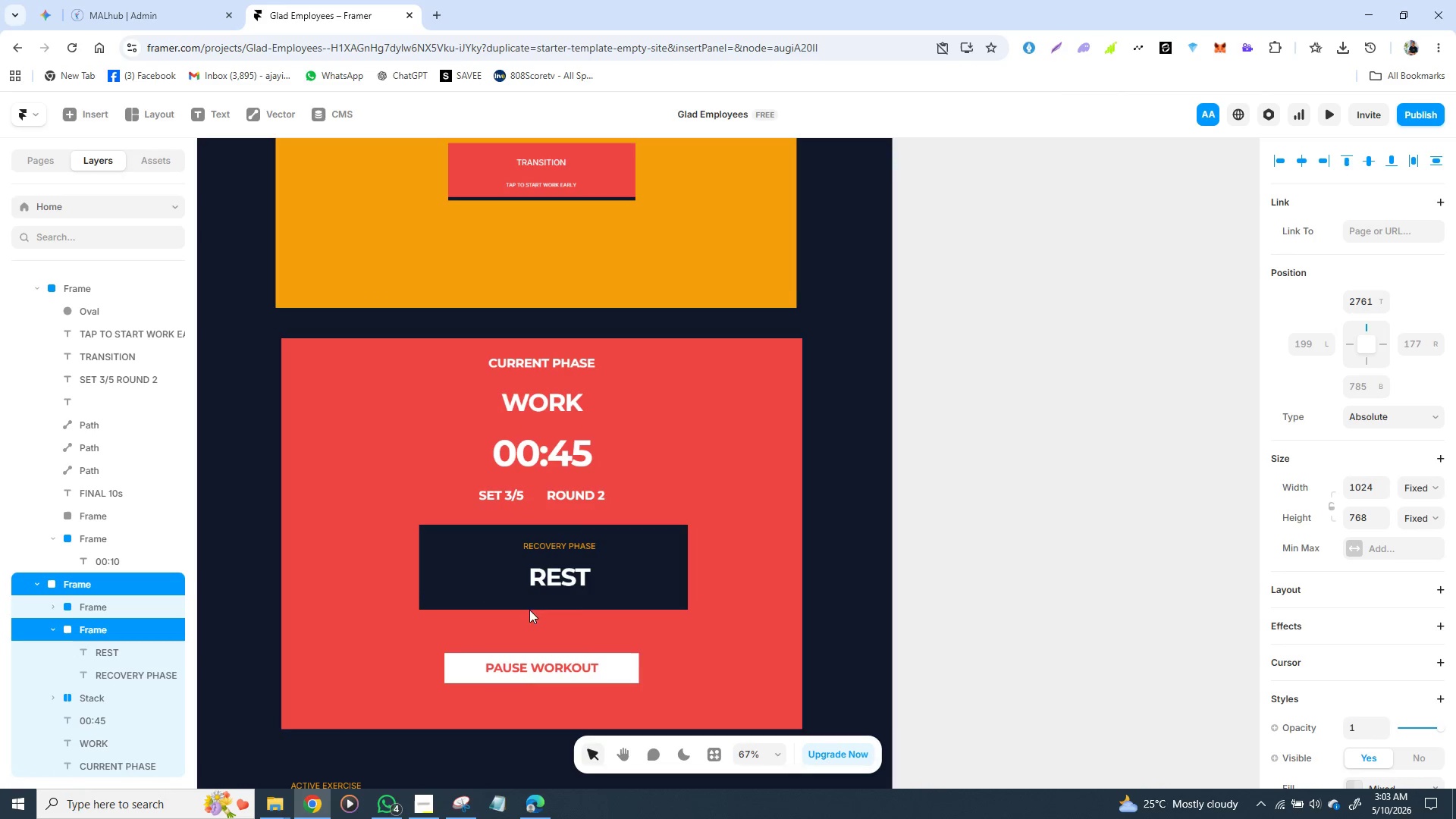 
double_click([674, 573])
 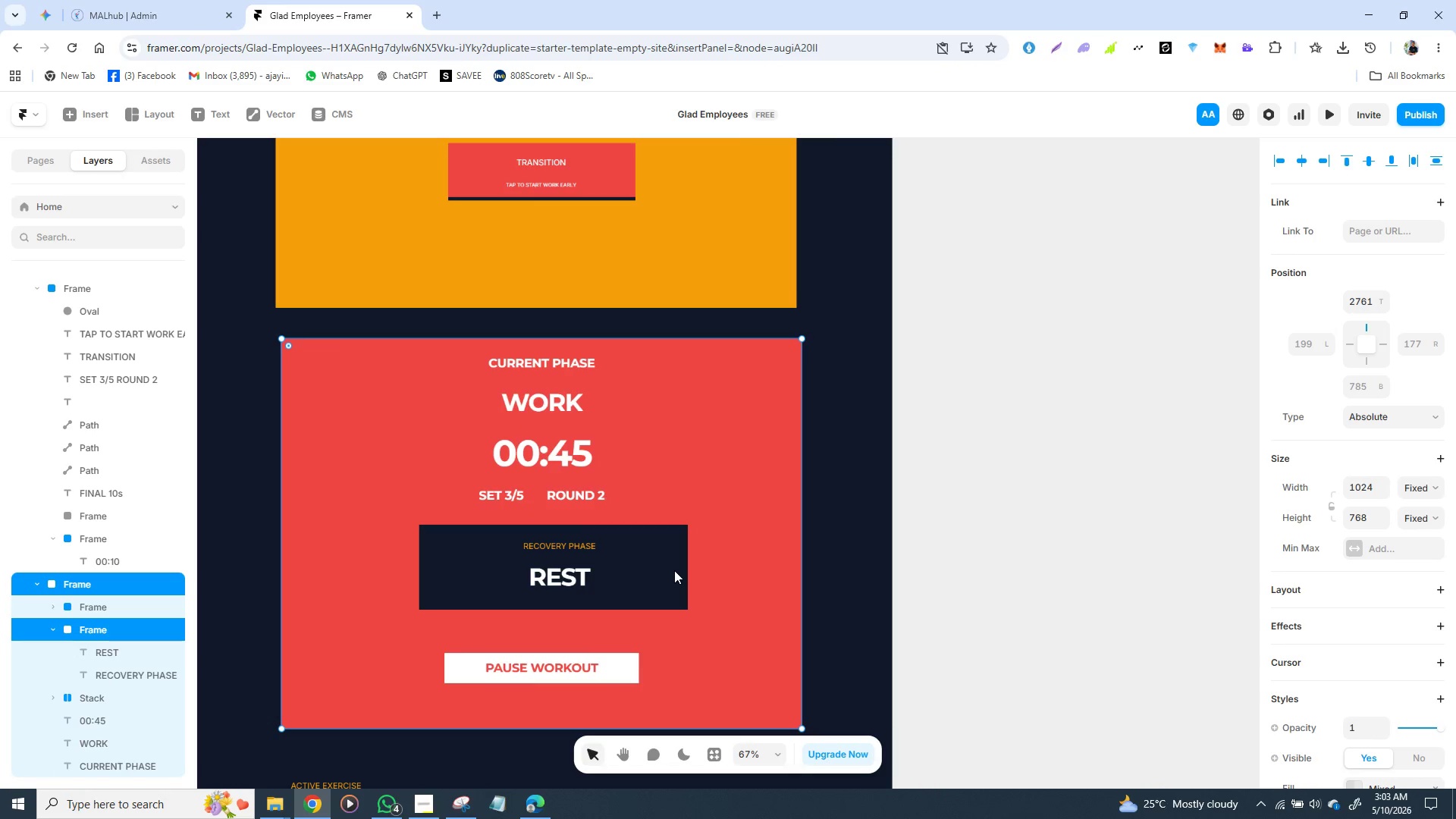 
triple_click([674, 570])
 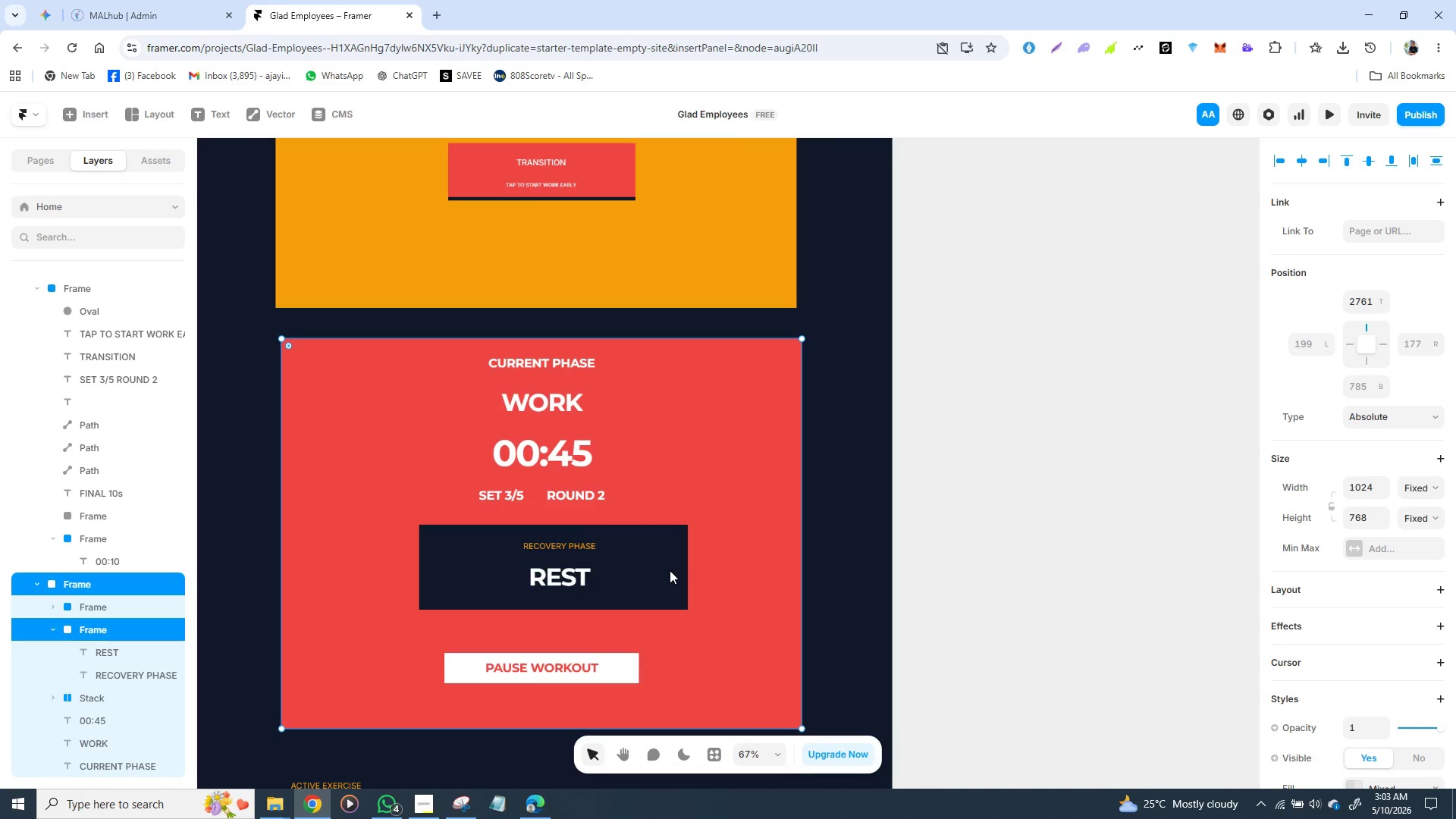 
triple_click([670, 570])
 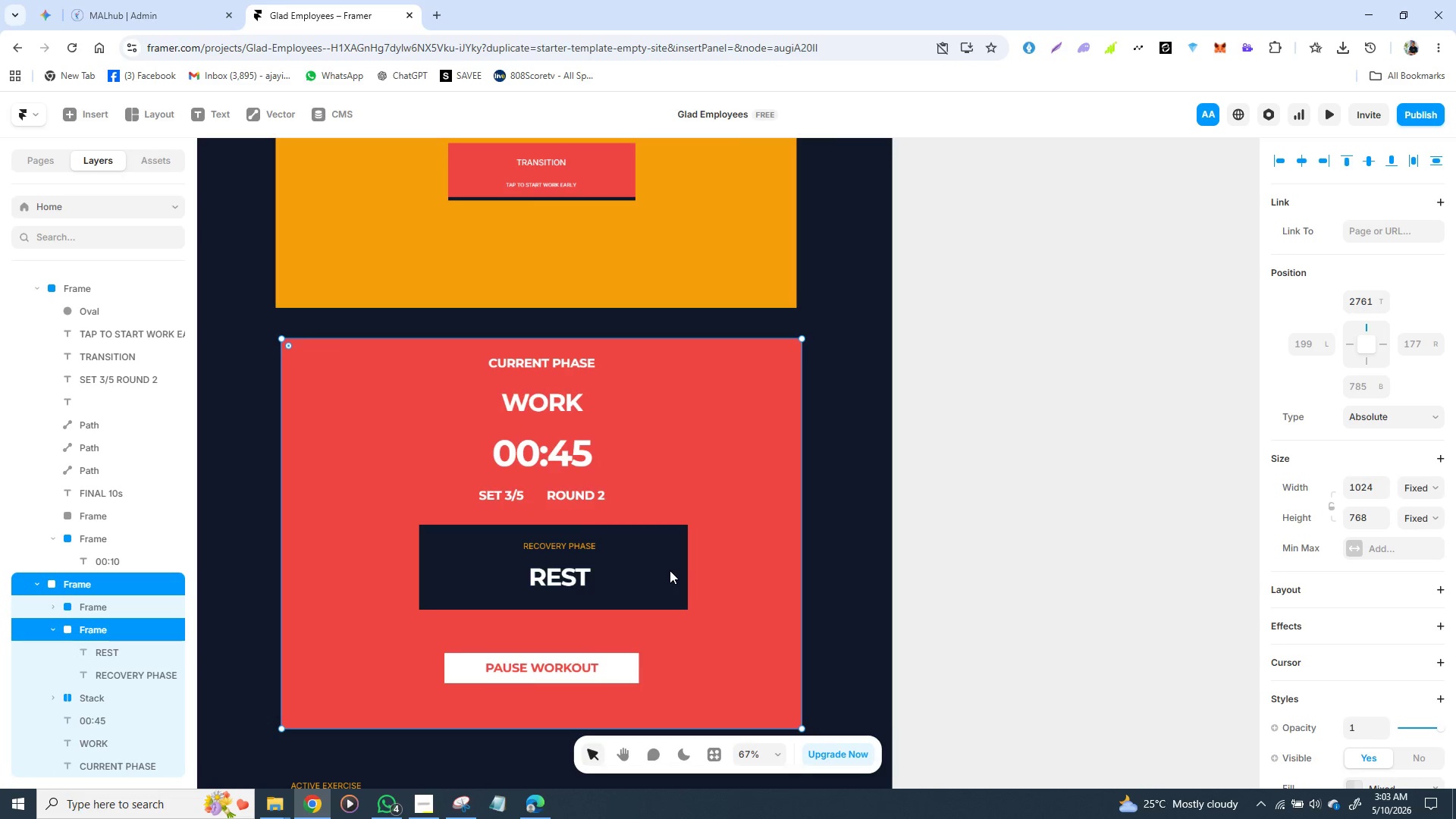 
triple_click([670, 570])
 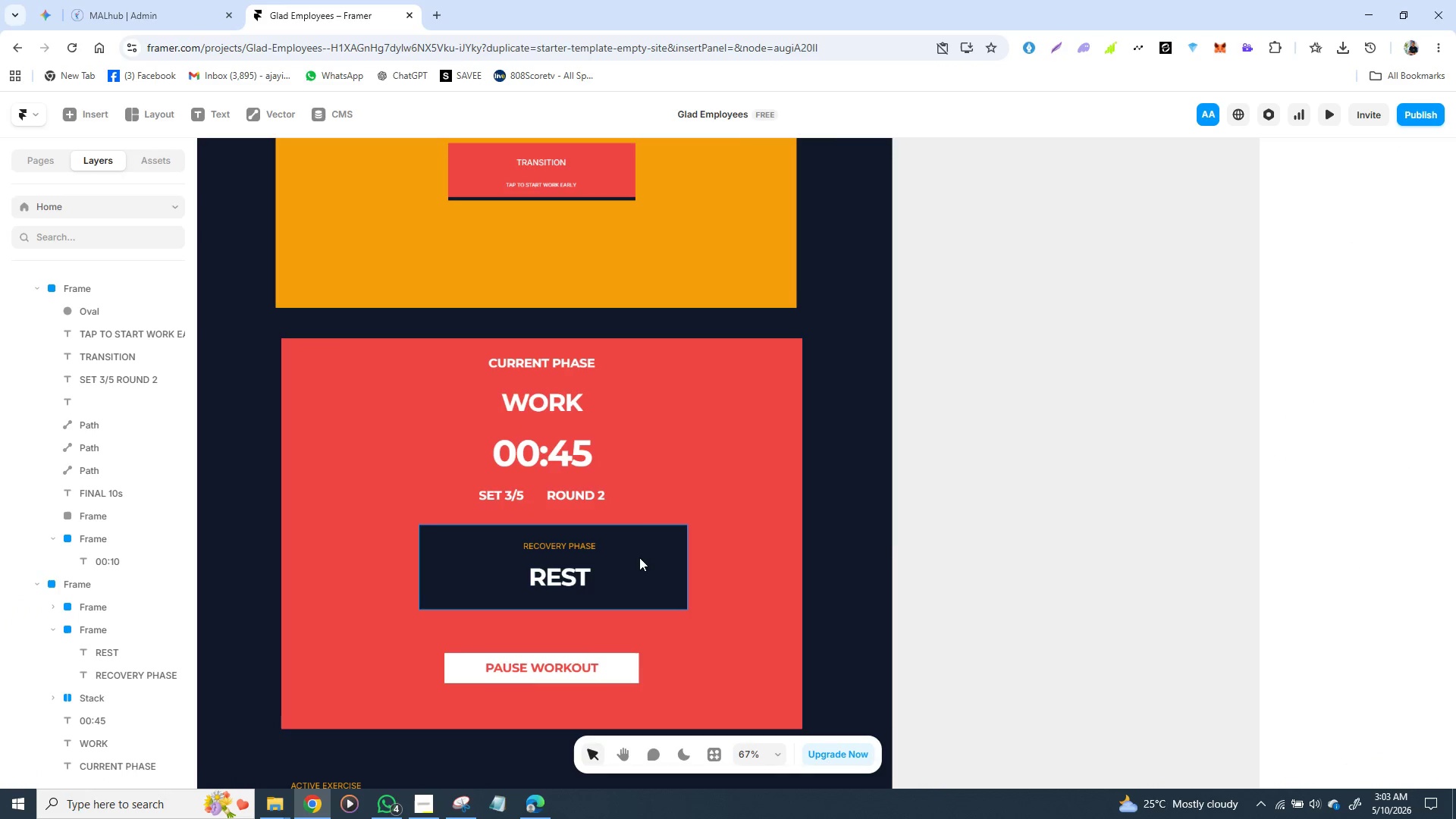 
double_click([634, 555])
 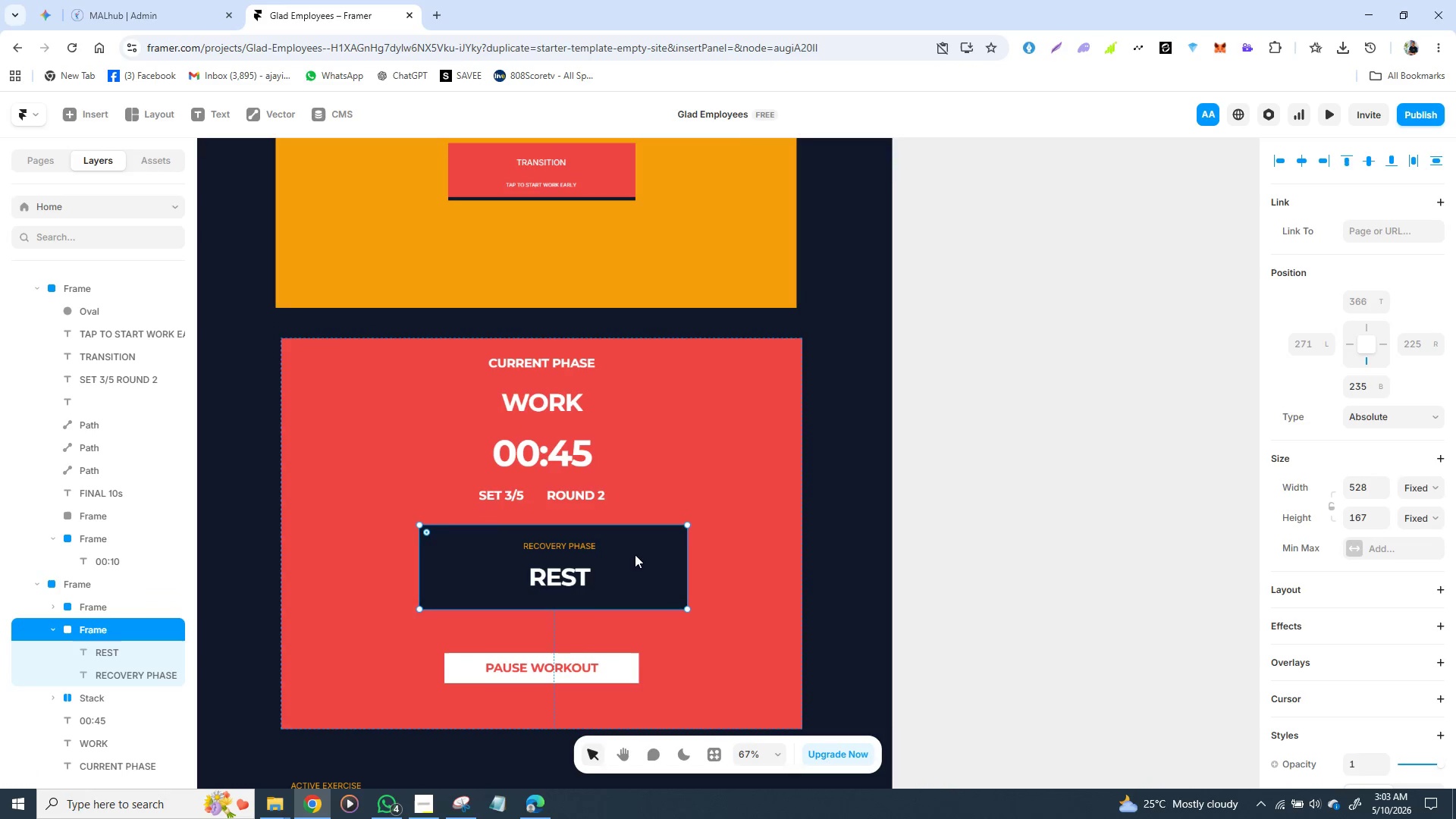 
left_click_drag(start_coordinate=[635, 554], to_coordinate=[622, 563])
 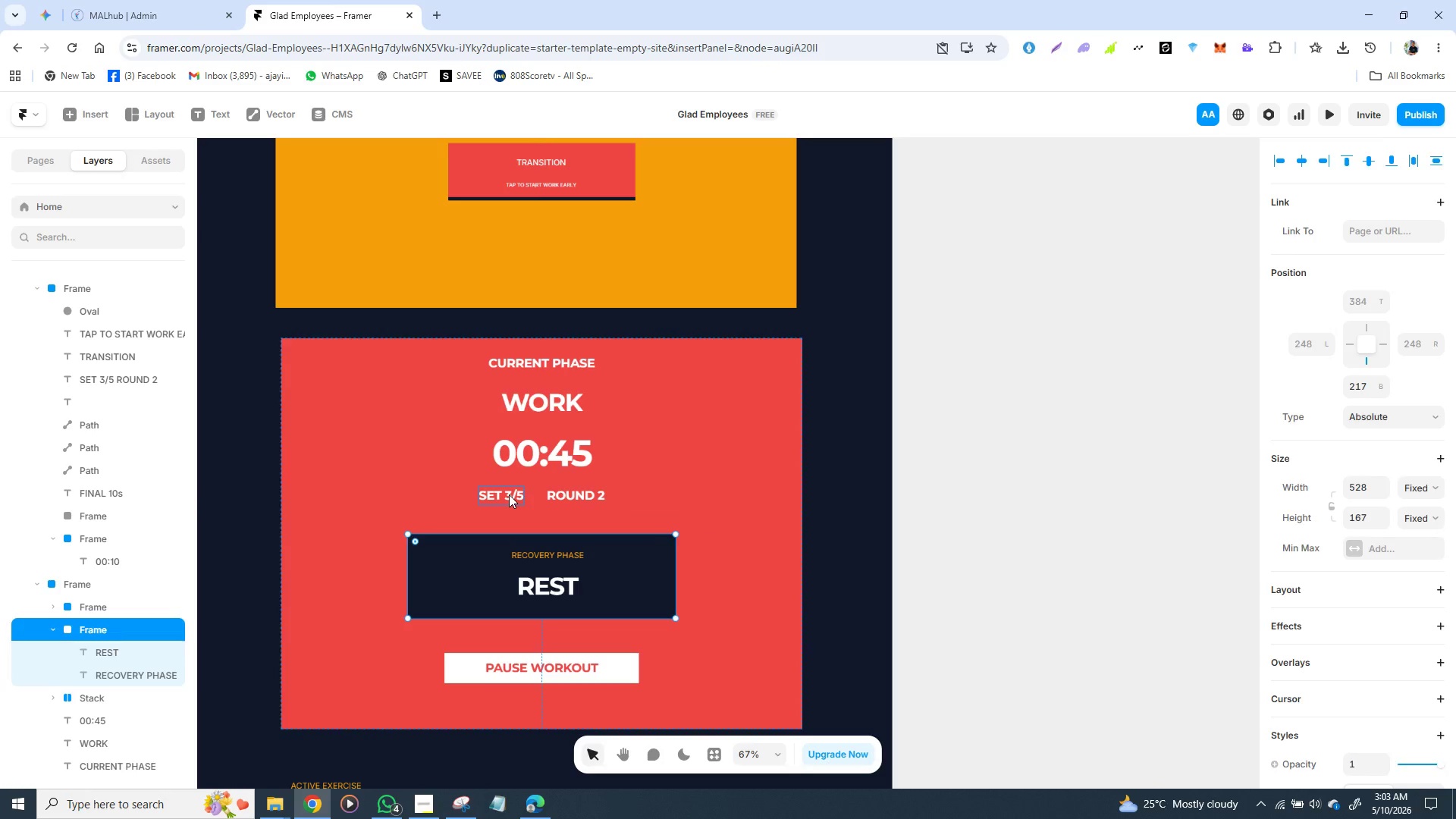 
wait(6.41)
 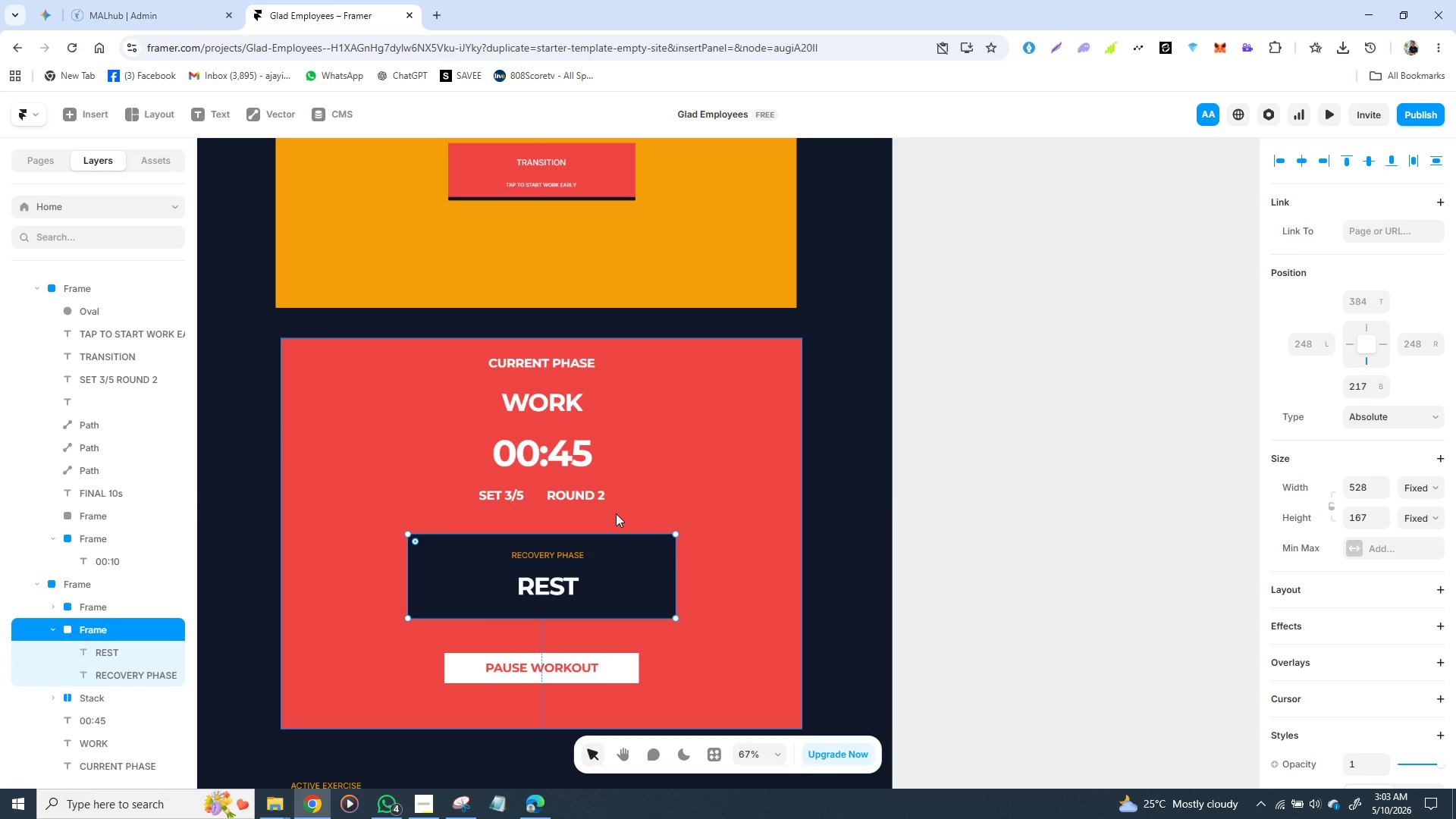 
key(Backspace)
 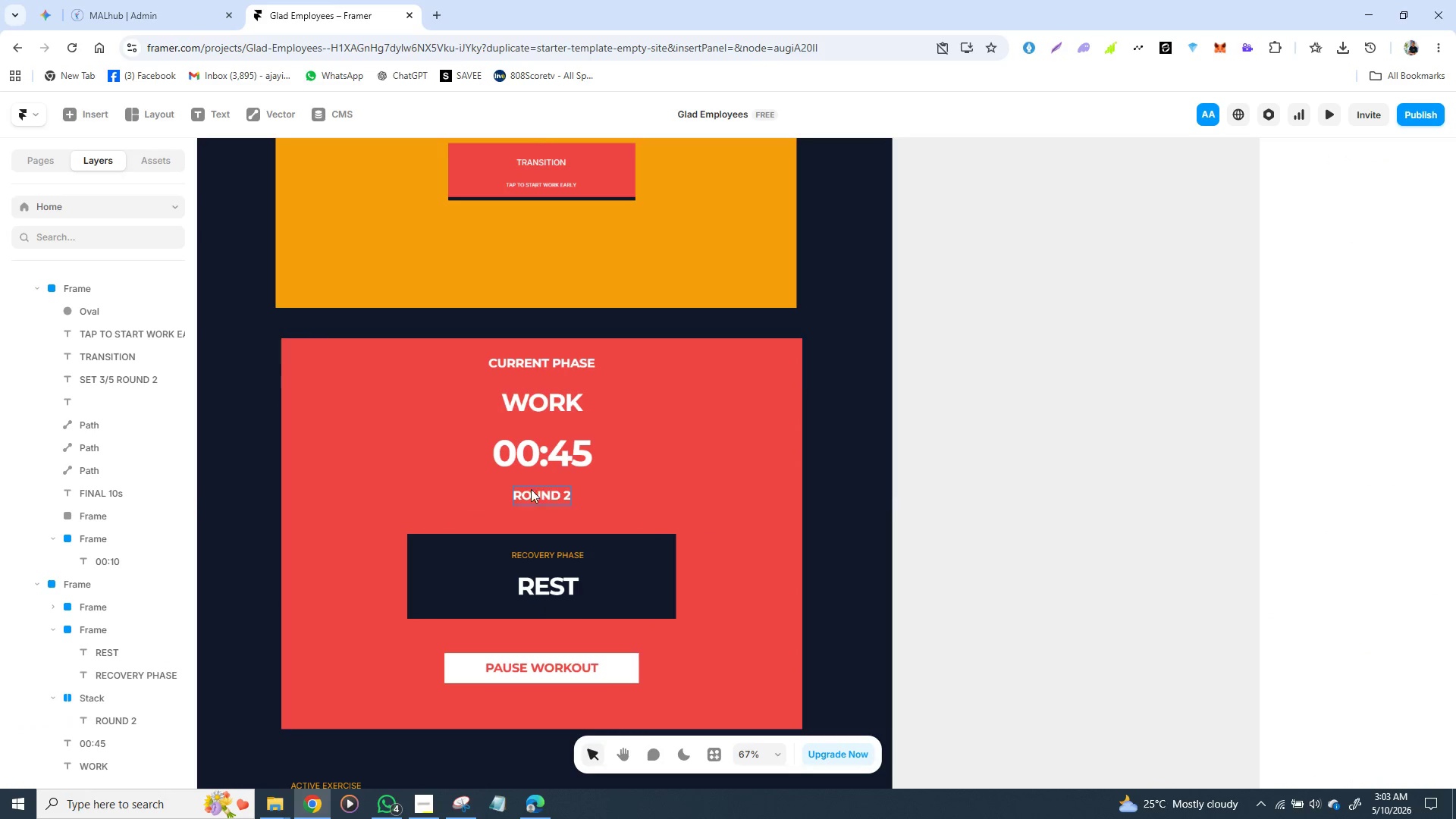 
left_click([529, 493])
 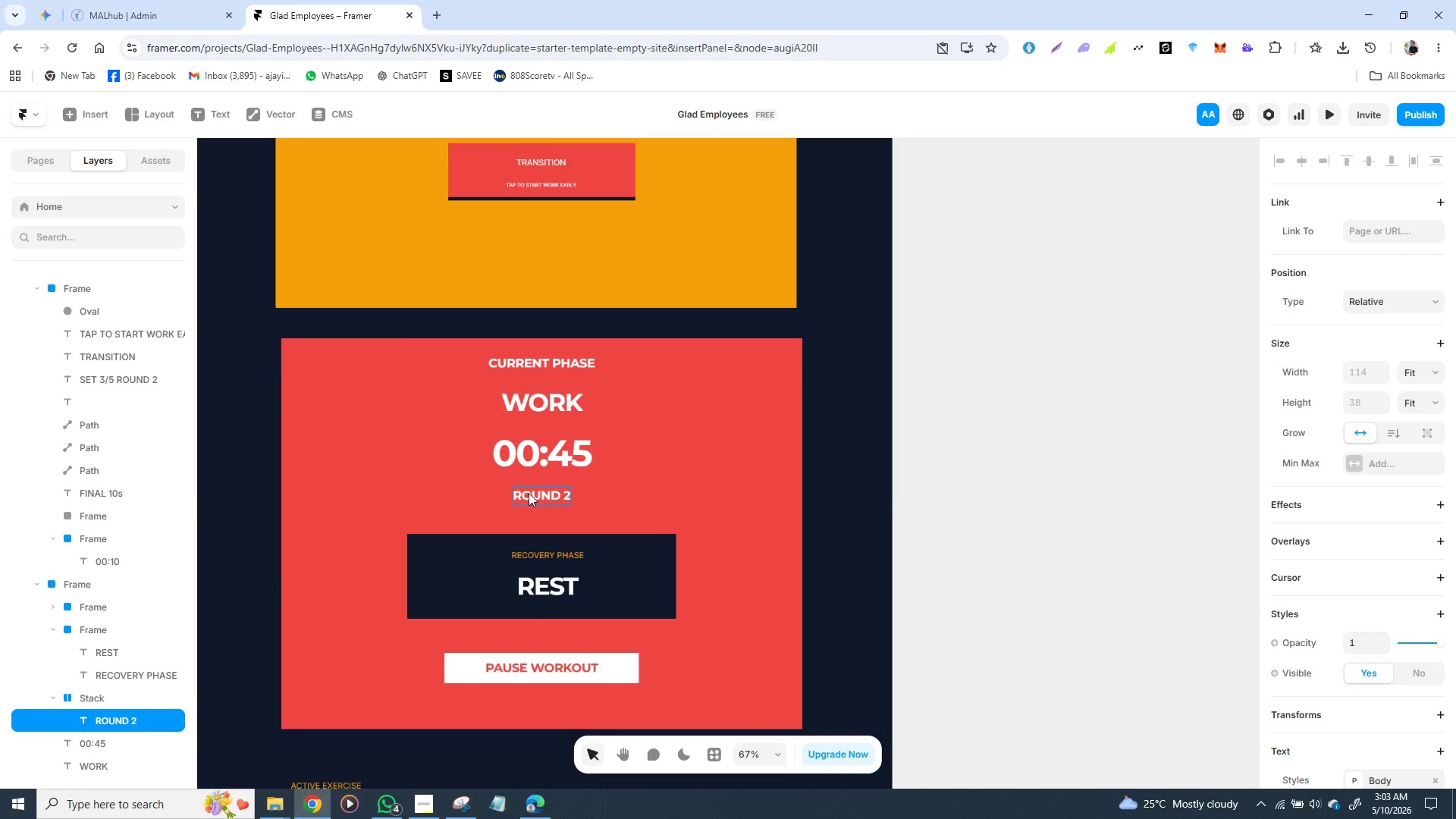 
key(Backspace)
 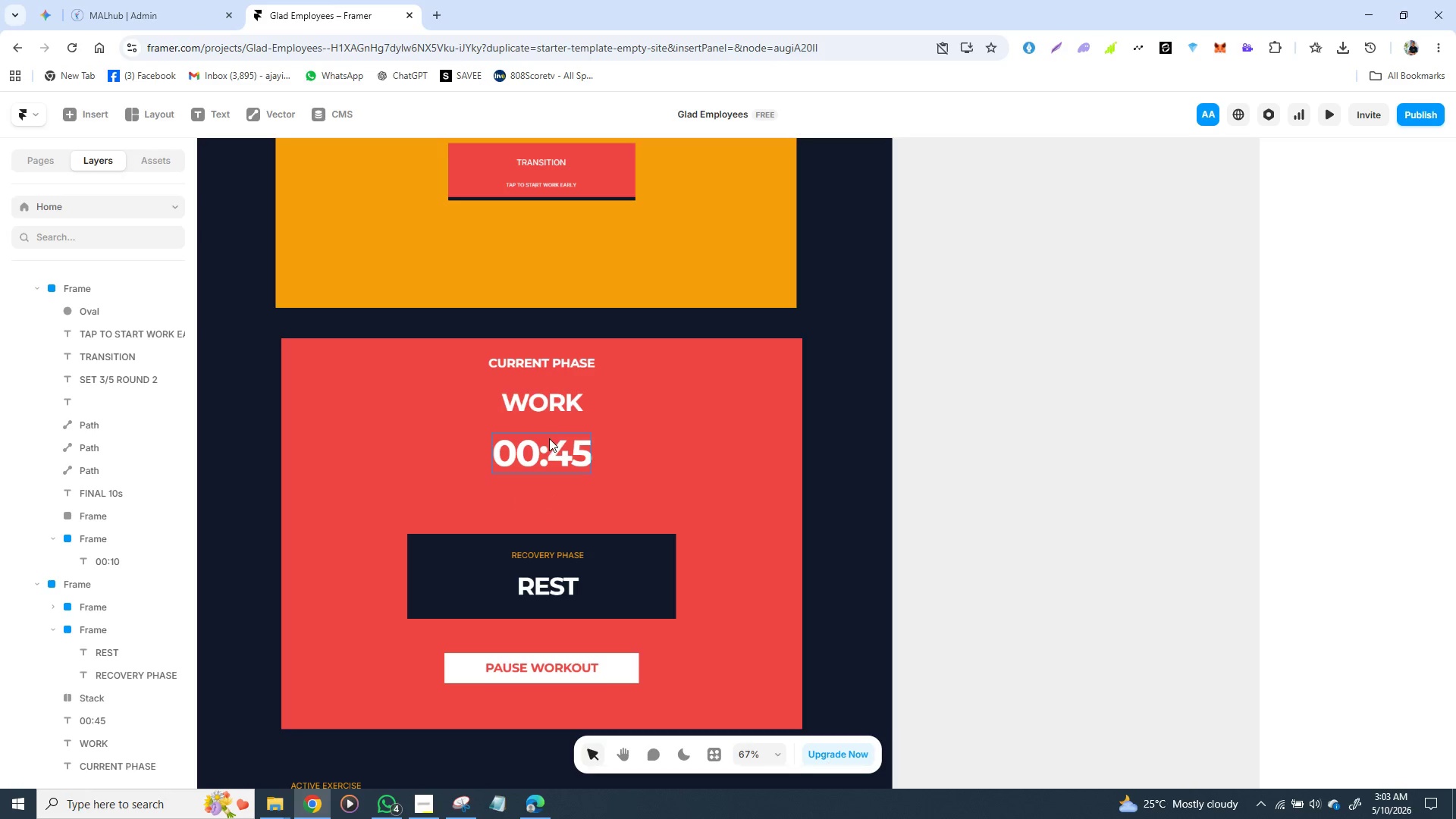 
left_click([557, 408])
 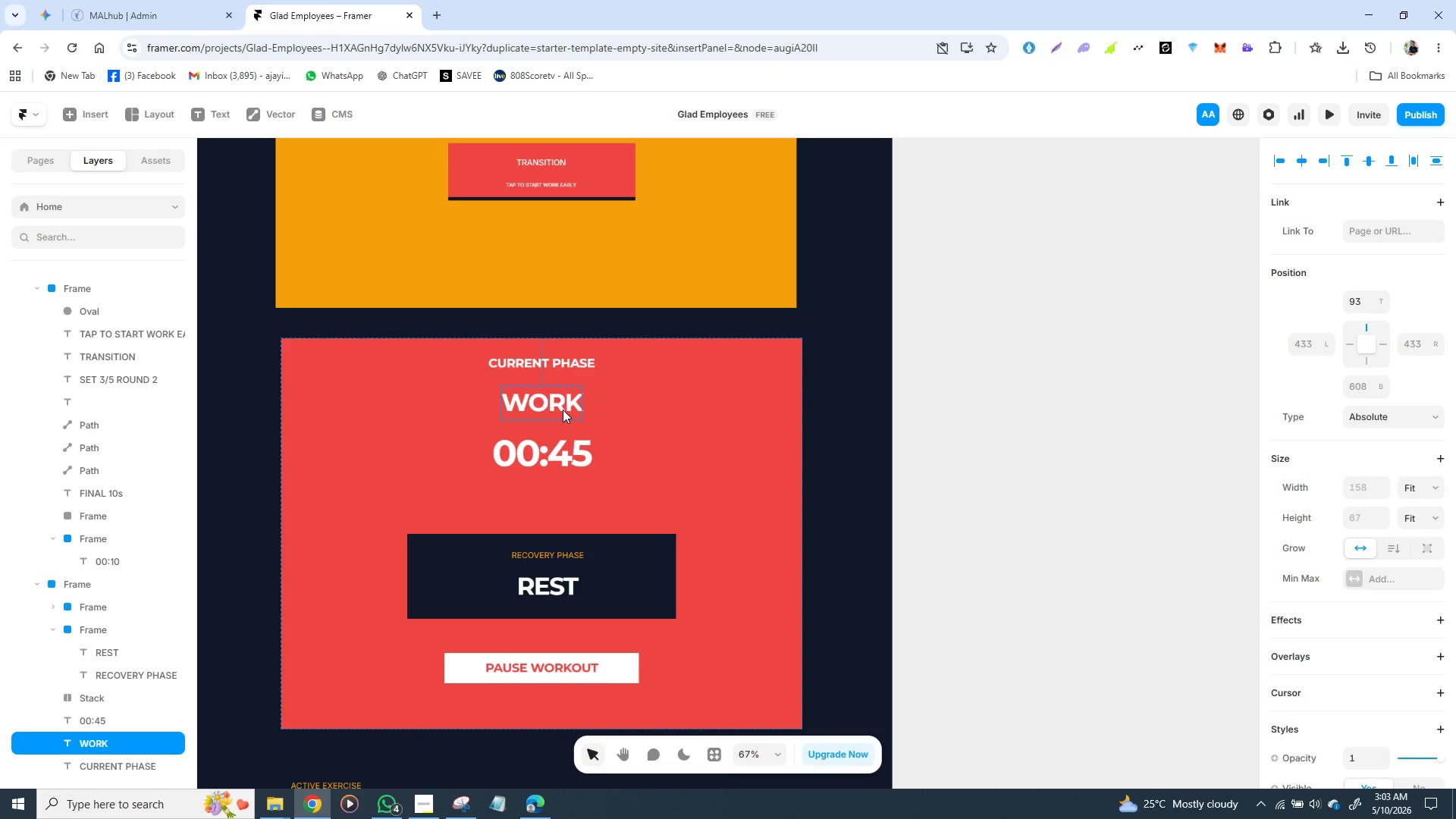 
key(Backspace)
 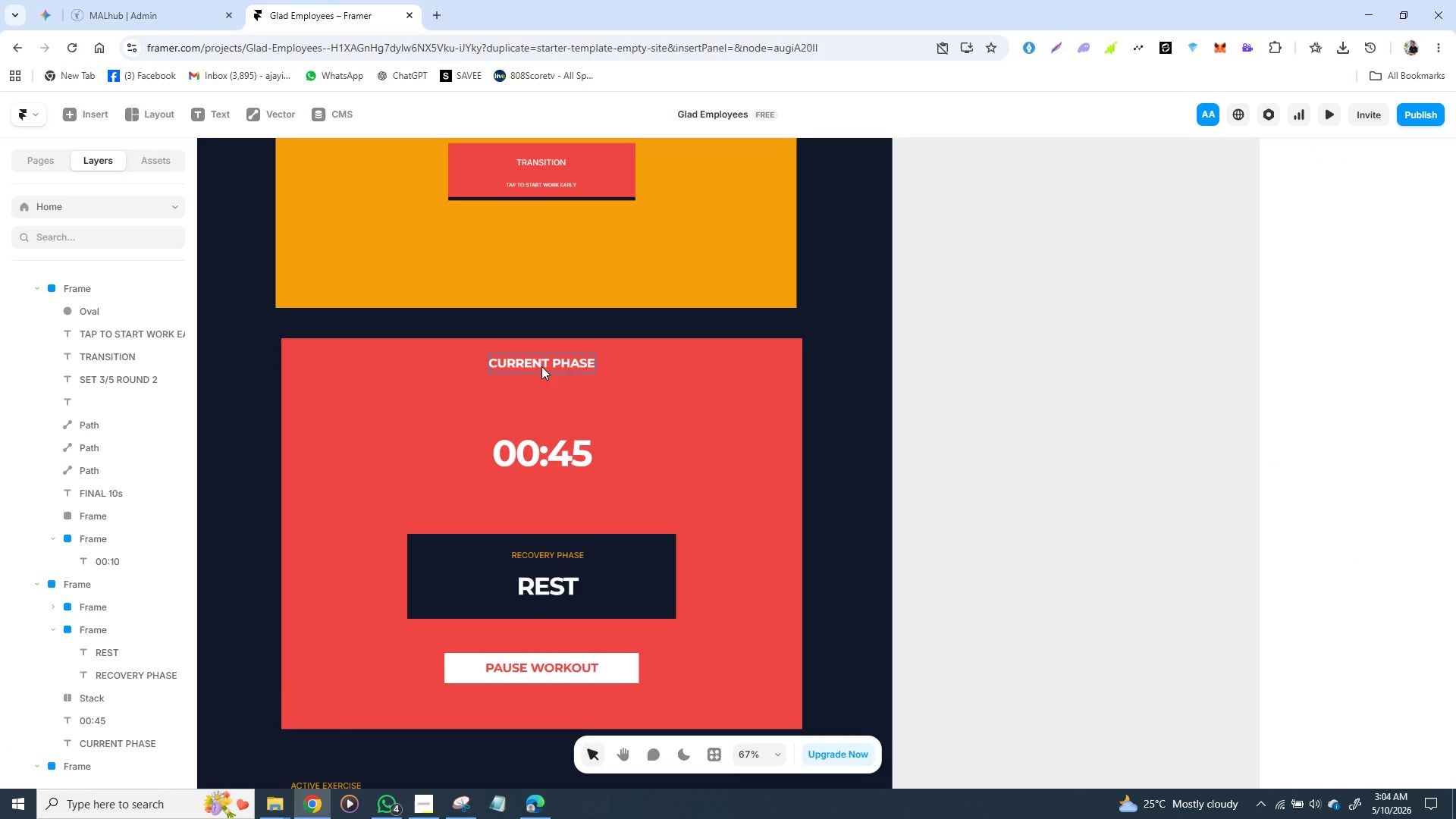 
left_click_drag(start_coordinate=[544, 364], to_coordinate=[723, 656])
 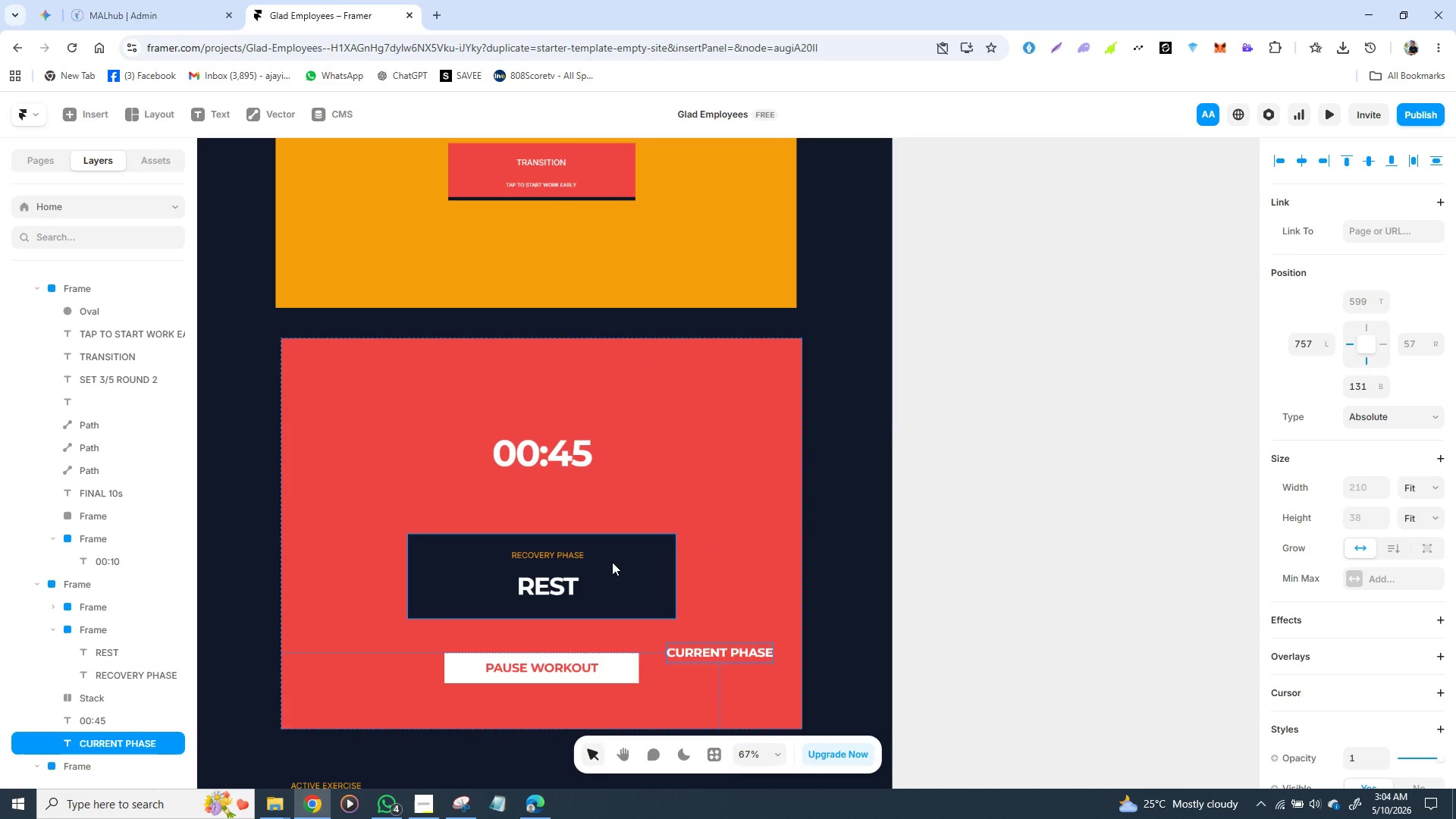 
left_click_drag(start_coordinate=[612, 562], to_coordinate=[635, 386])
 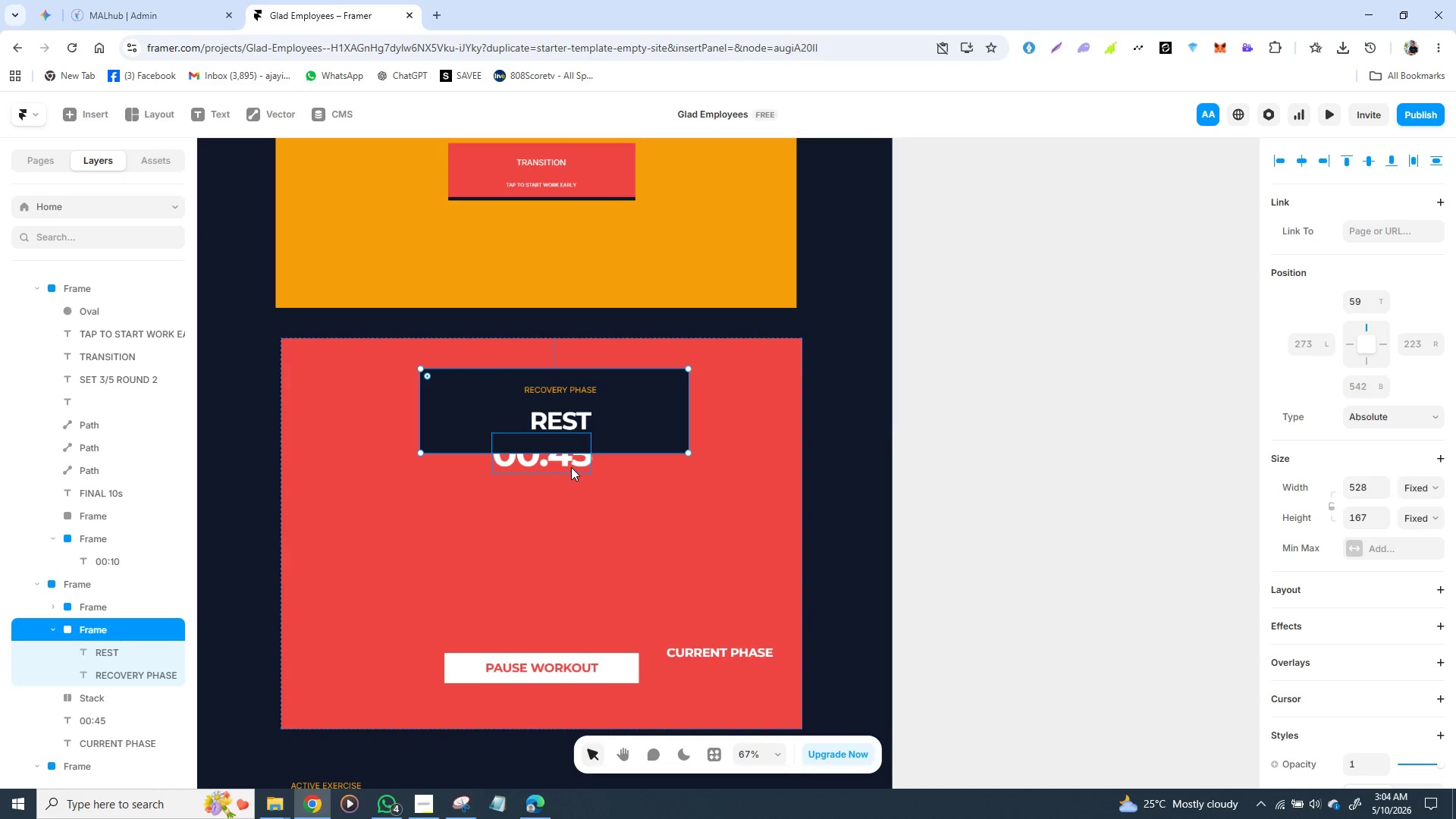 
left_click_drag(start_coordinate=[570, 464], to_coordinate=[583, 531])
 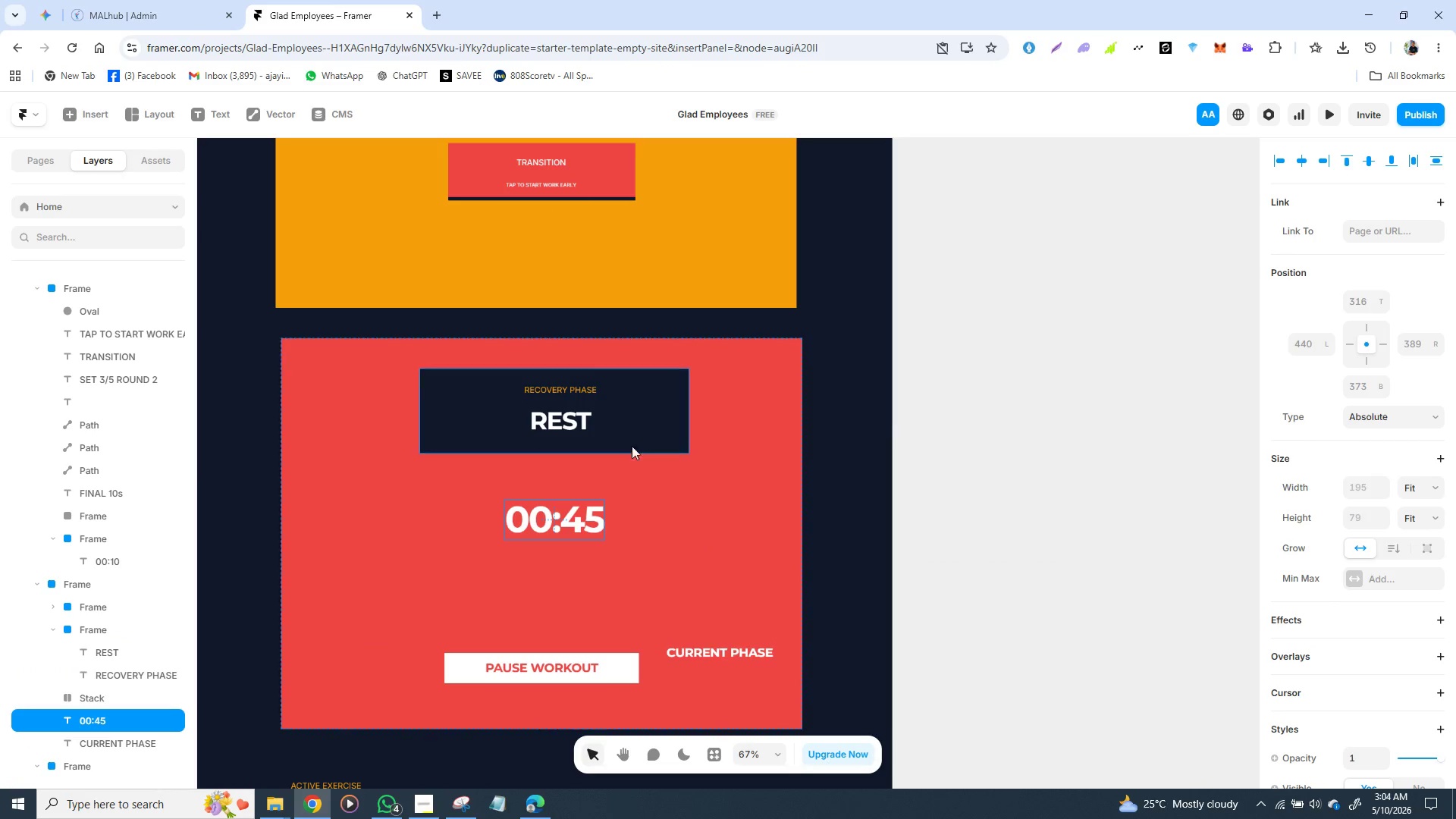 
left_click_drag(start_coordinate=[637, 439], to_coordinate=[632, 485])
 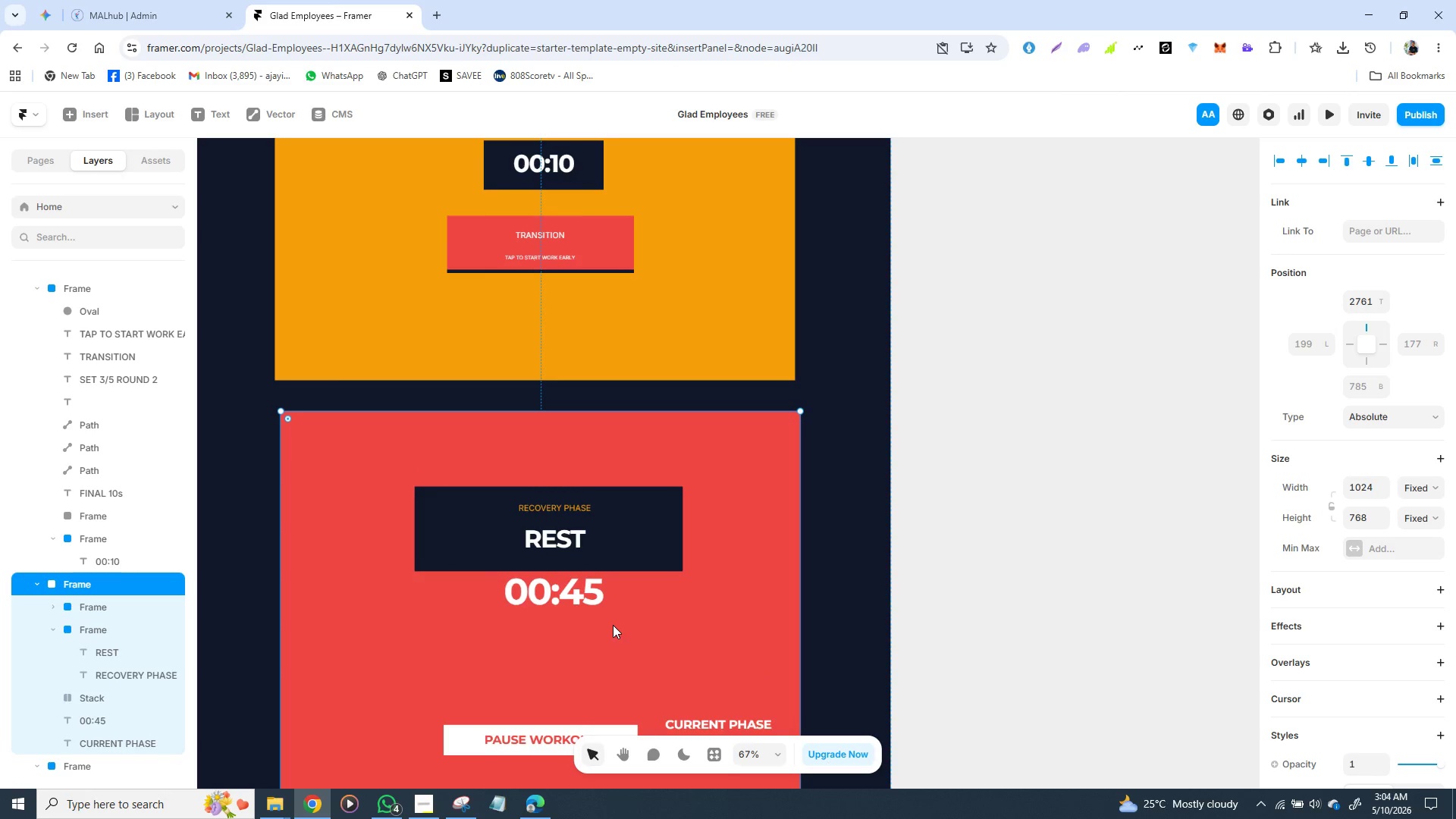 
wait(5.7)
 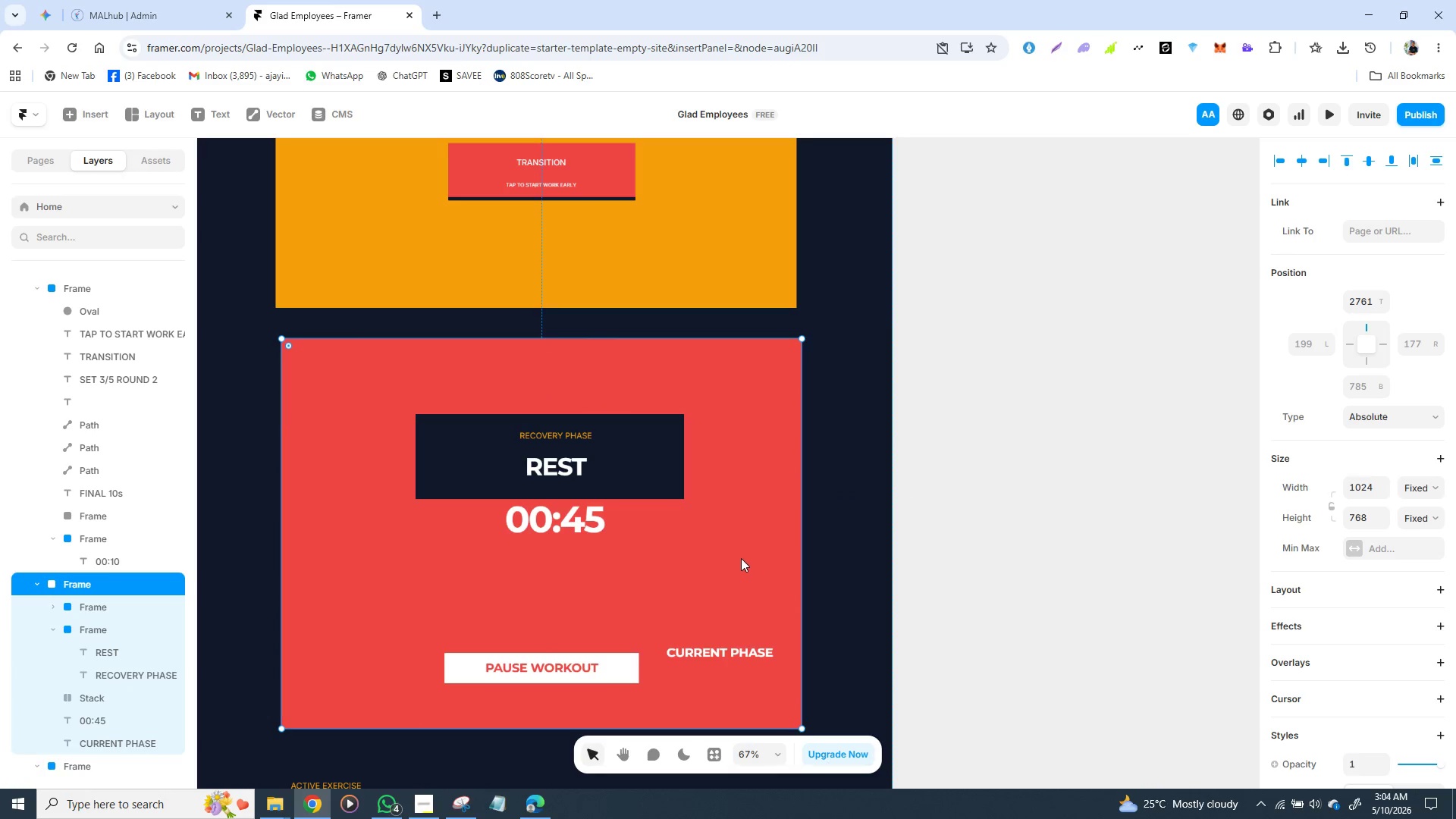 
left_click_drag(start_coordinate=[560, 600], to_coordinate=[553, 610])
 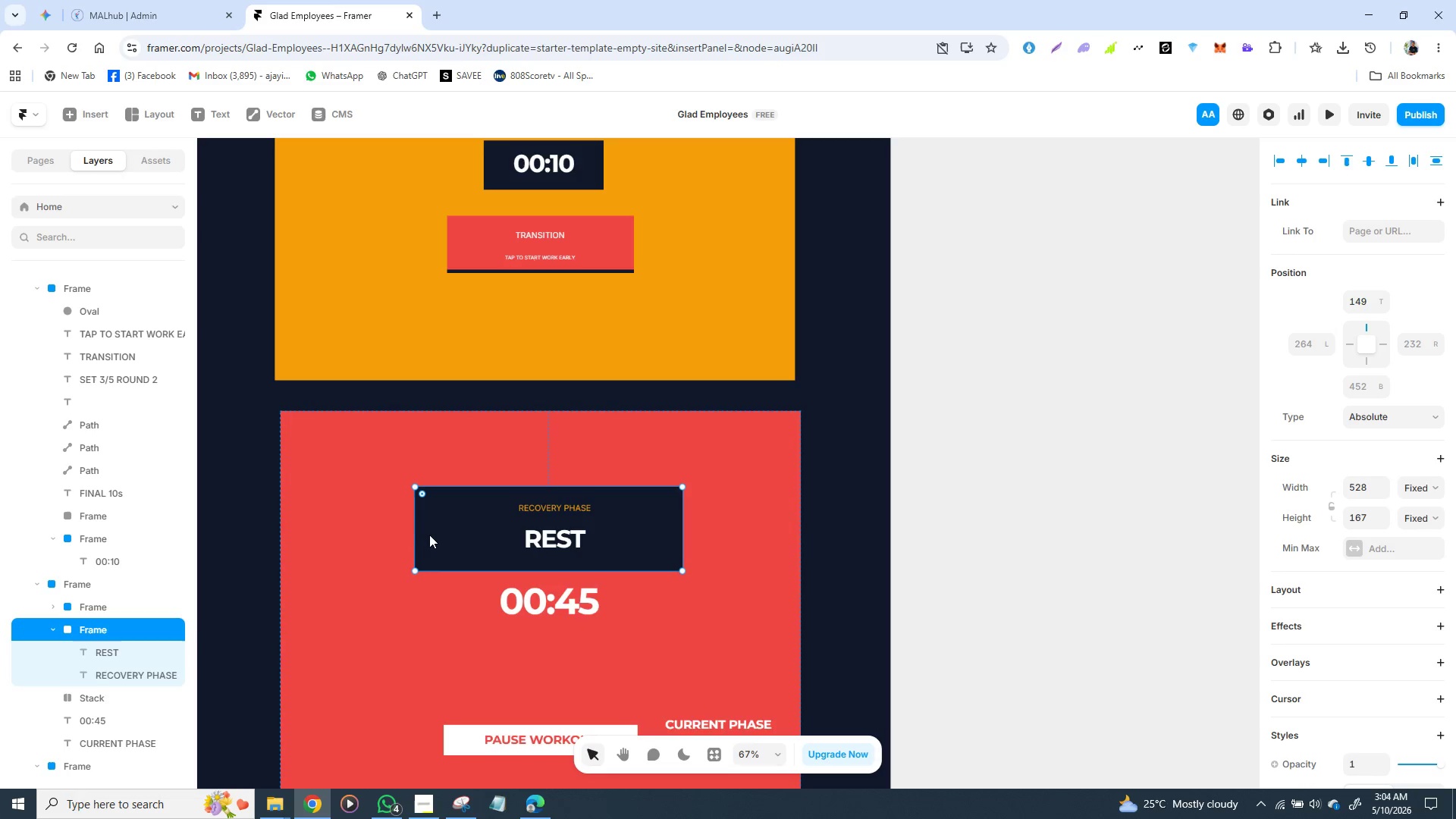 
left_click_drag(start_coordinate=[416, 533], to_coordinate=[456, 538])
 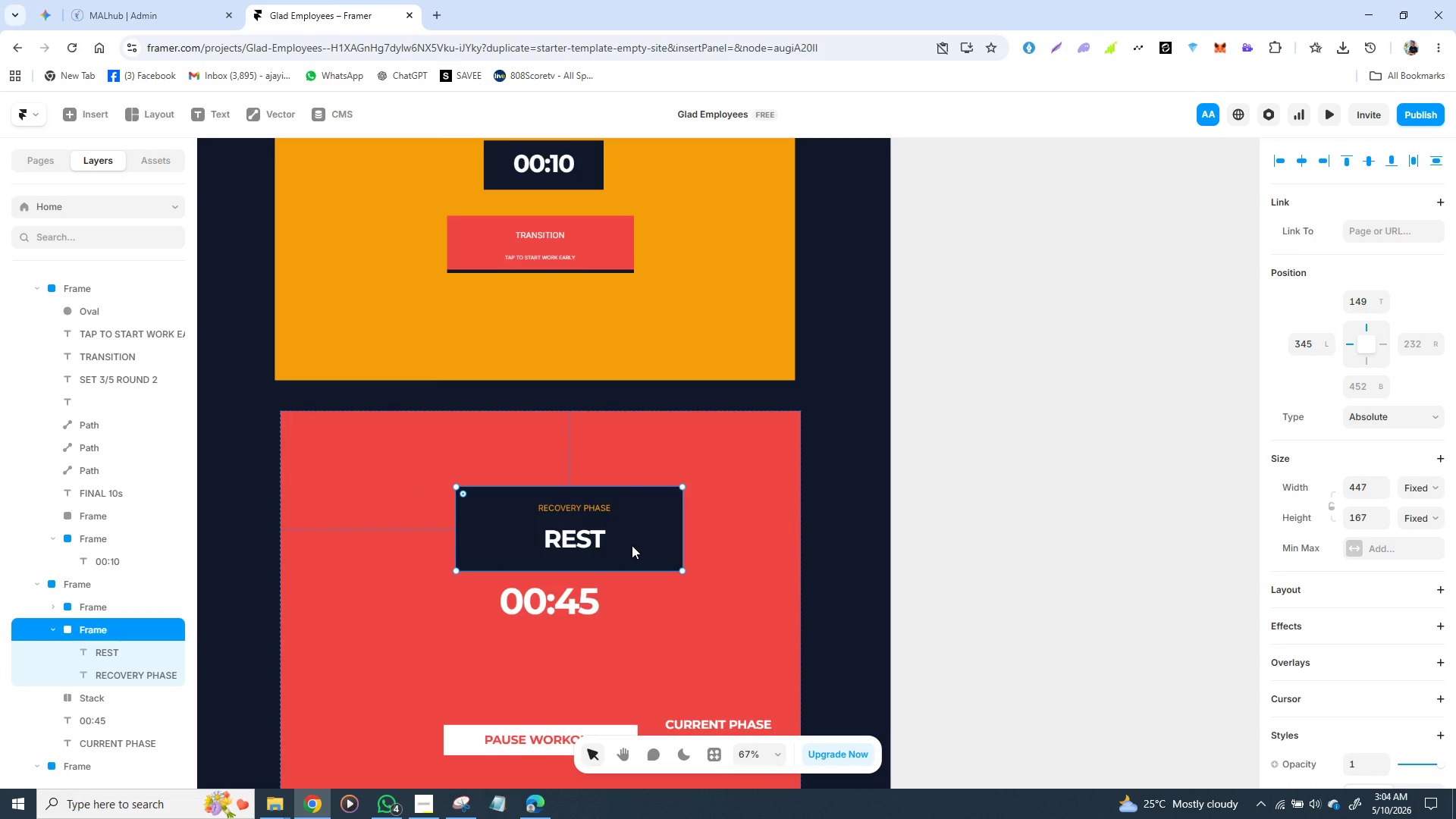 
left_click_drag(start_coordinate=[632, 545], to_coordinate=[604, 535])
 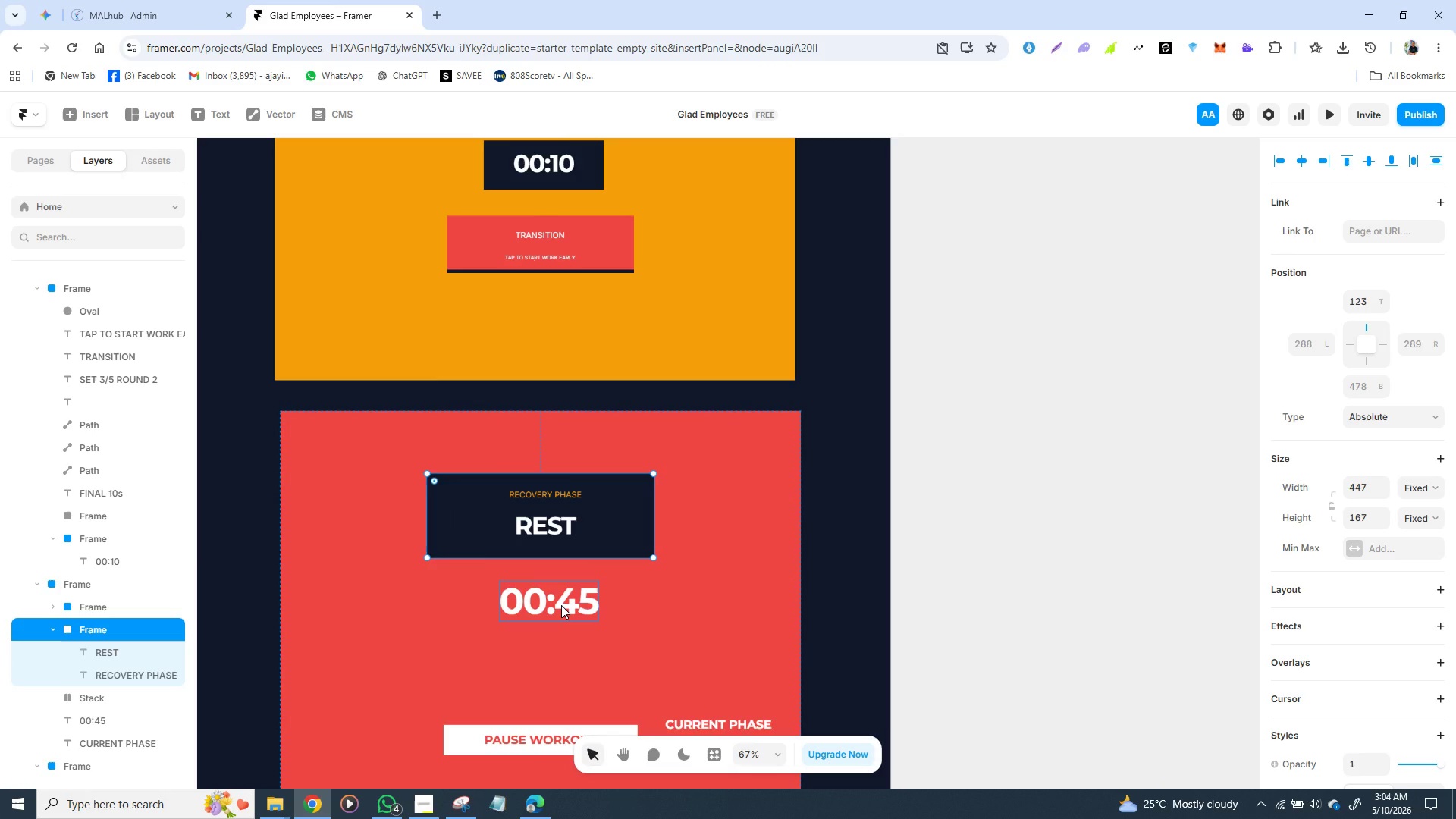 
left_click_drag(start_coordinate=[561, 605], to_coordinate=[551, 601])
 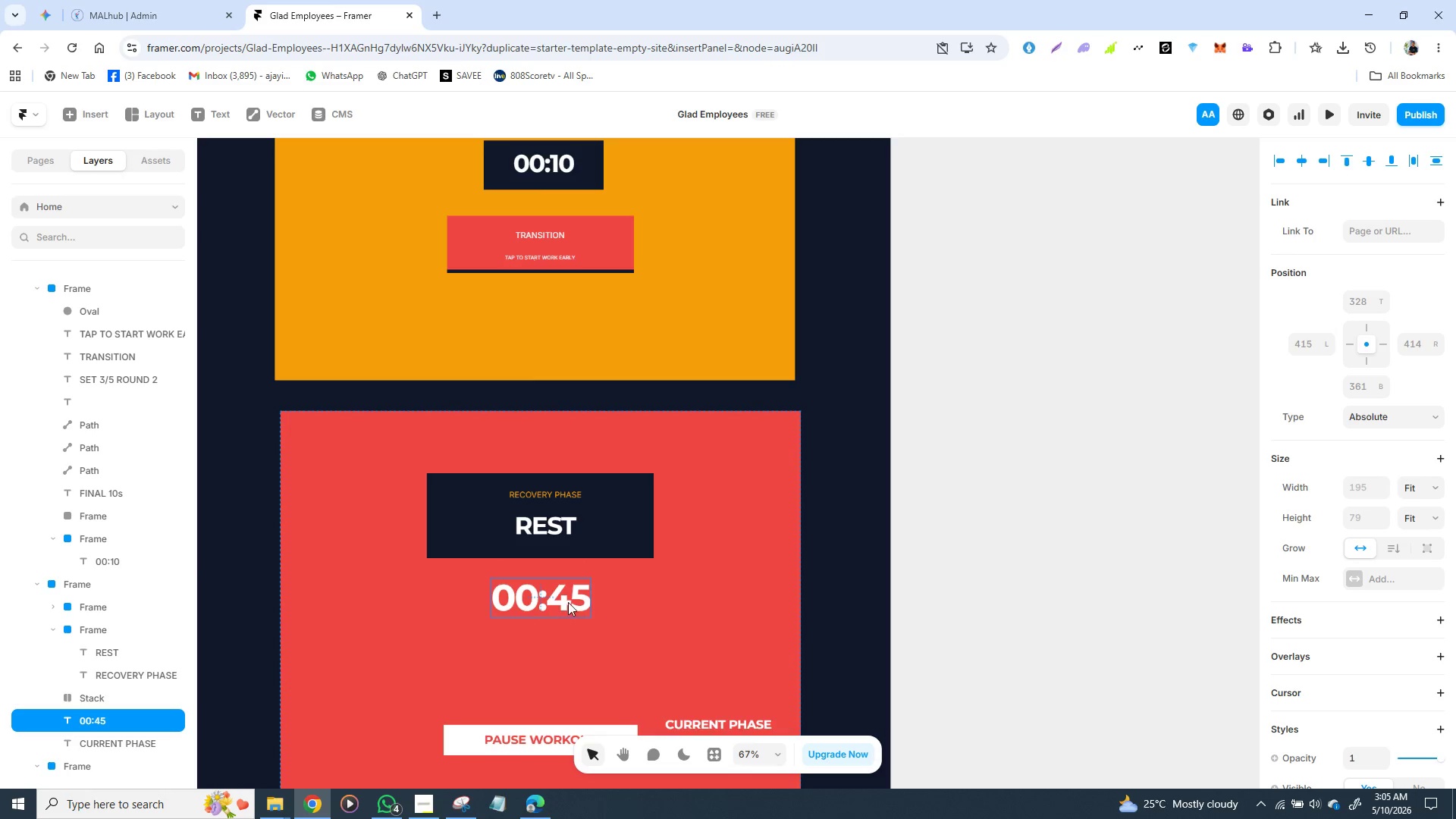 
left_click_drag(start_coordinate=[567, 601], to_coordinate=[562, 598])
 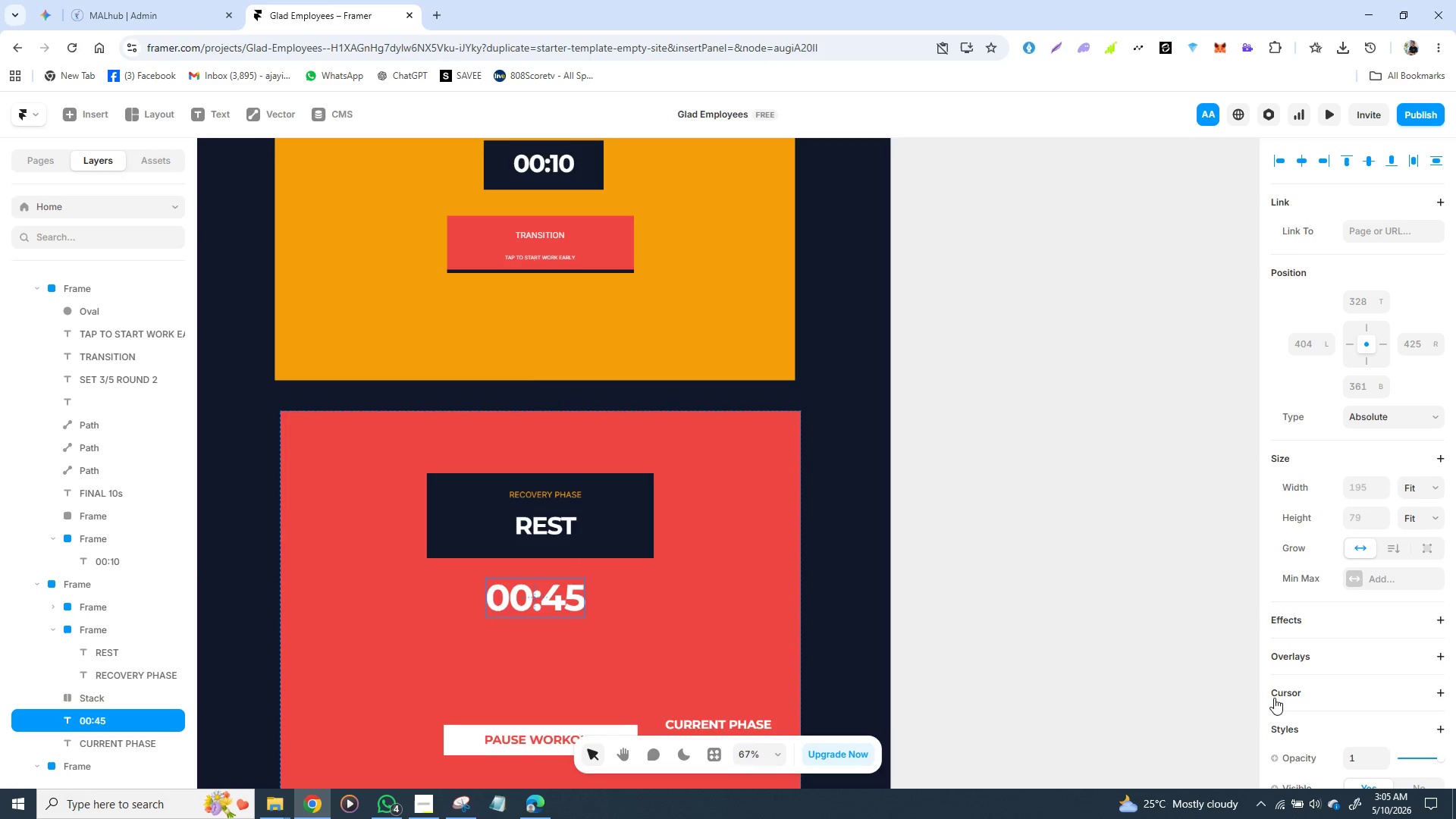 
scroll: coordinate [1318, 642], scroll_direction: down, amount: 3.0
 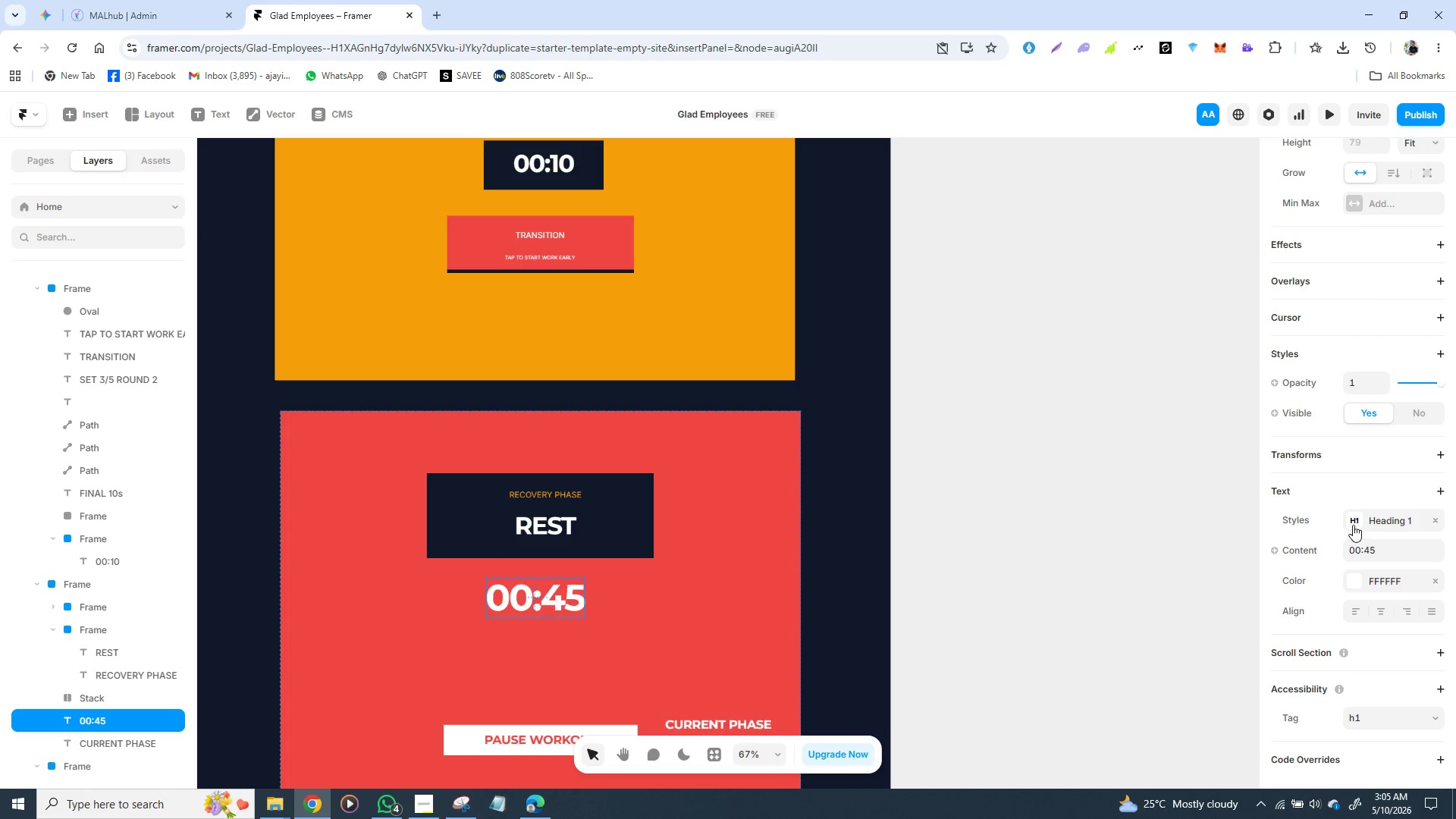 
left_click([1359, 522])
 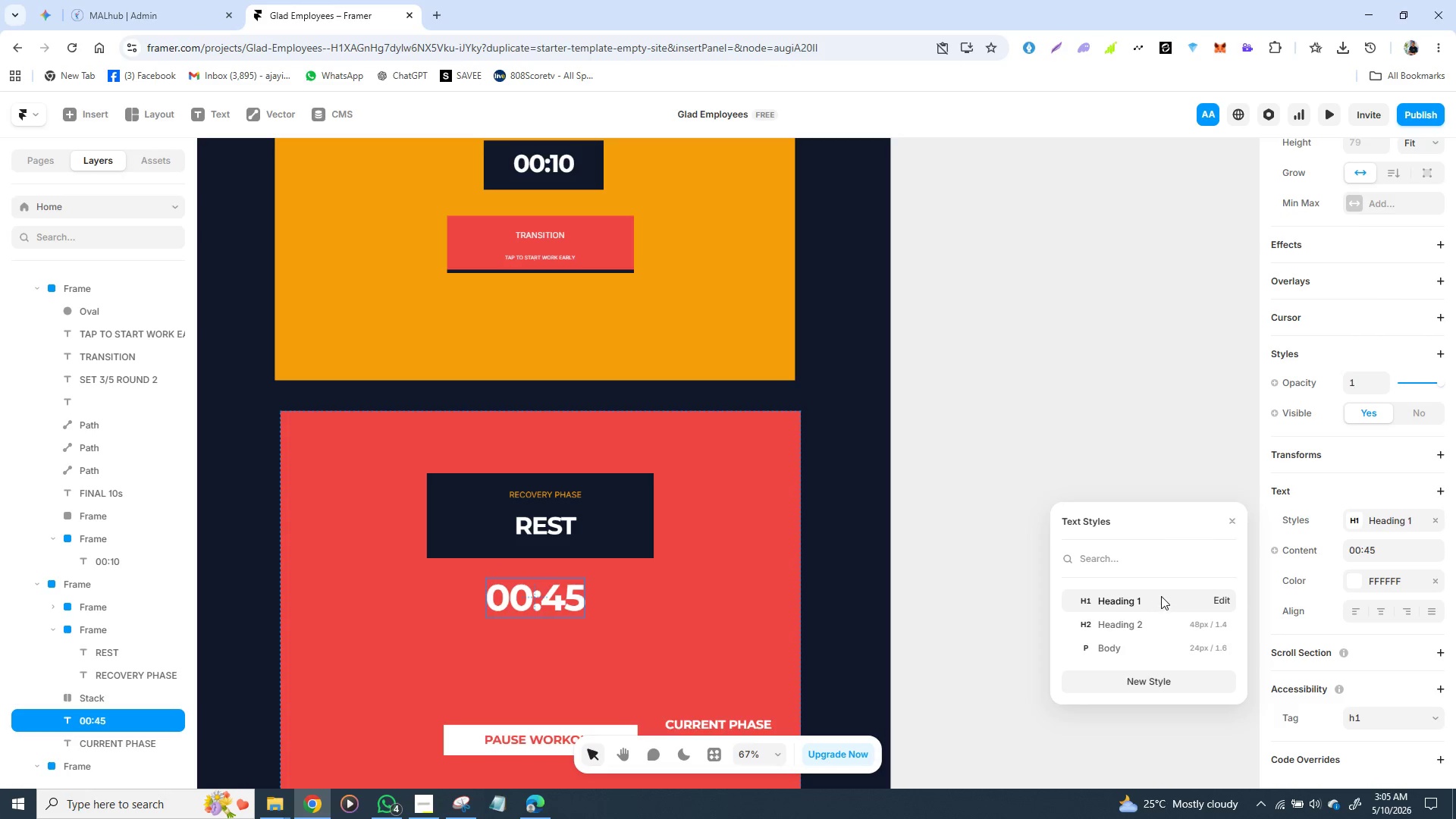 
left_click([1224, 596])
 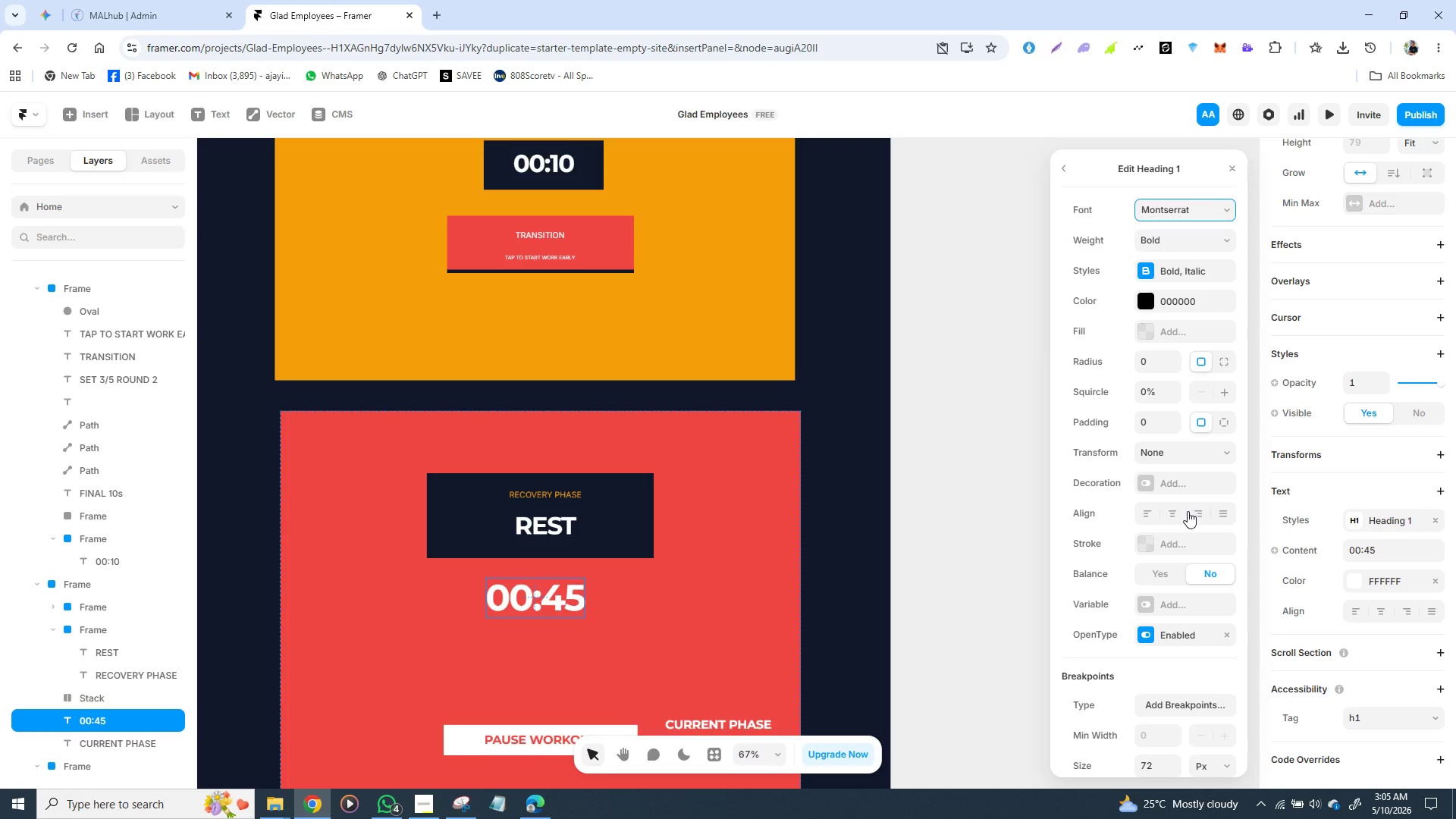 
scroll: coordinate [1181, 521], scroll_direction: down, amount: 2.0
 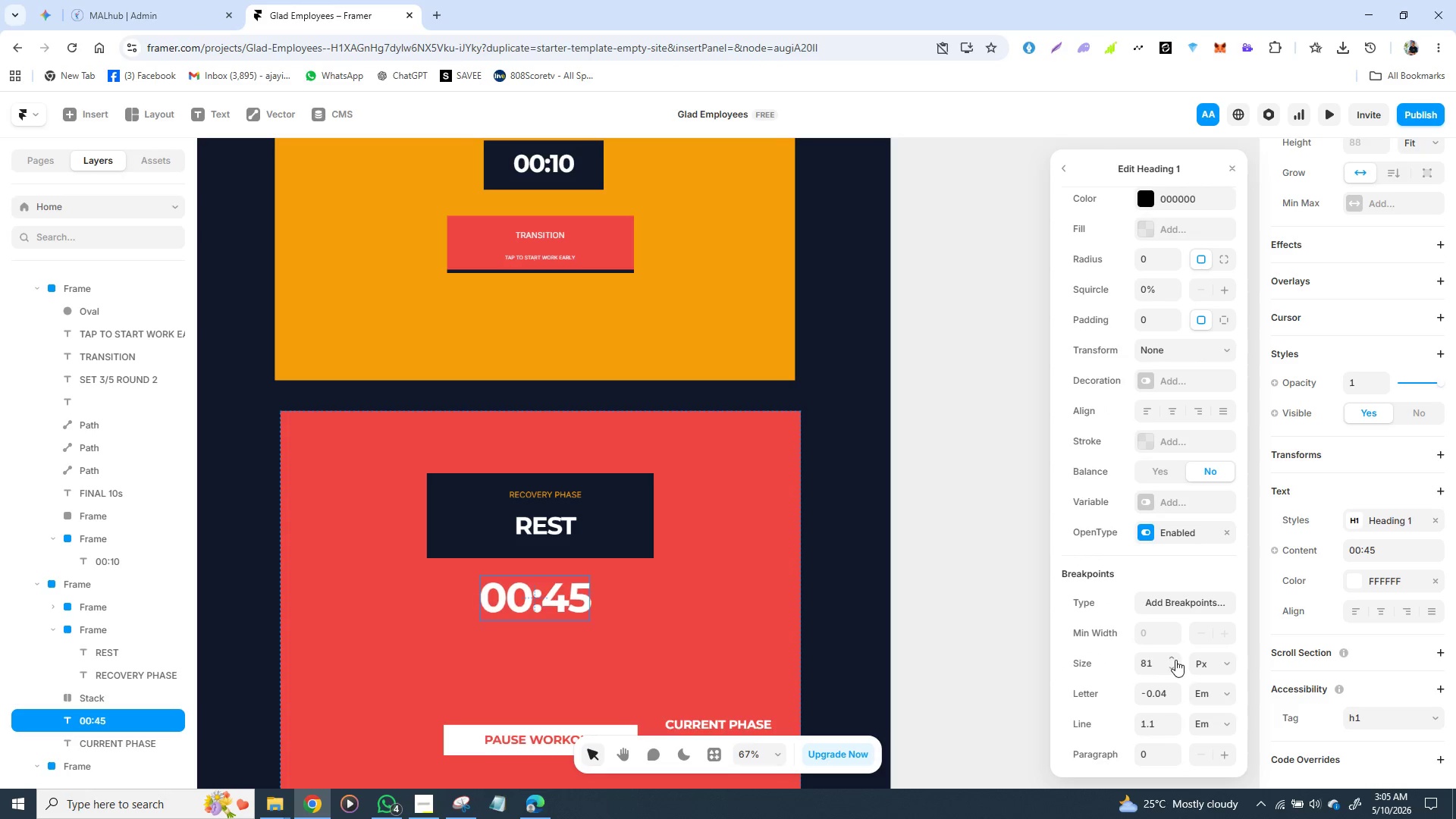 
wait(5.03)
 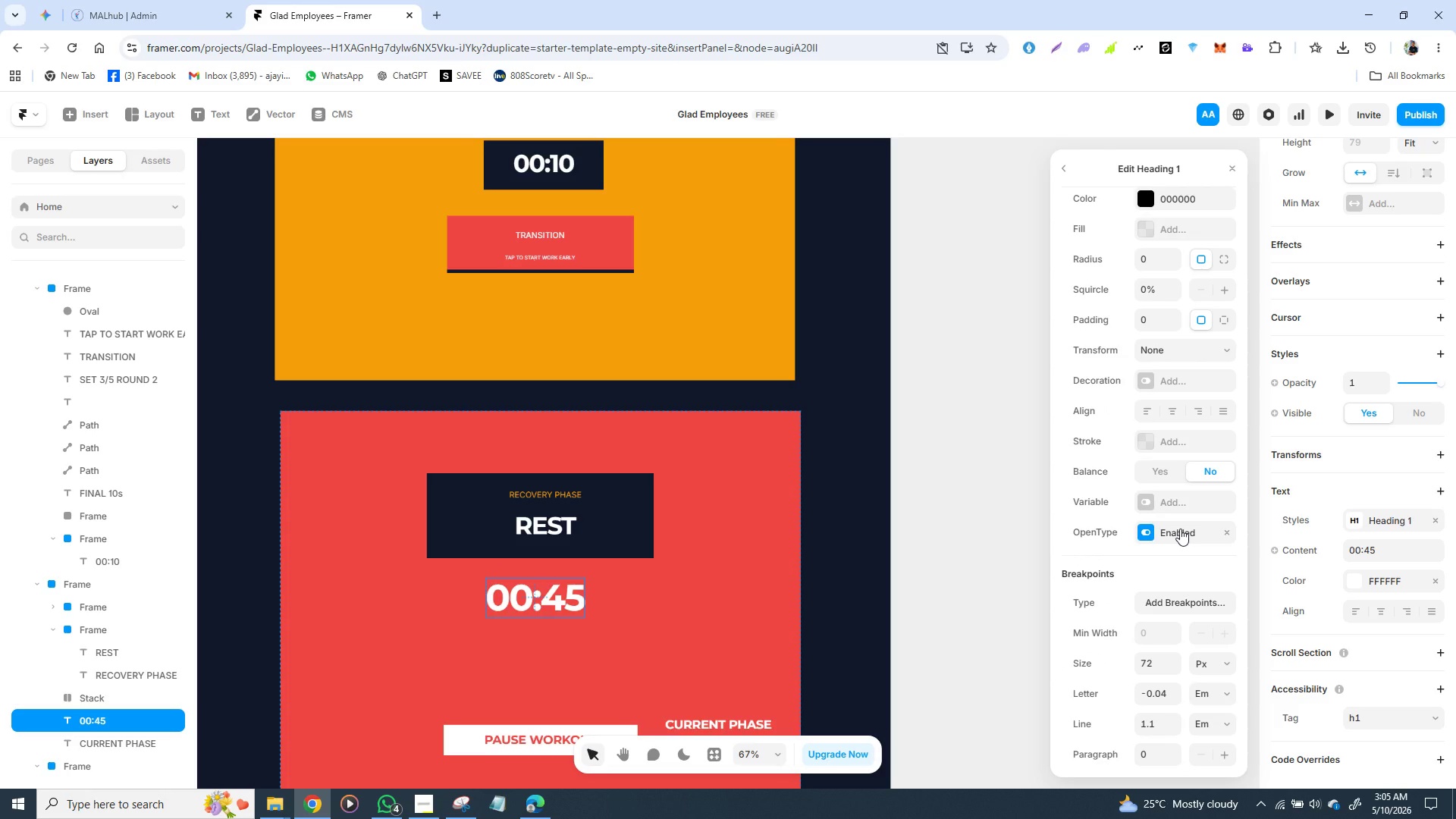 
left_click([1175, 660])
 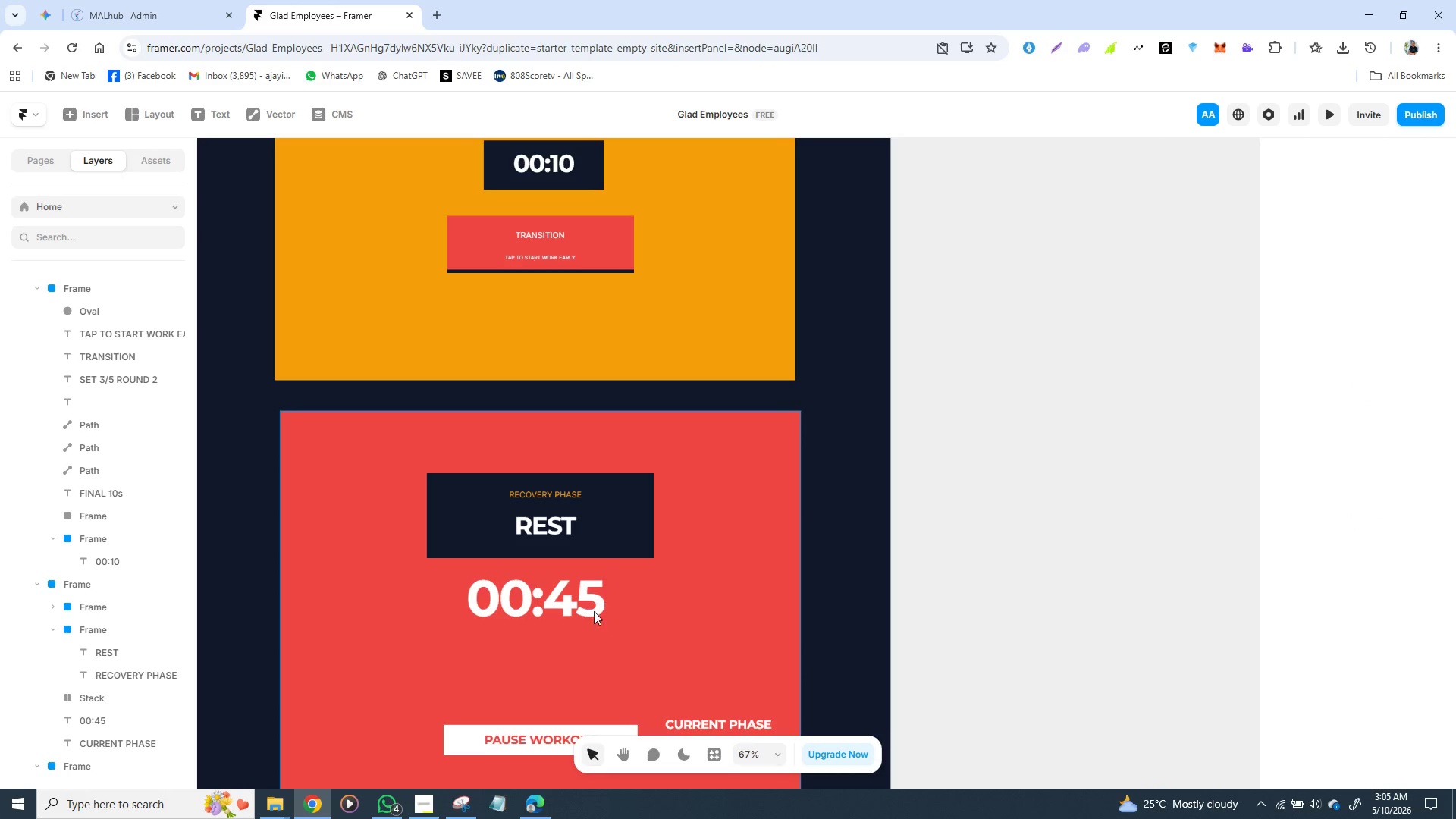 
scroll: coordinate [645, 509], scroll_direction: up, amount: 9.0
 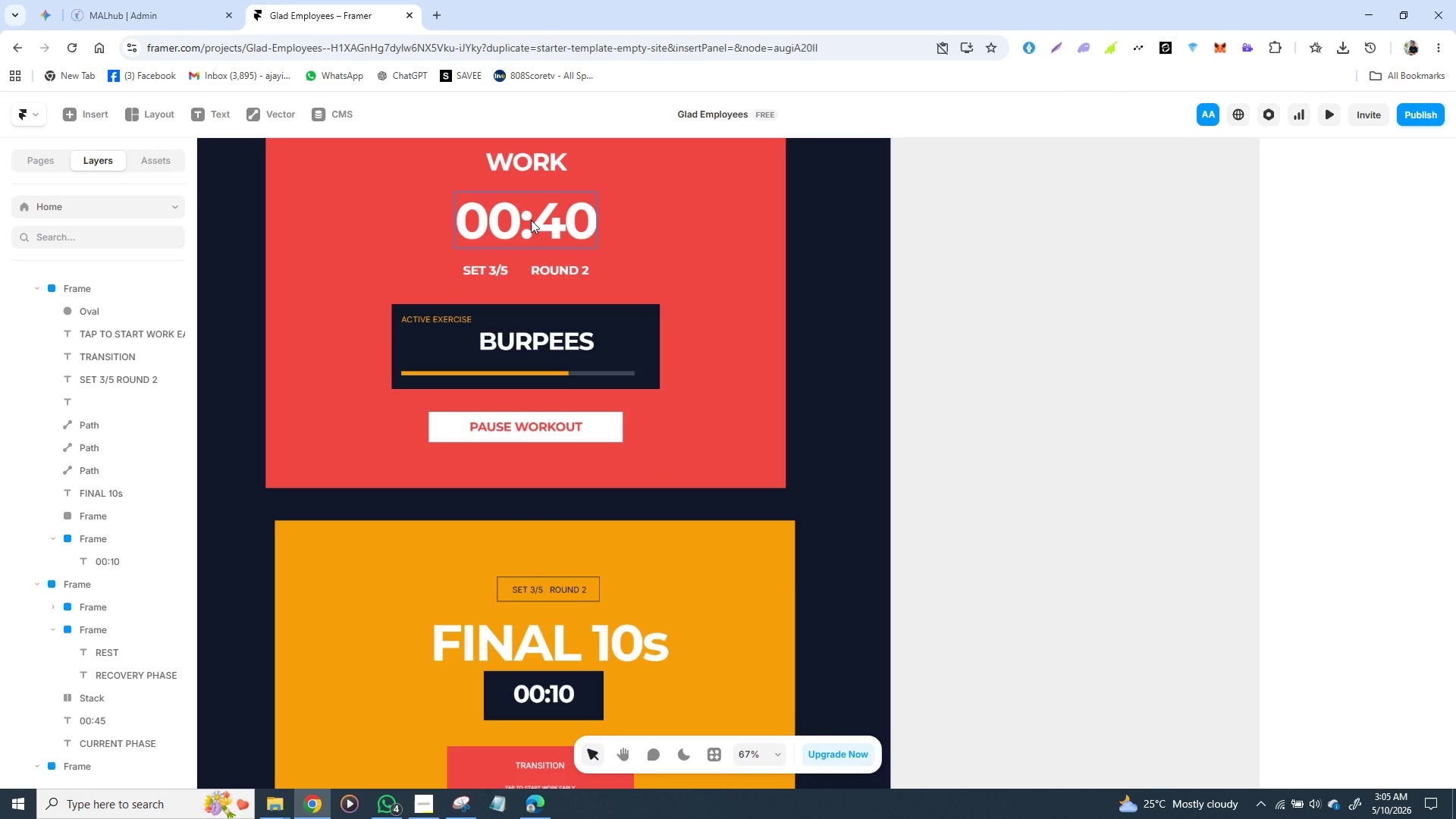 
left_click([527, 219])
 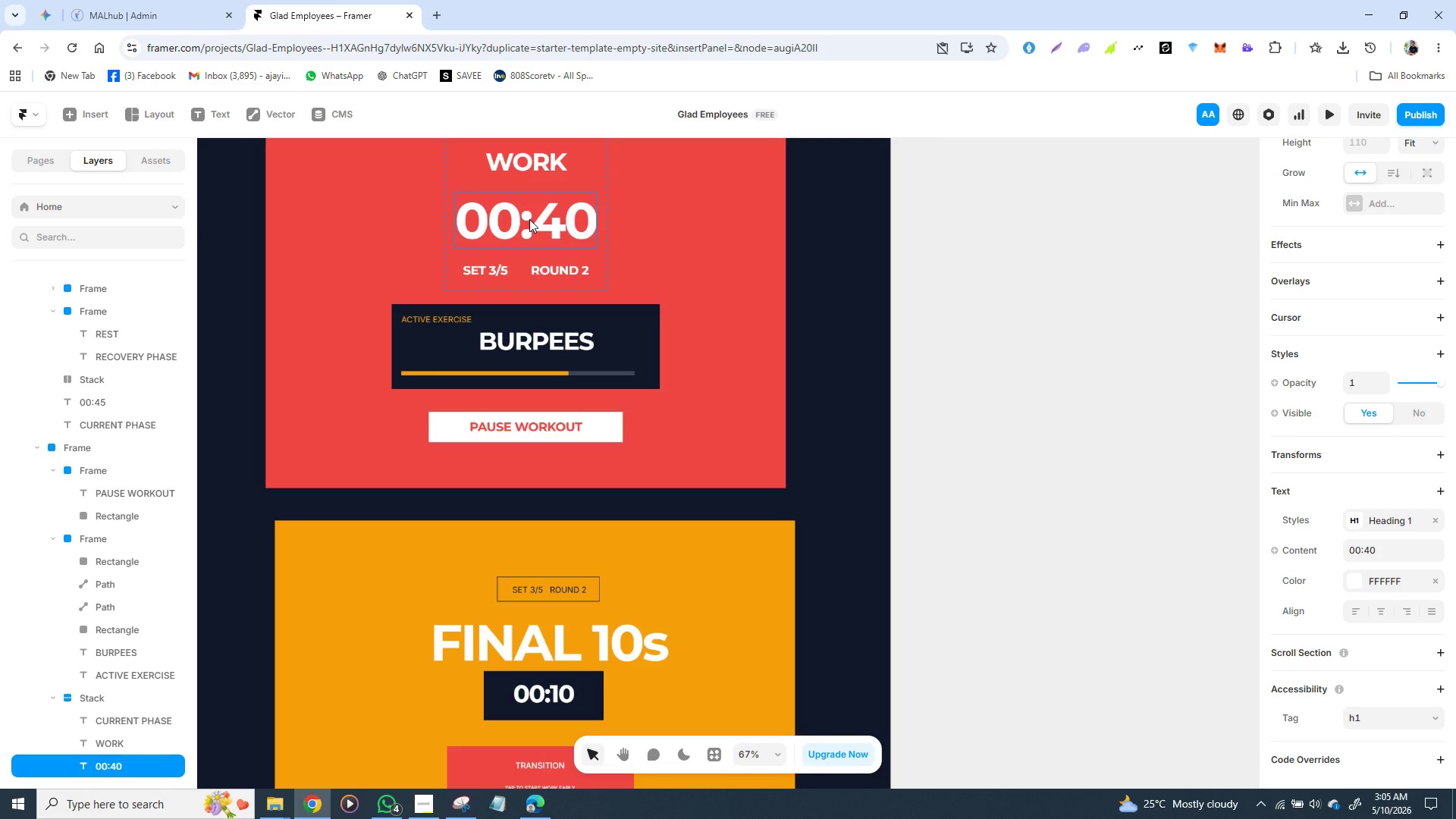 
wait(5.73)
 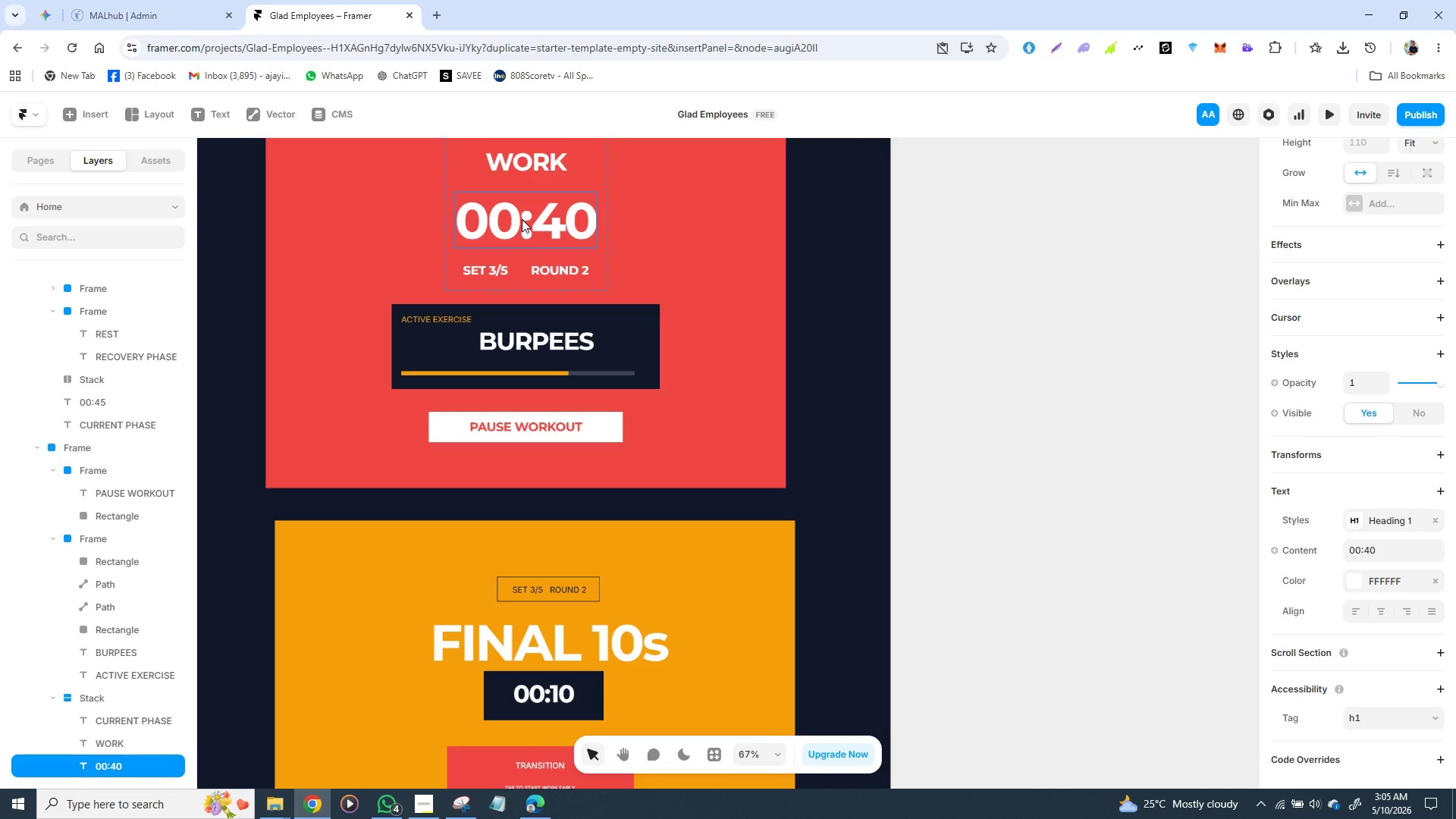 
scroll: coordinate [860, 374], scroll_direction: down, amount: 10.0
 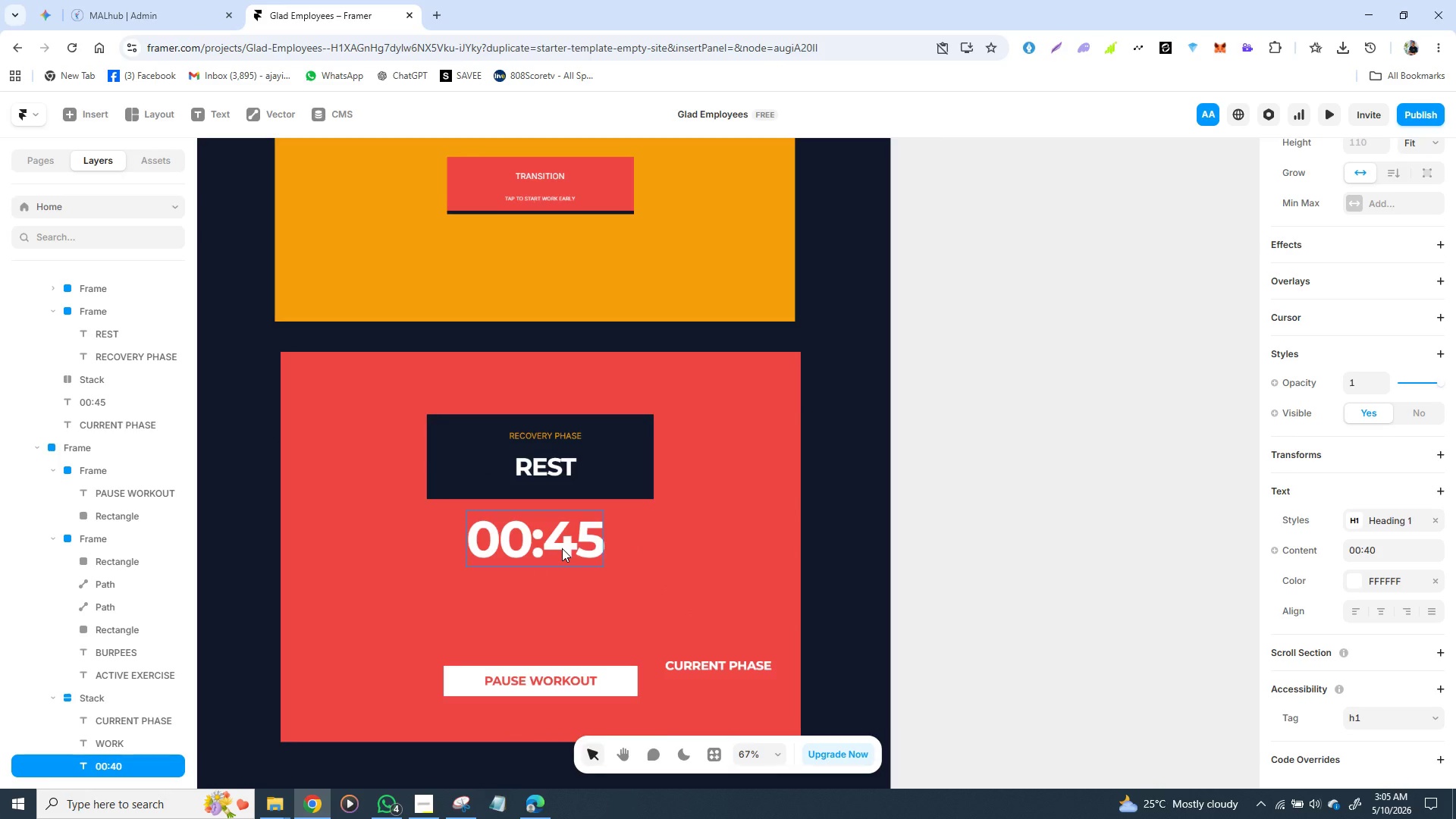 
scroll: coordinate [676, 462], scroll_direction: up, amount: 11.0
 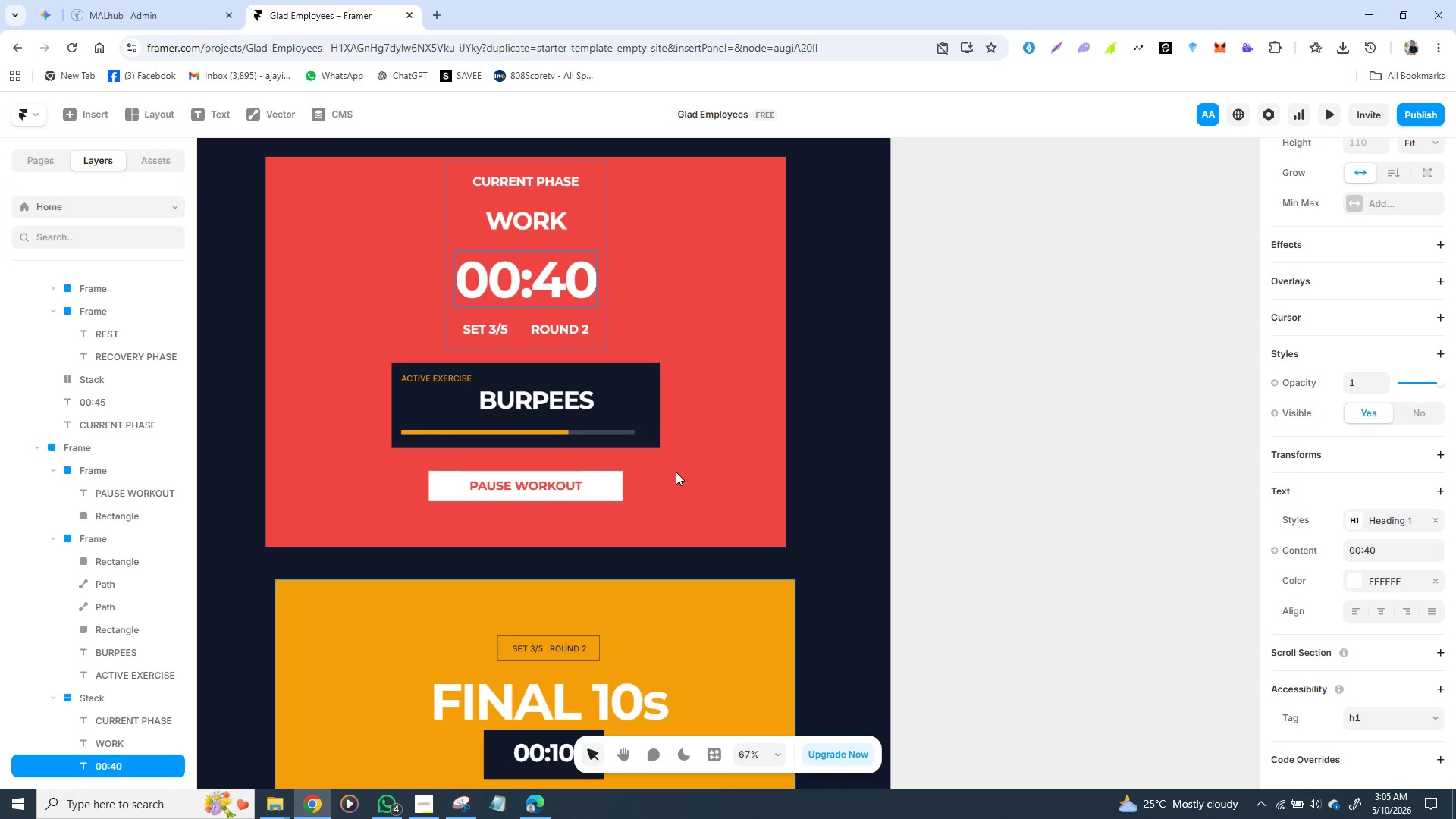 
scroll: coordinate [675, 472], scroll_direction: down, amount: 12.0
 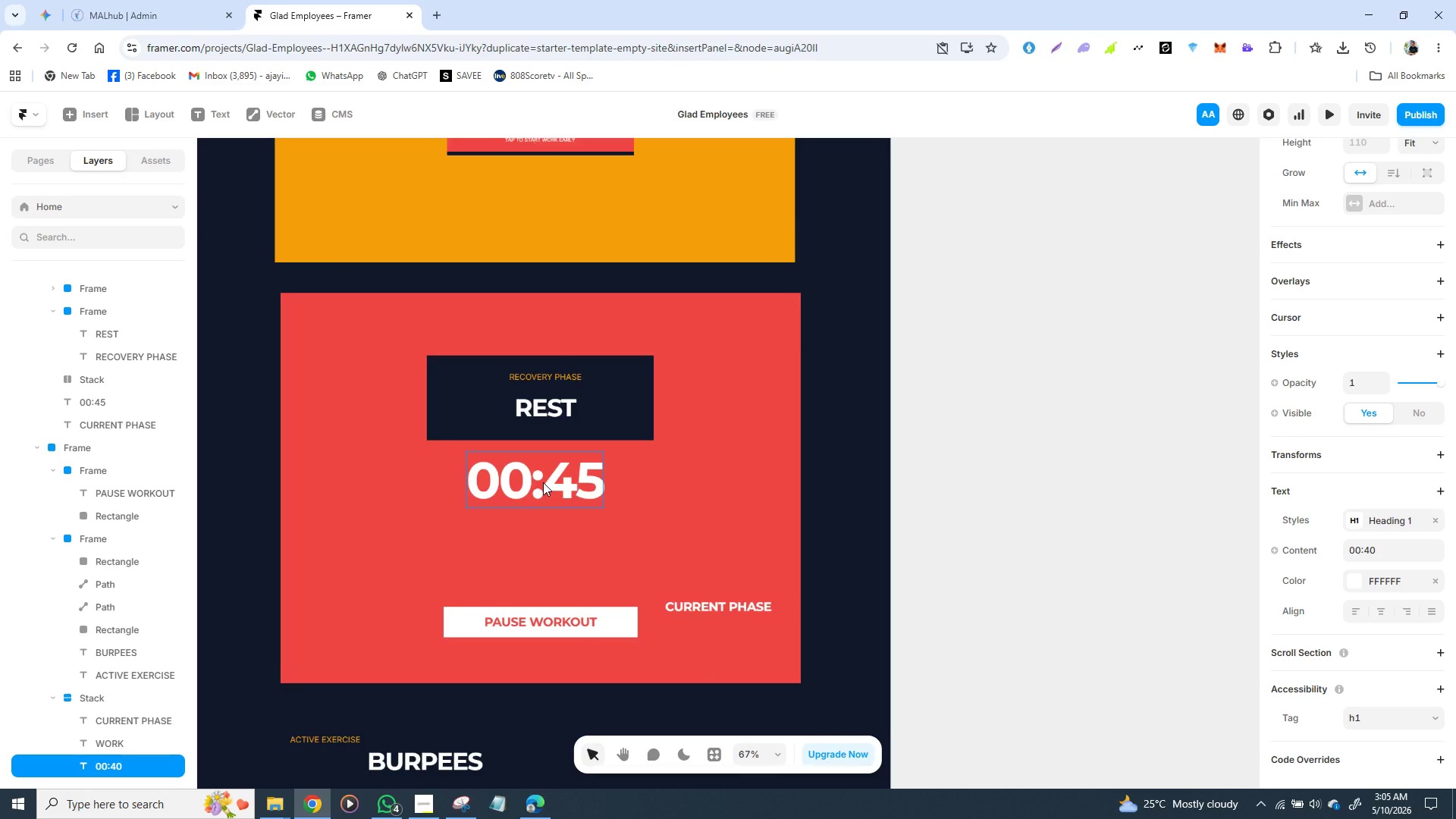 
left_click_drag(start_coordinate=[543, 482], to_coordinate=[550, 486])
 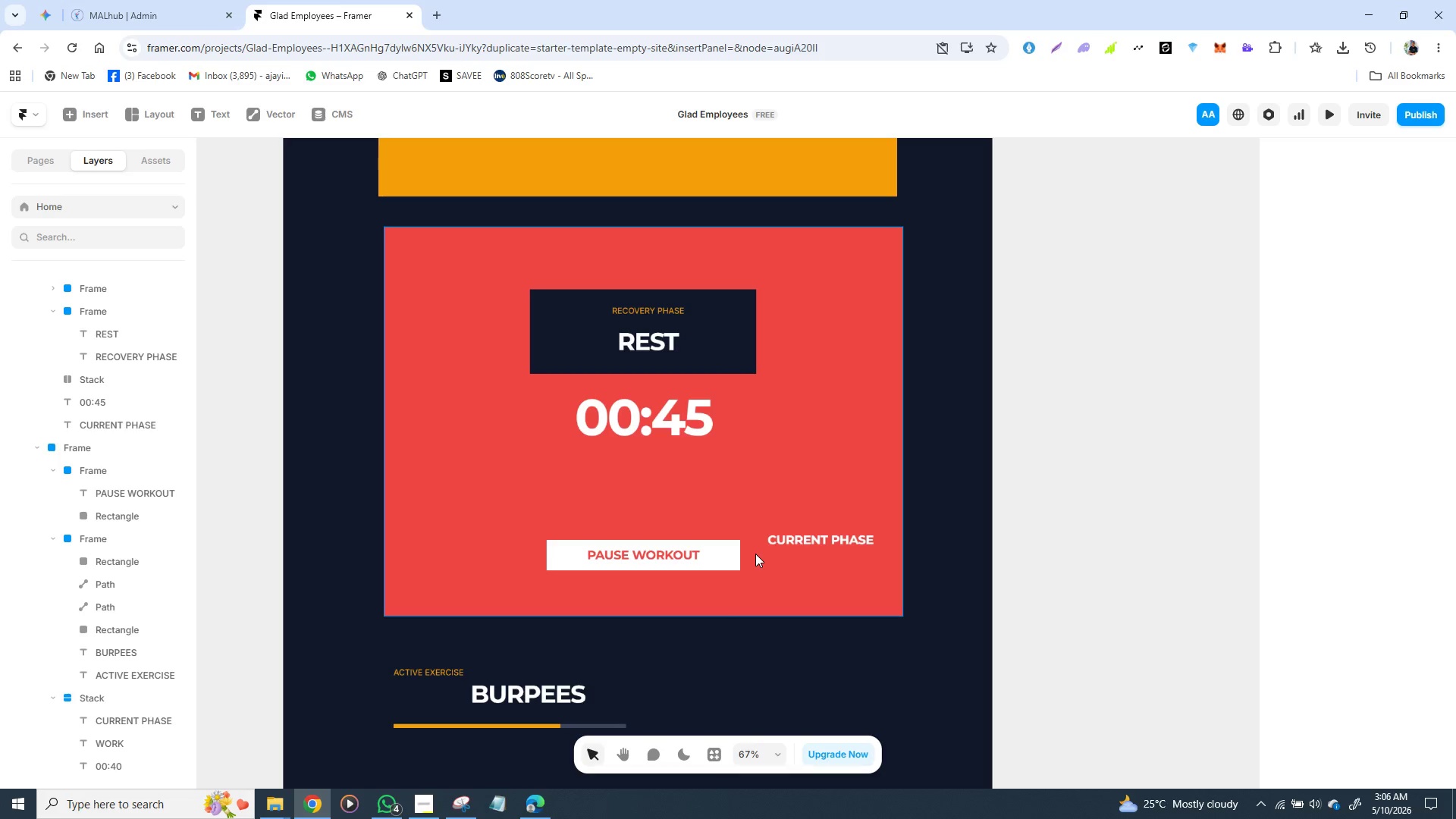 
wait(35.78)
 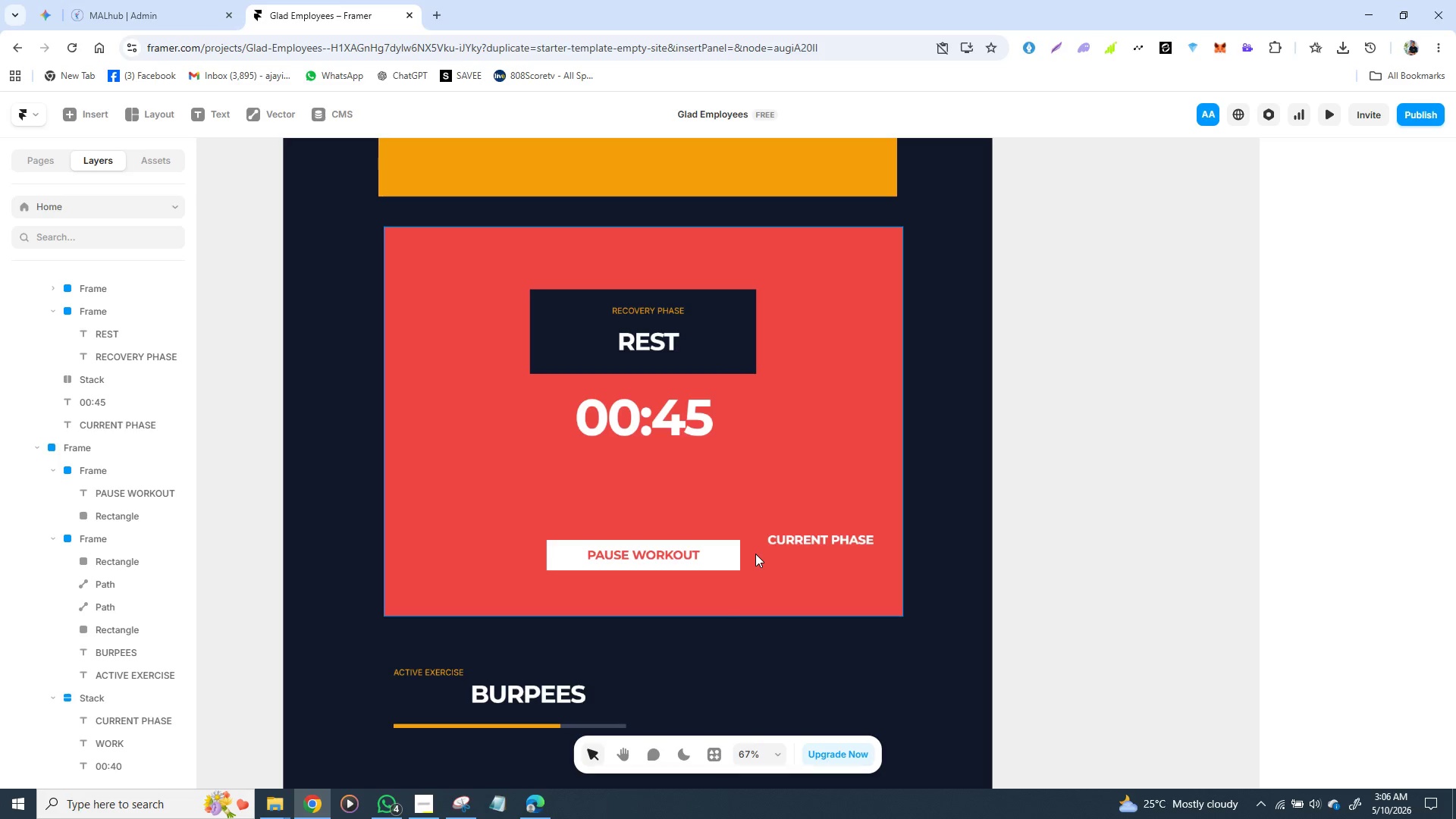 
left_click([554, 348])
 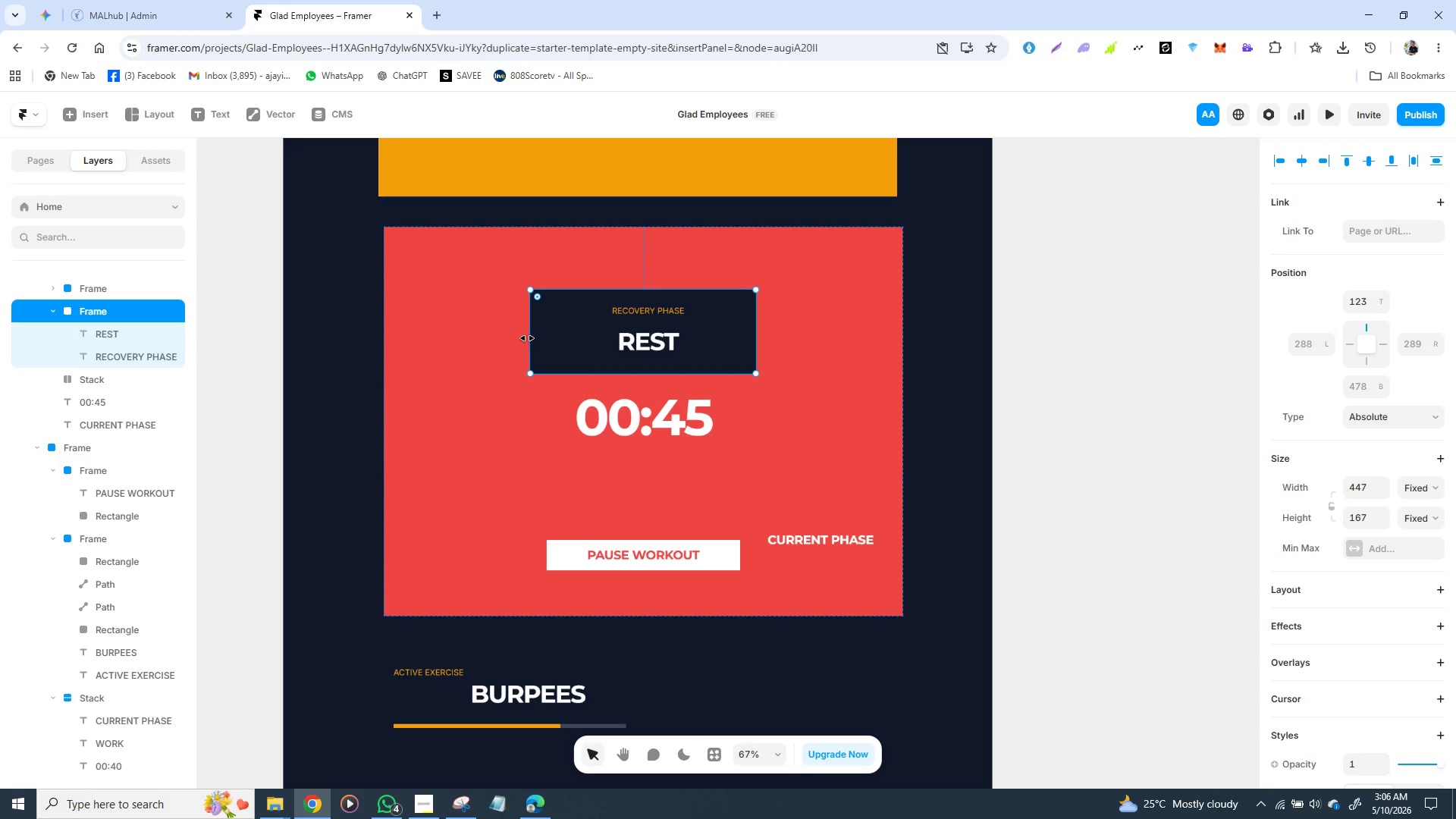 
left_click_drag(start_coordinate=[527, 336], to_coordinate=[555, 336])
 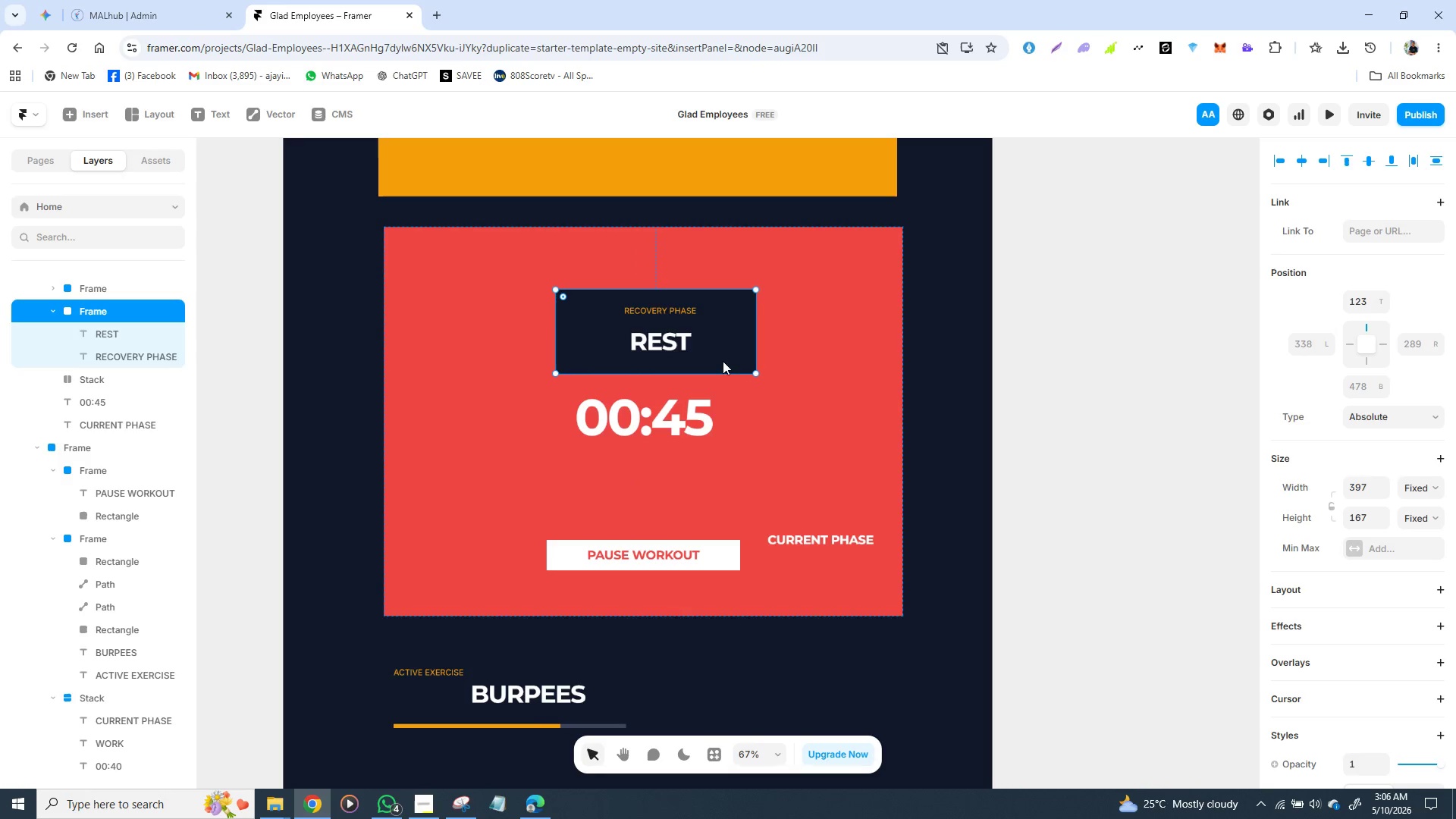 
left_click_drag(start_coordinate=[723, 353], to_coordinate=[723, 328])
 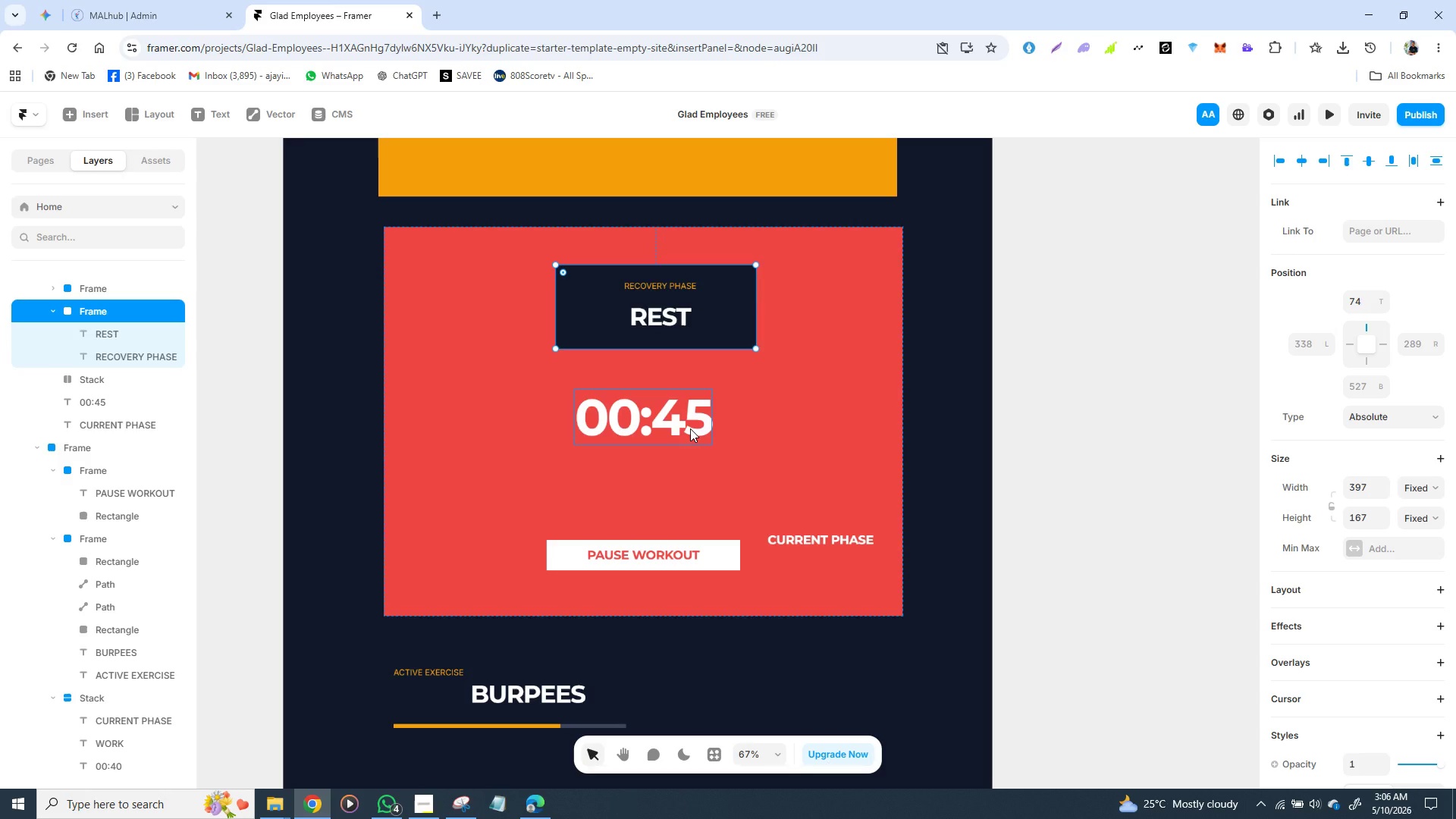 
left_click([690, 428])
 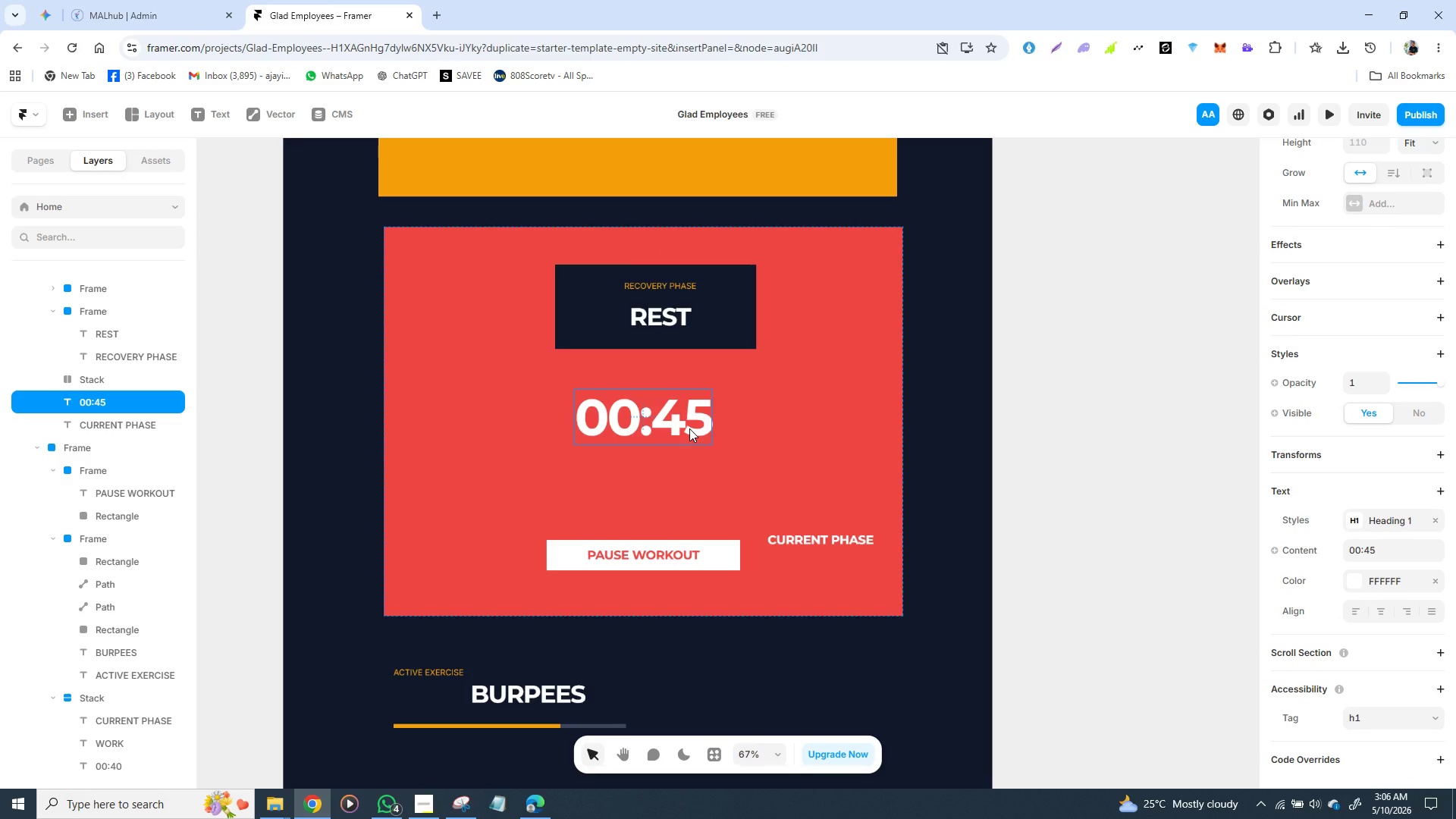 
left_click_drag(start_coordinate=[689, 428], to_coordinate=[702, 395])
 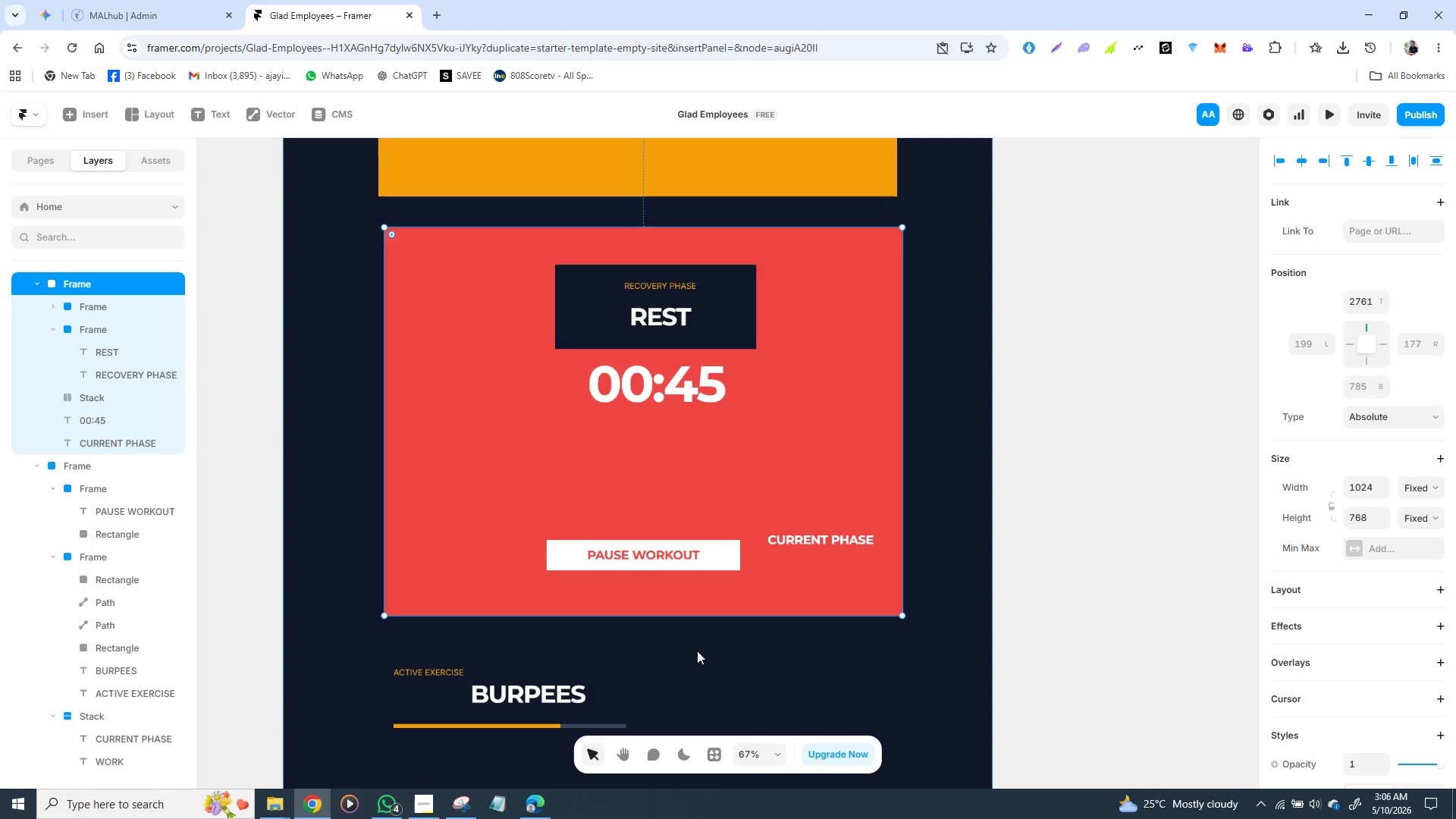 
wait(6.73)
 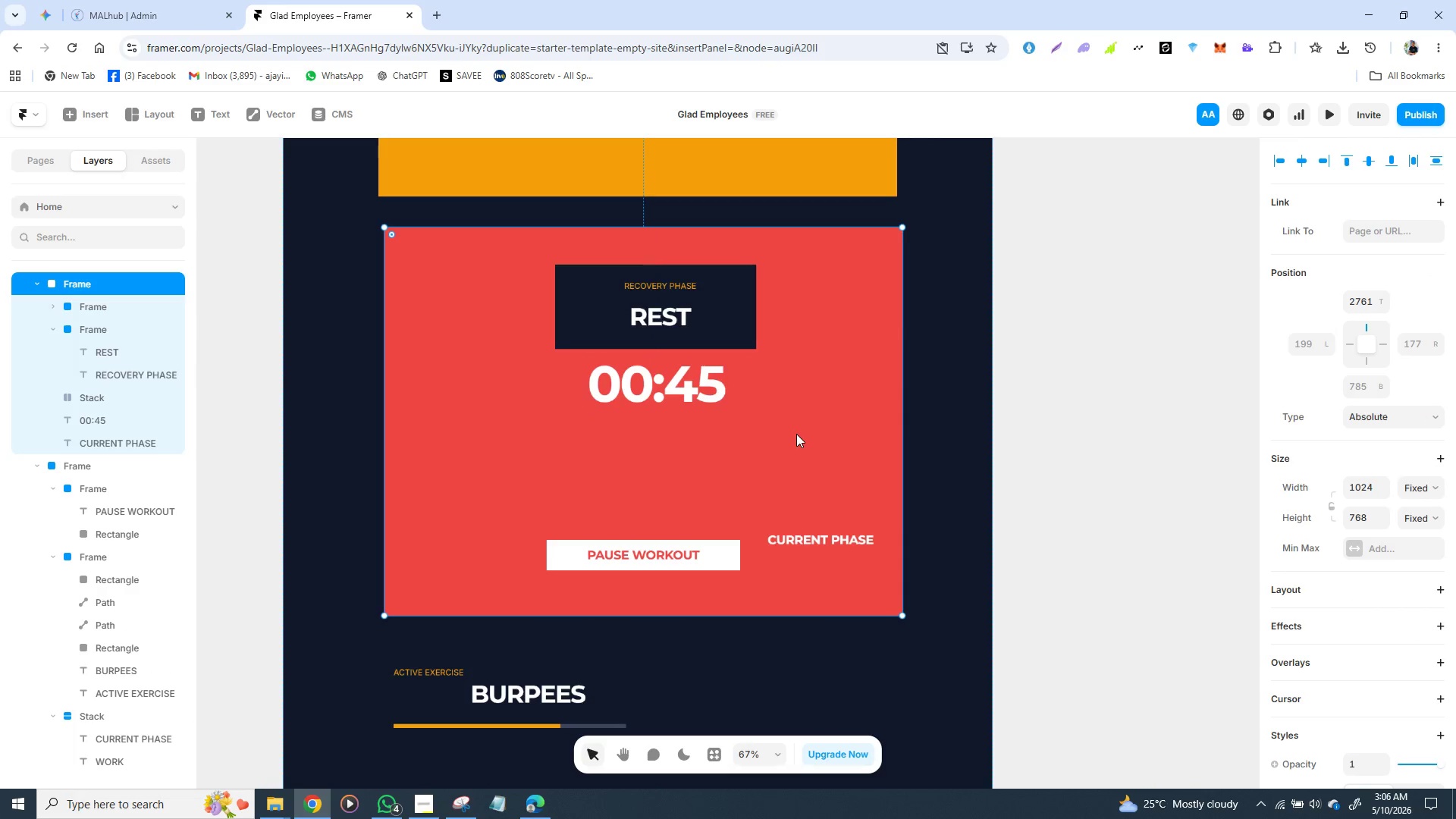 
left_click_drag(start_coordinate=[813, 541], to_coordinate=[807, 582])
 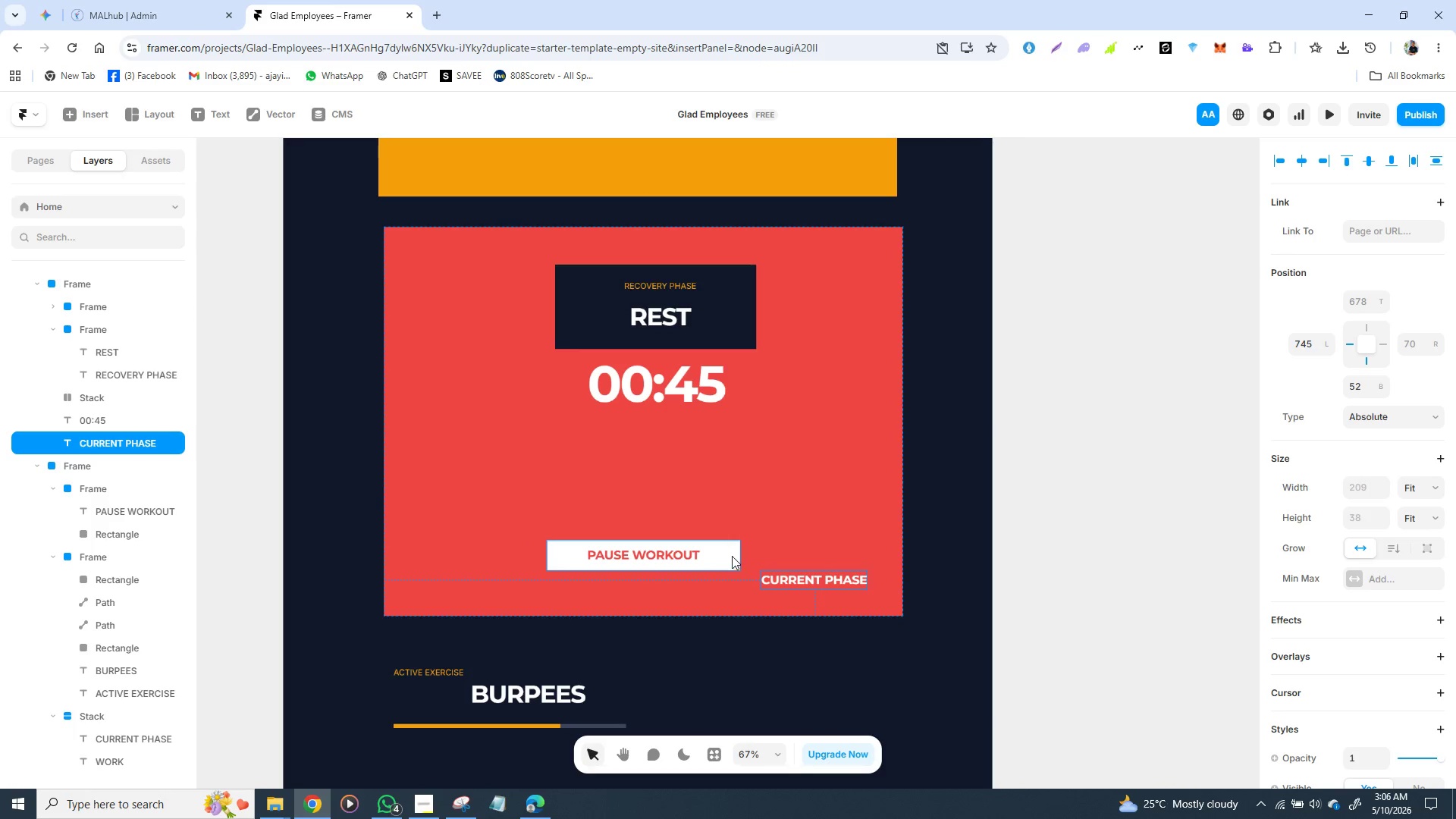 
left_click_drag(start_coordinate=[731, 555], to_coordinate=[741, 595])
 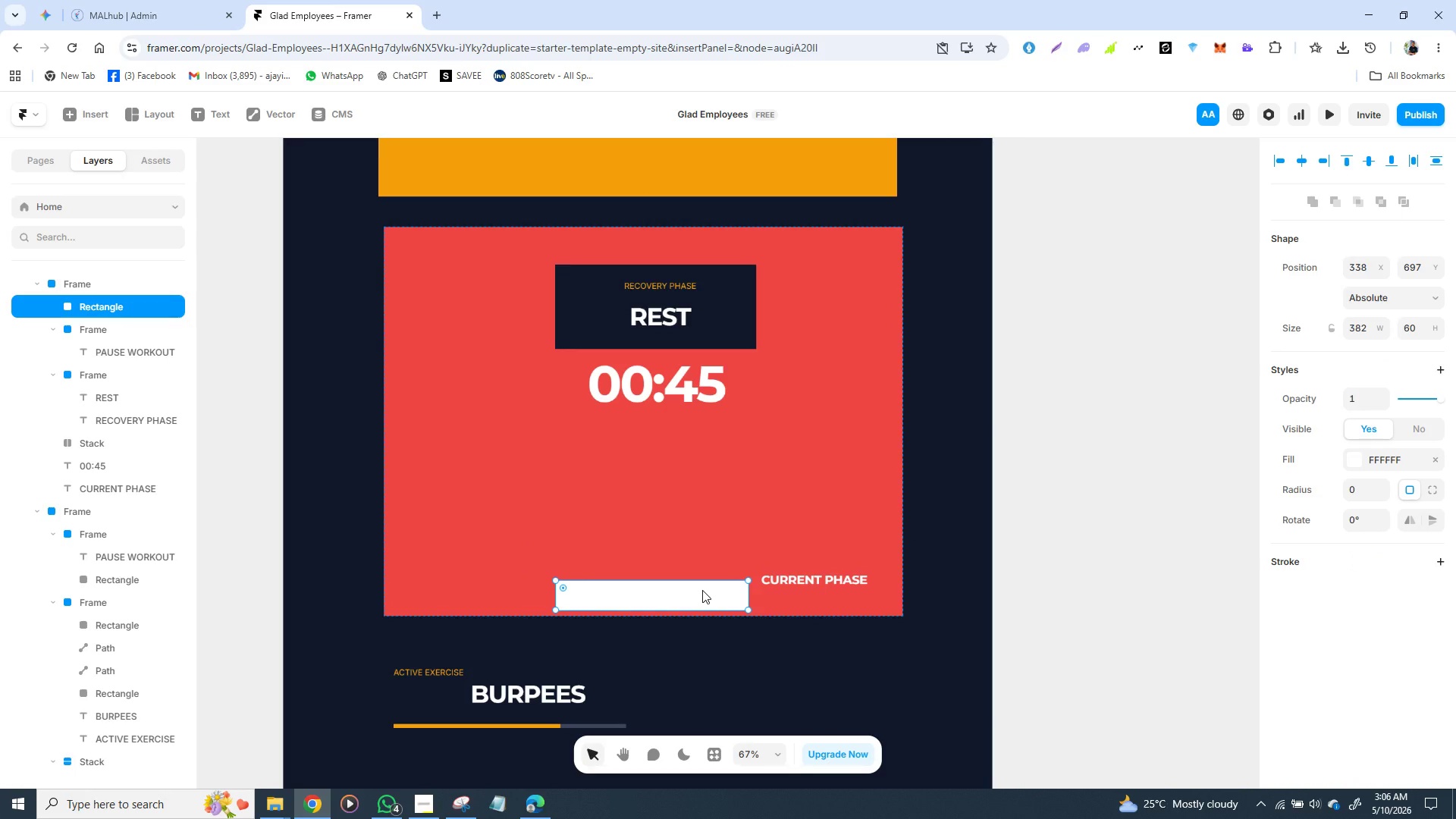 
key(Control+Z)
 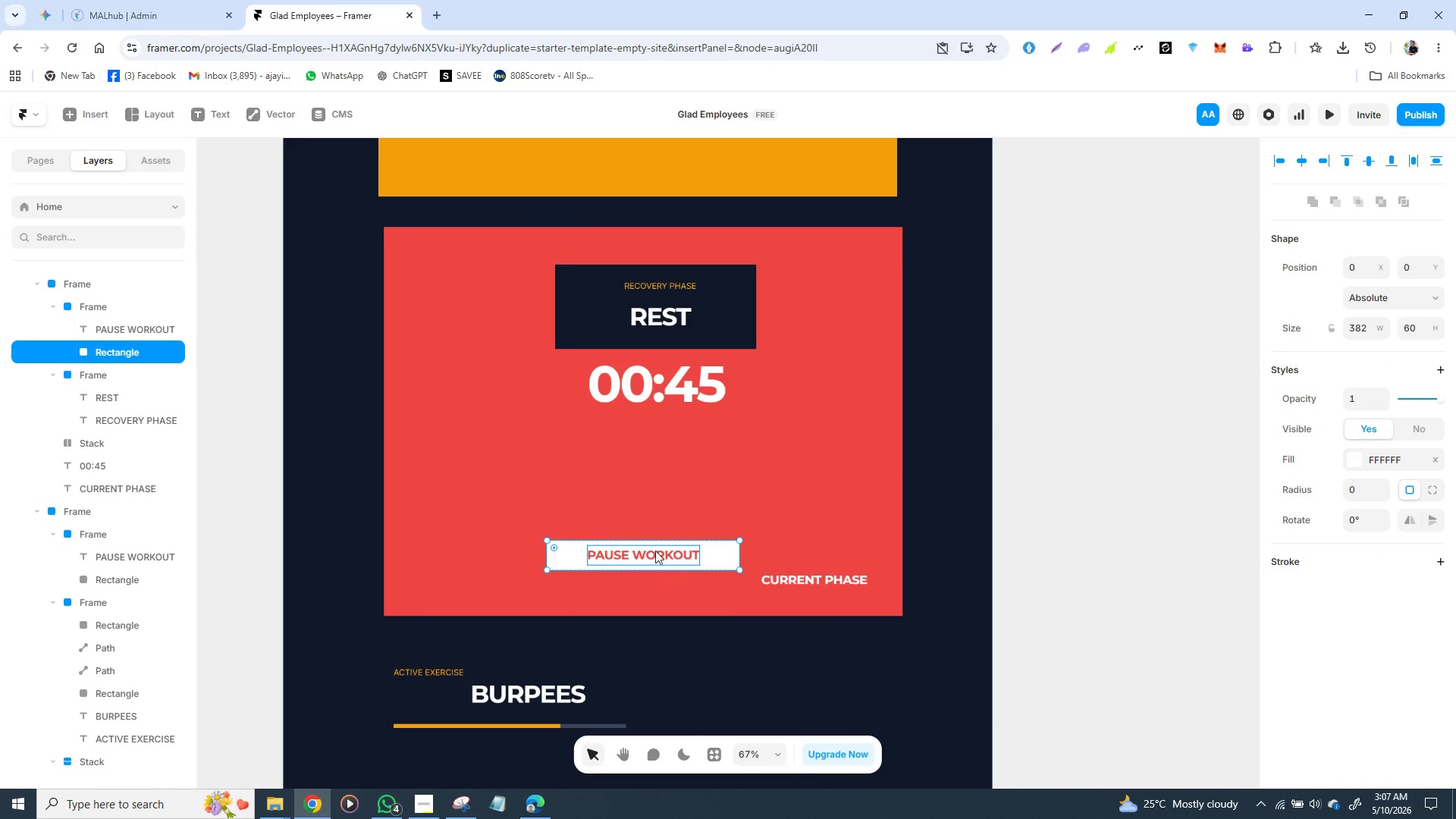 
mouse_move([563, 547])
 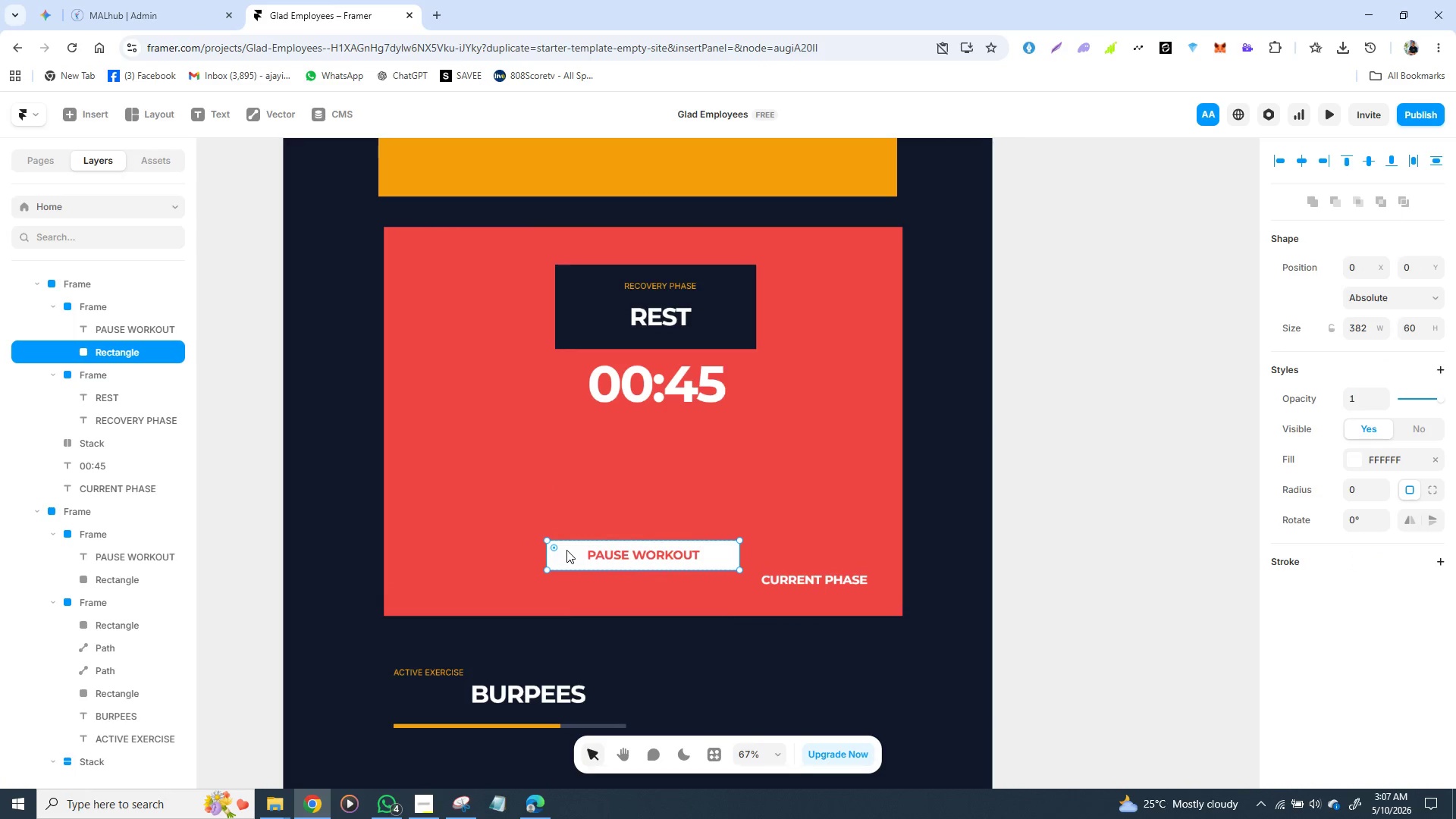 
left_click([566, 550])
 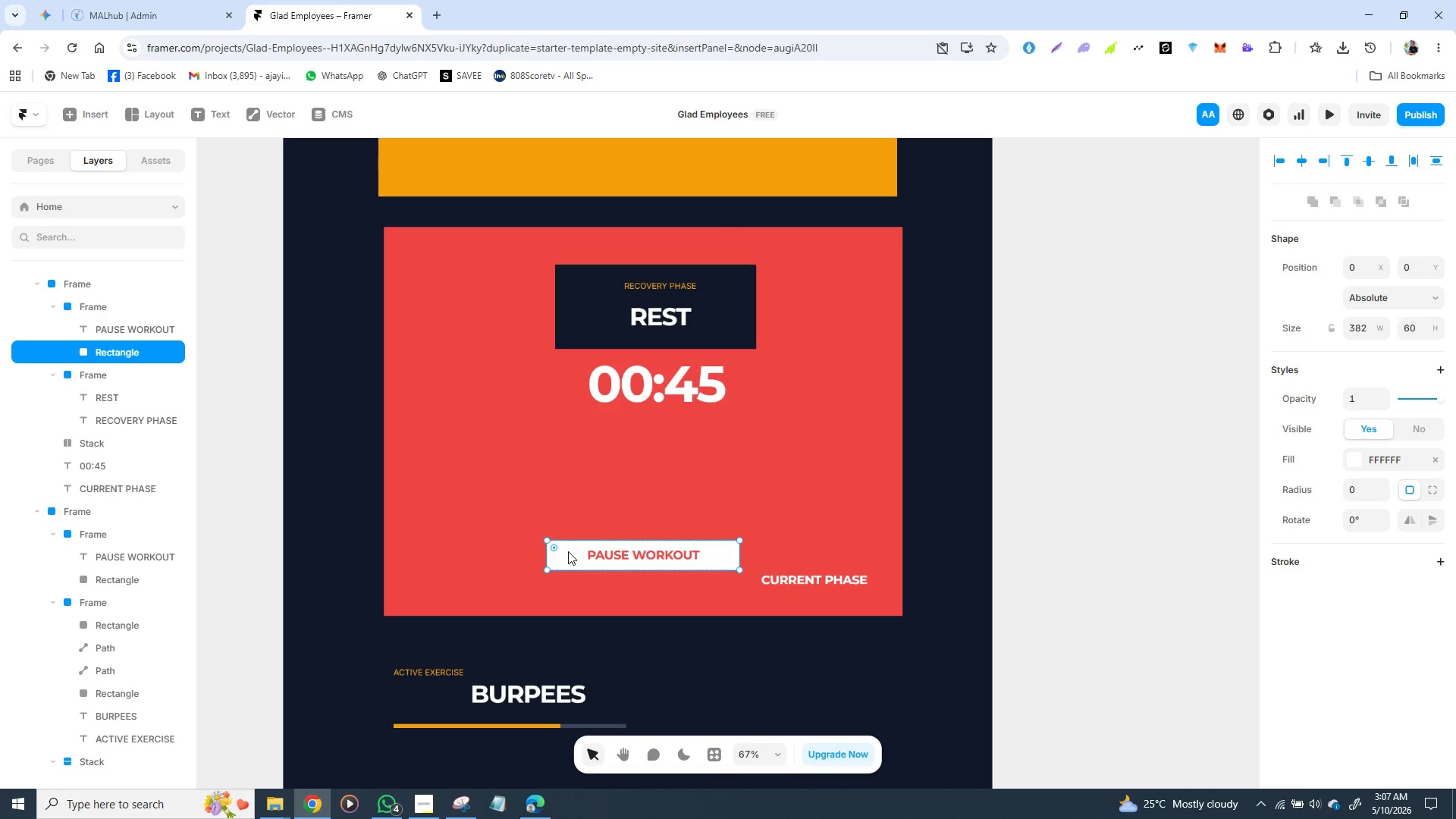 
left_click_drag(start_coordinate=[569, 552], to_coordinate=[522, 569])
 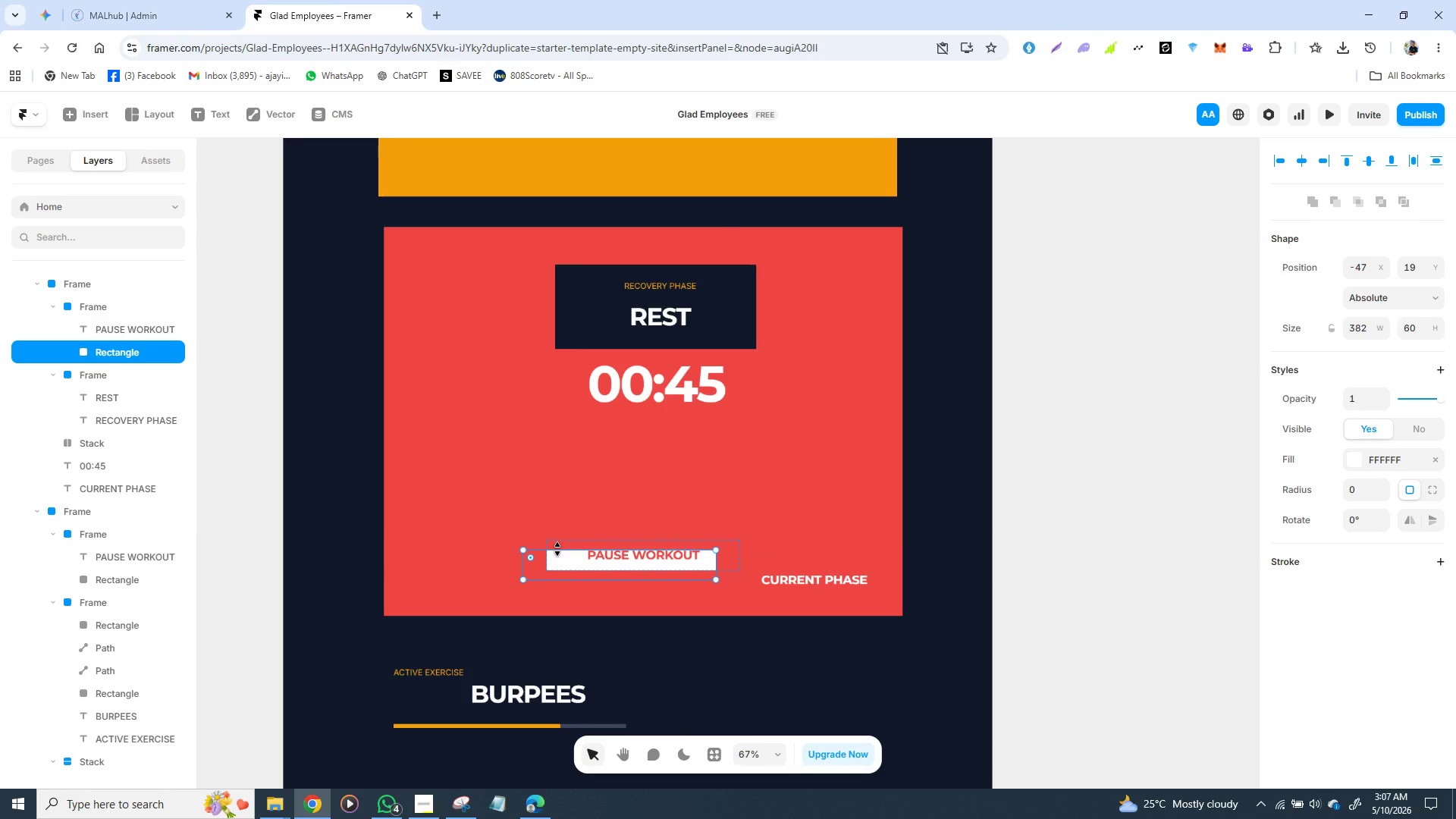 
key(Control+Z)
 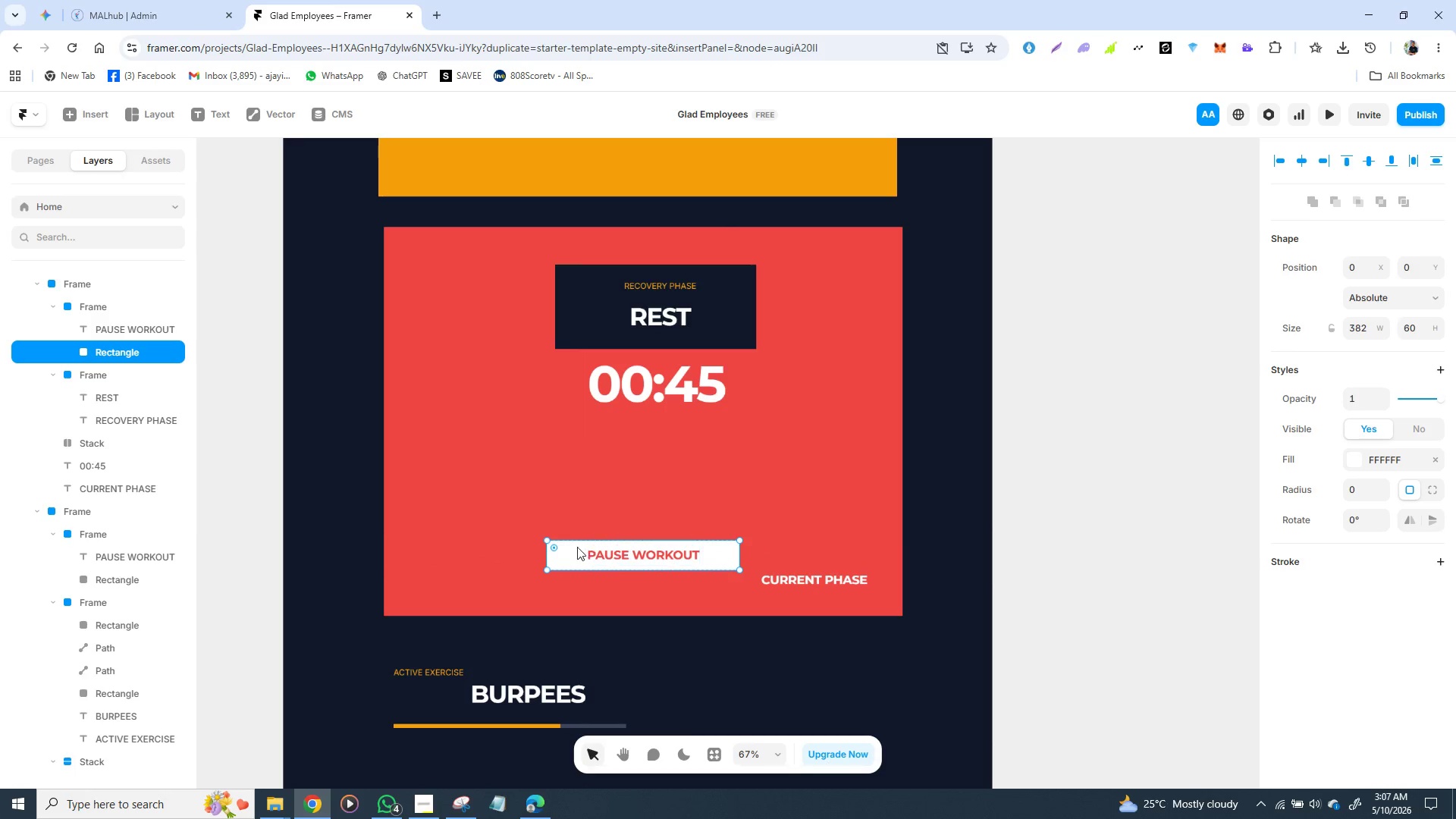 
left_click([573, 550])
 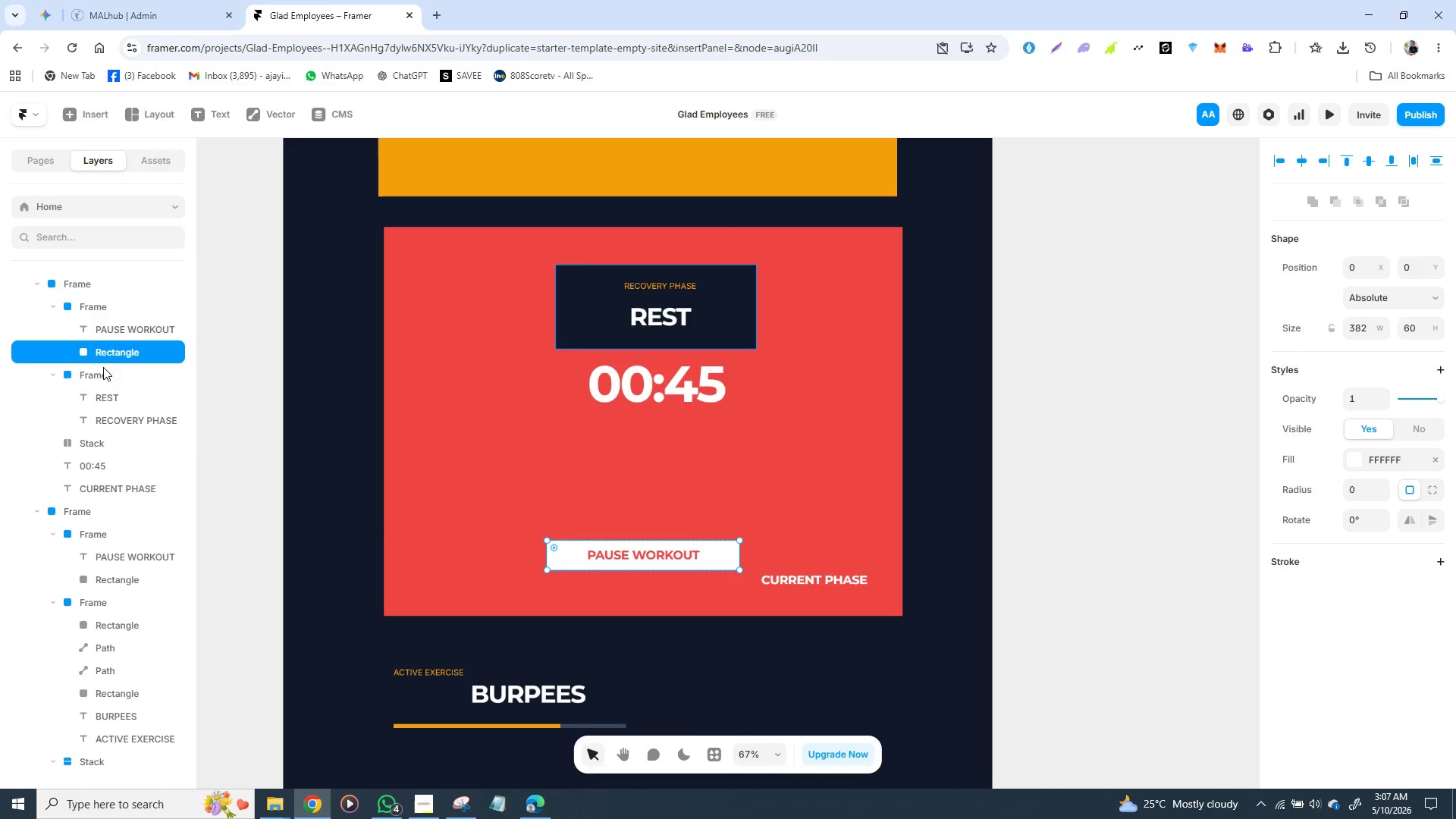 
left_click([93, 377])
 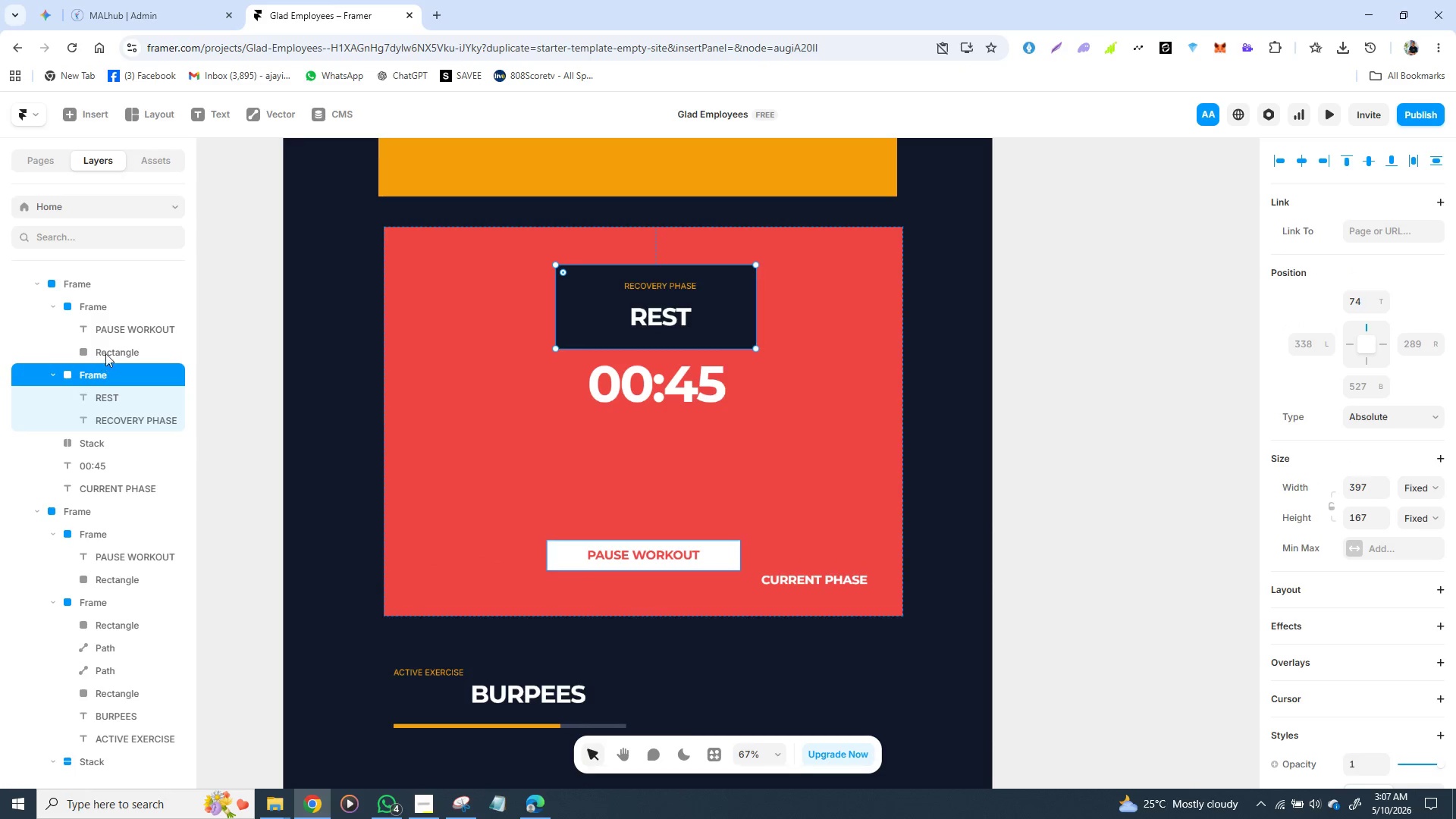 
left_click([108, 348])
 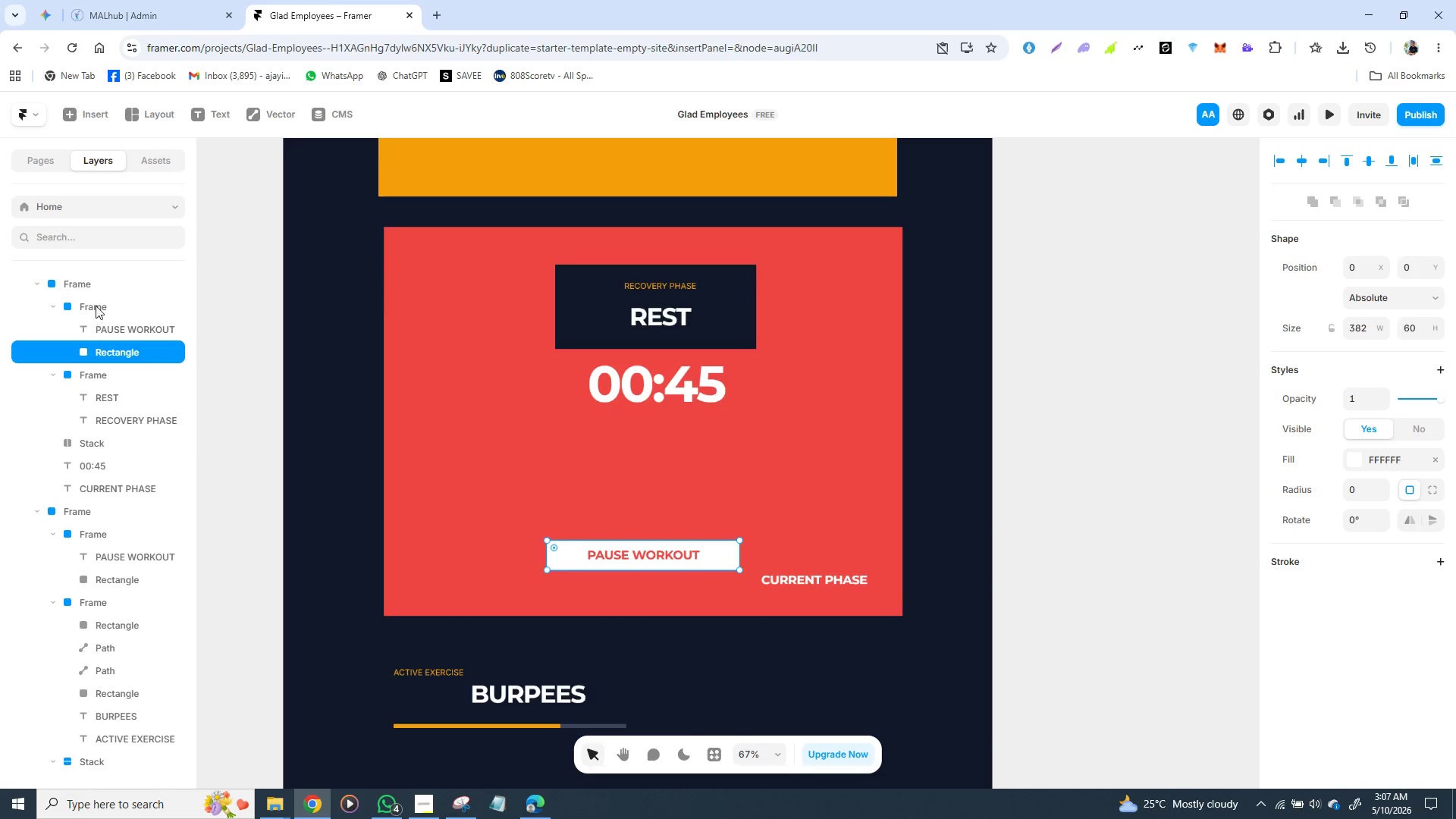 
left_click([95, 303])
 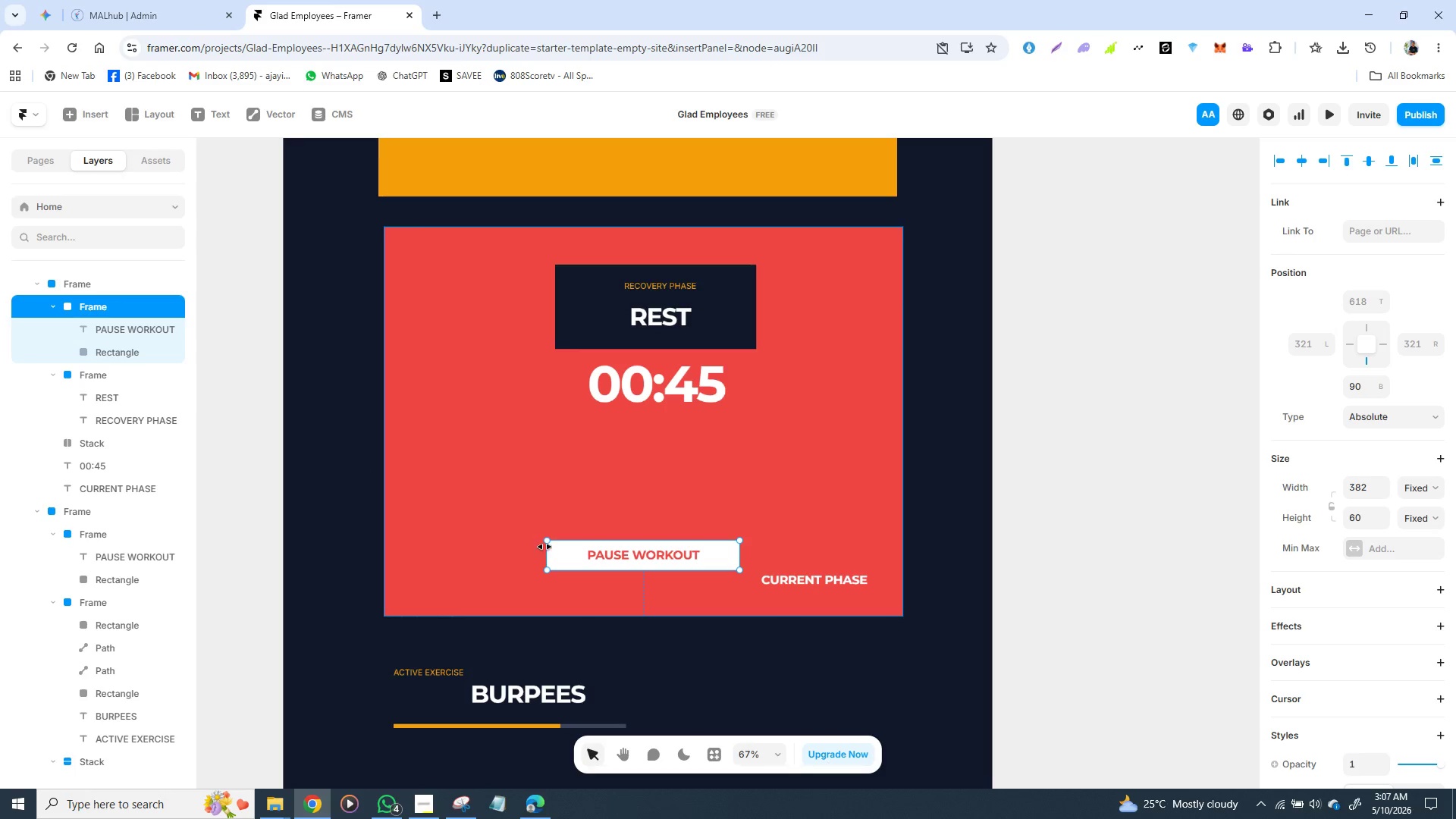 
left_click_drag(start_coordinate=[571, 555], to_coordinate=[496, 588])
 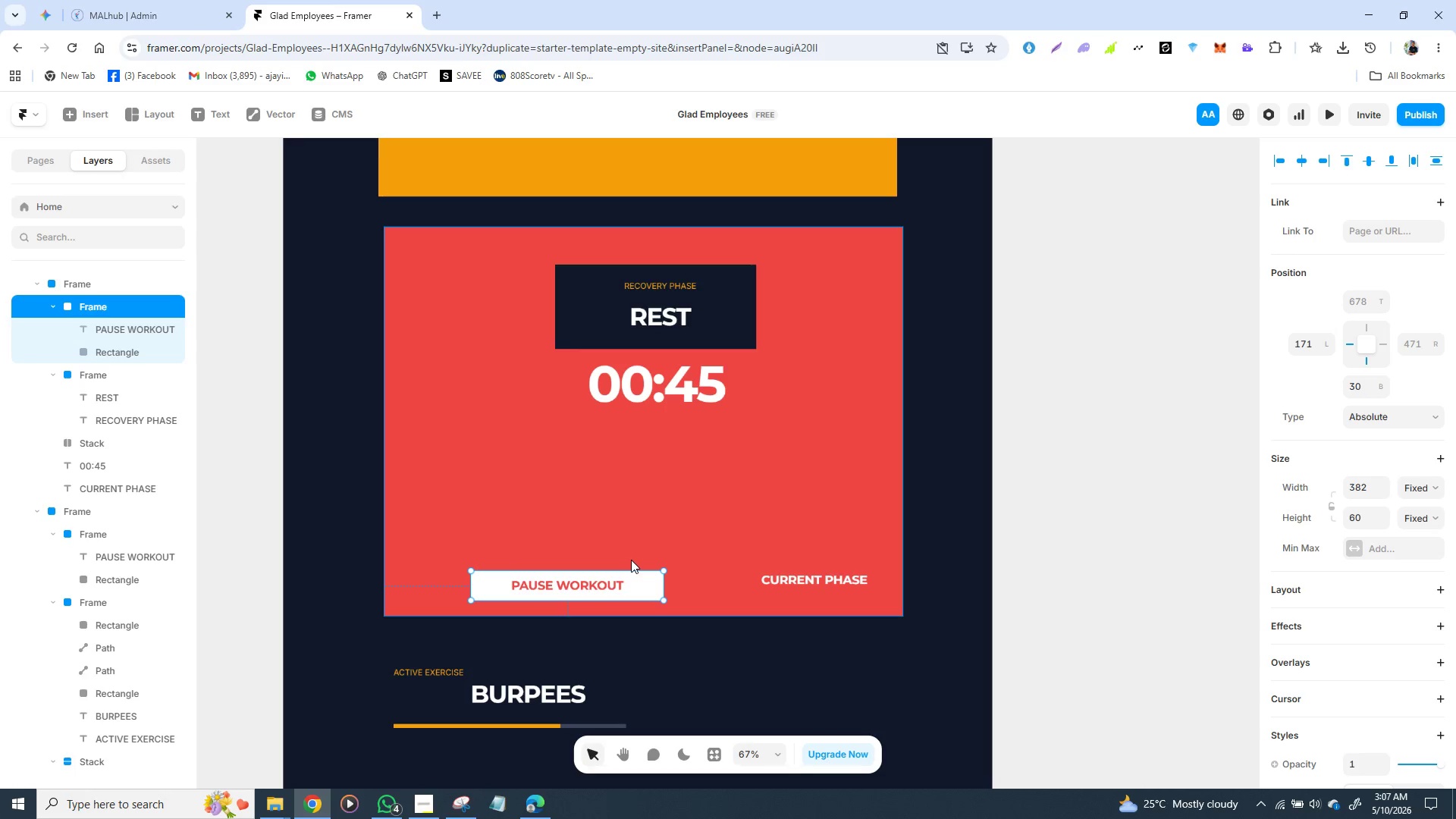 
wait(35.3)
 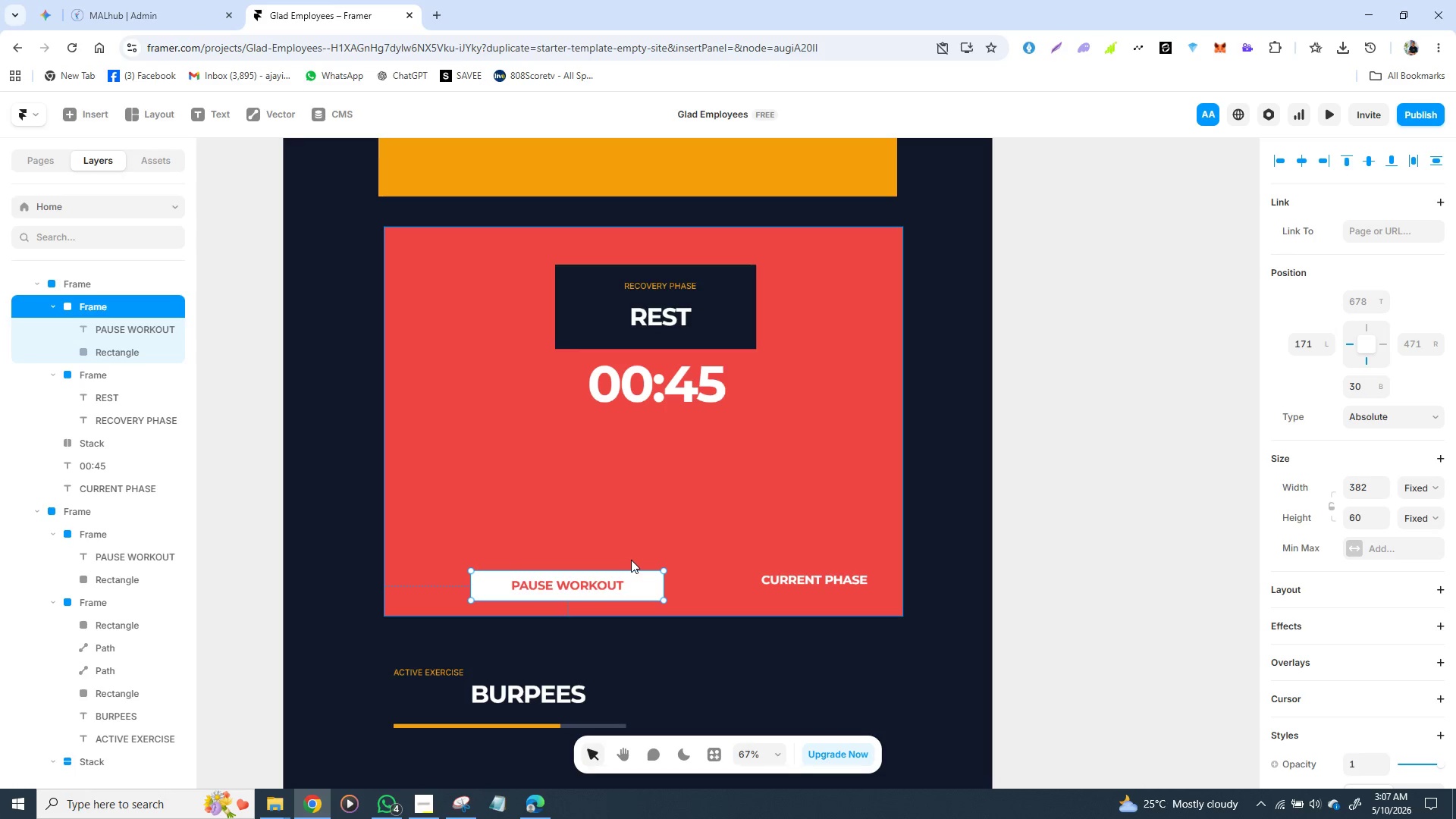 
left_click([264, 115])
 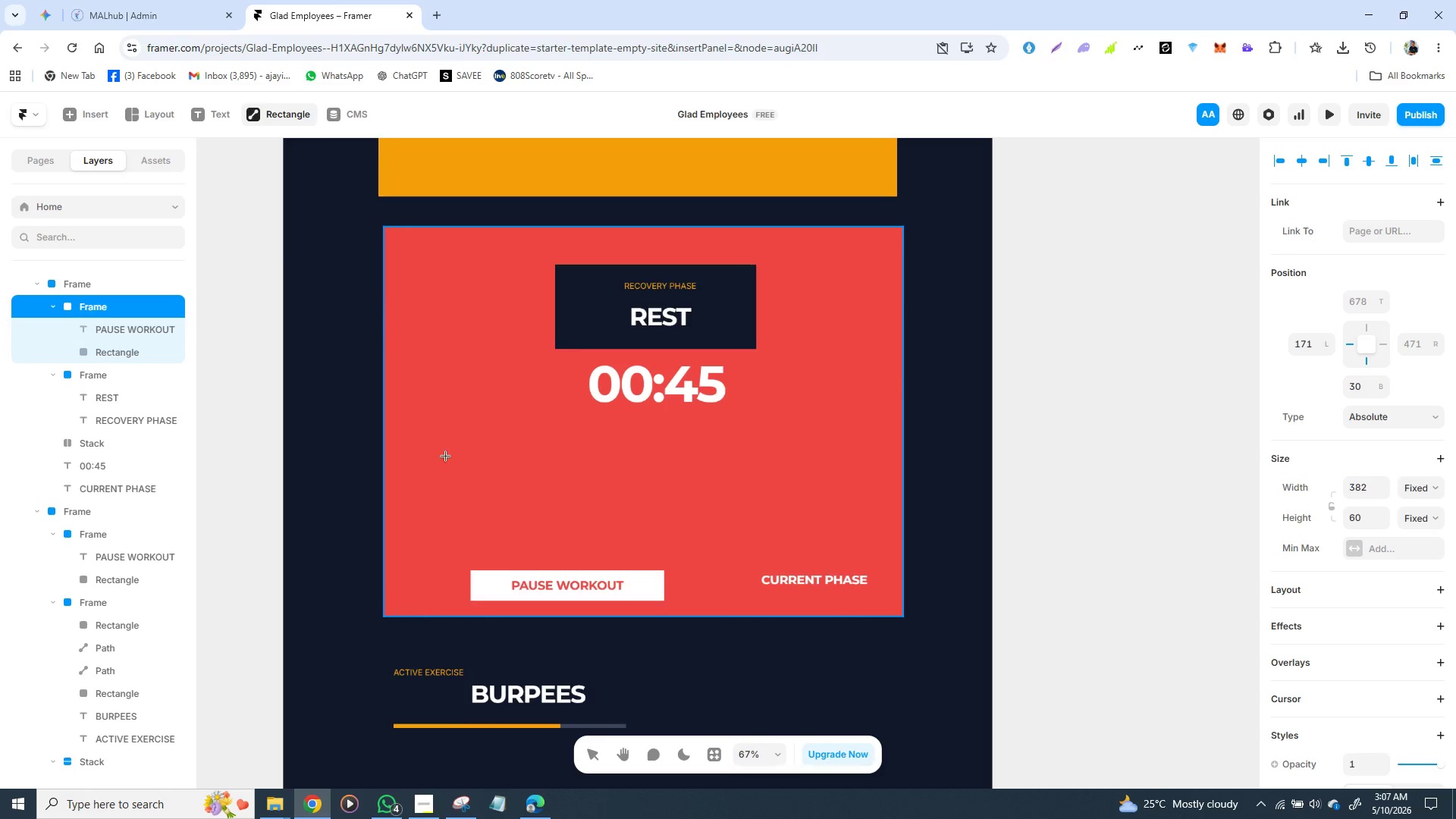 
wait(8.17)
 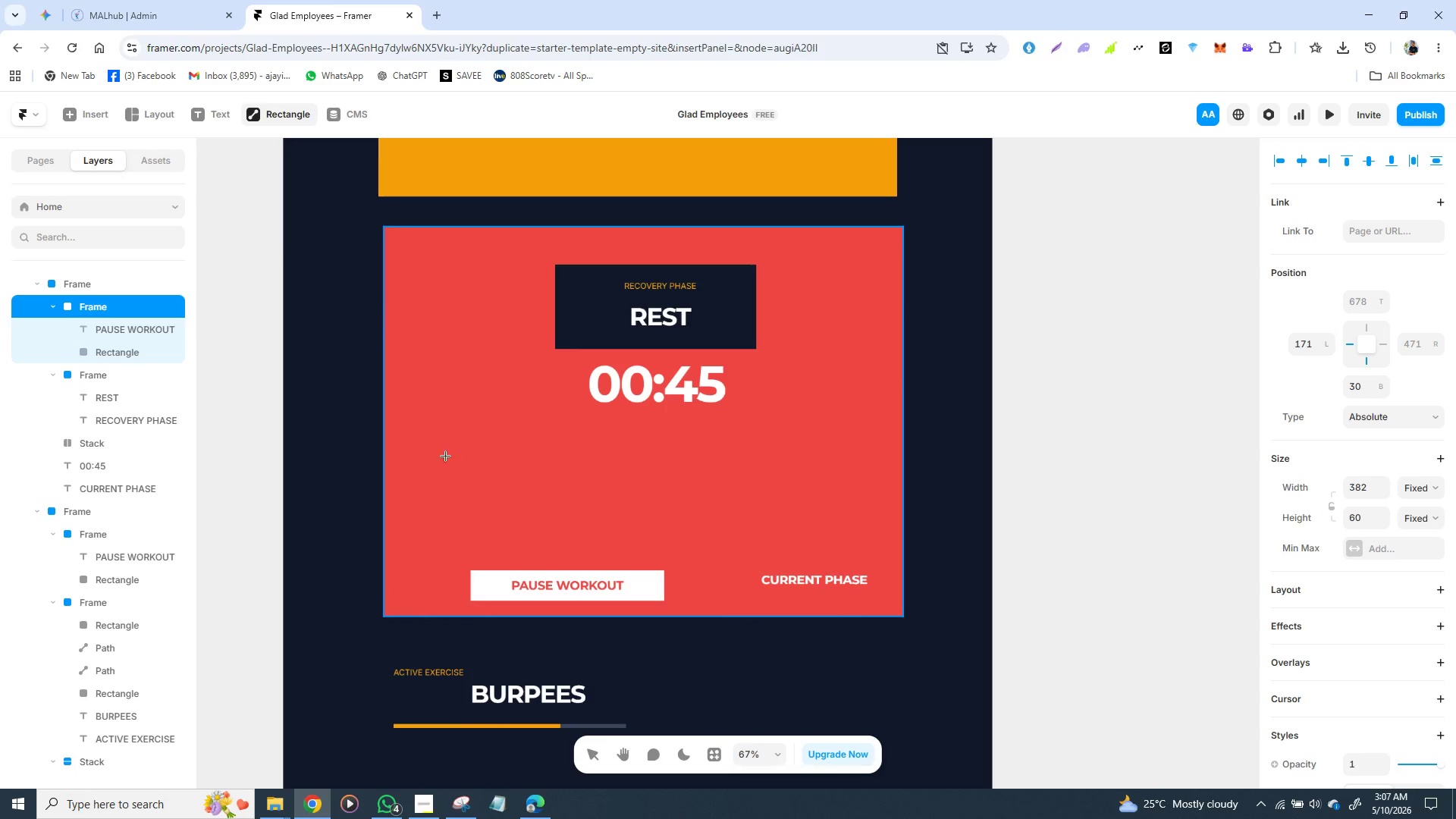 
left_click_drag(start_coordinate=[428, 452], to_coordinate=[590, 499])
 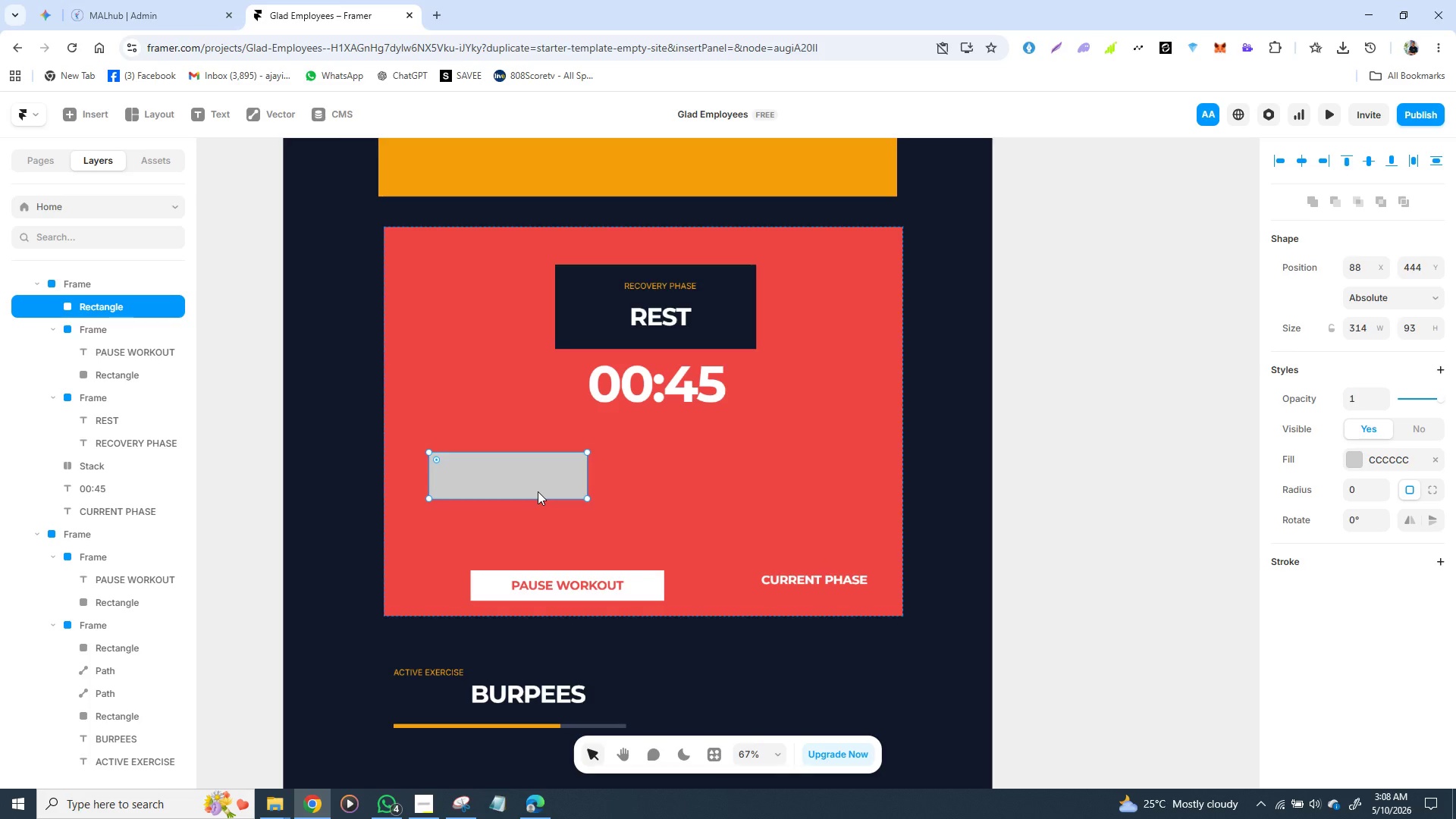 
wait(7.06)
 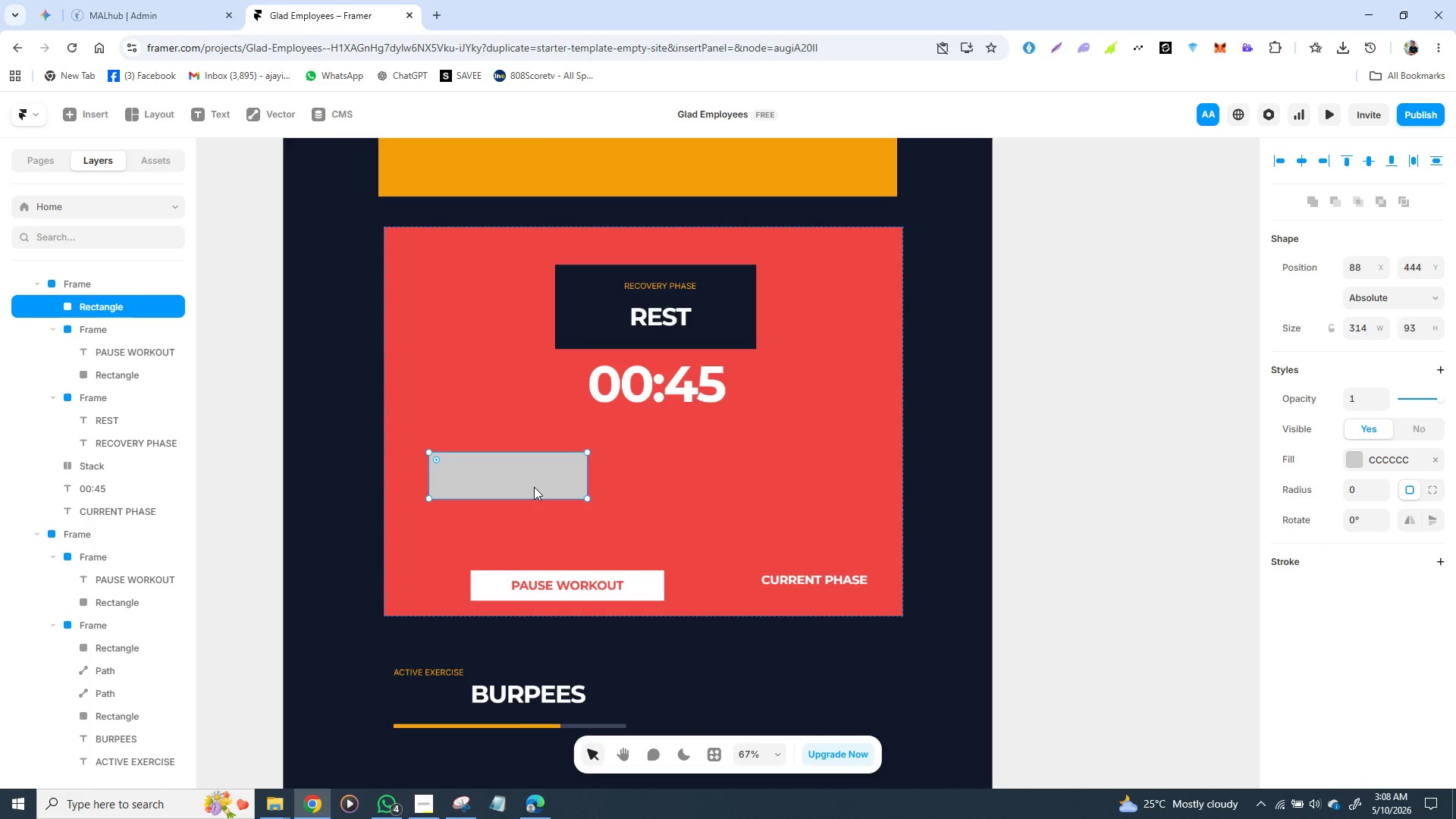 
key(Control+D)
 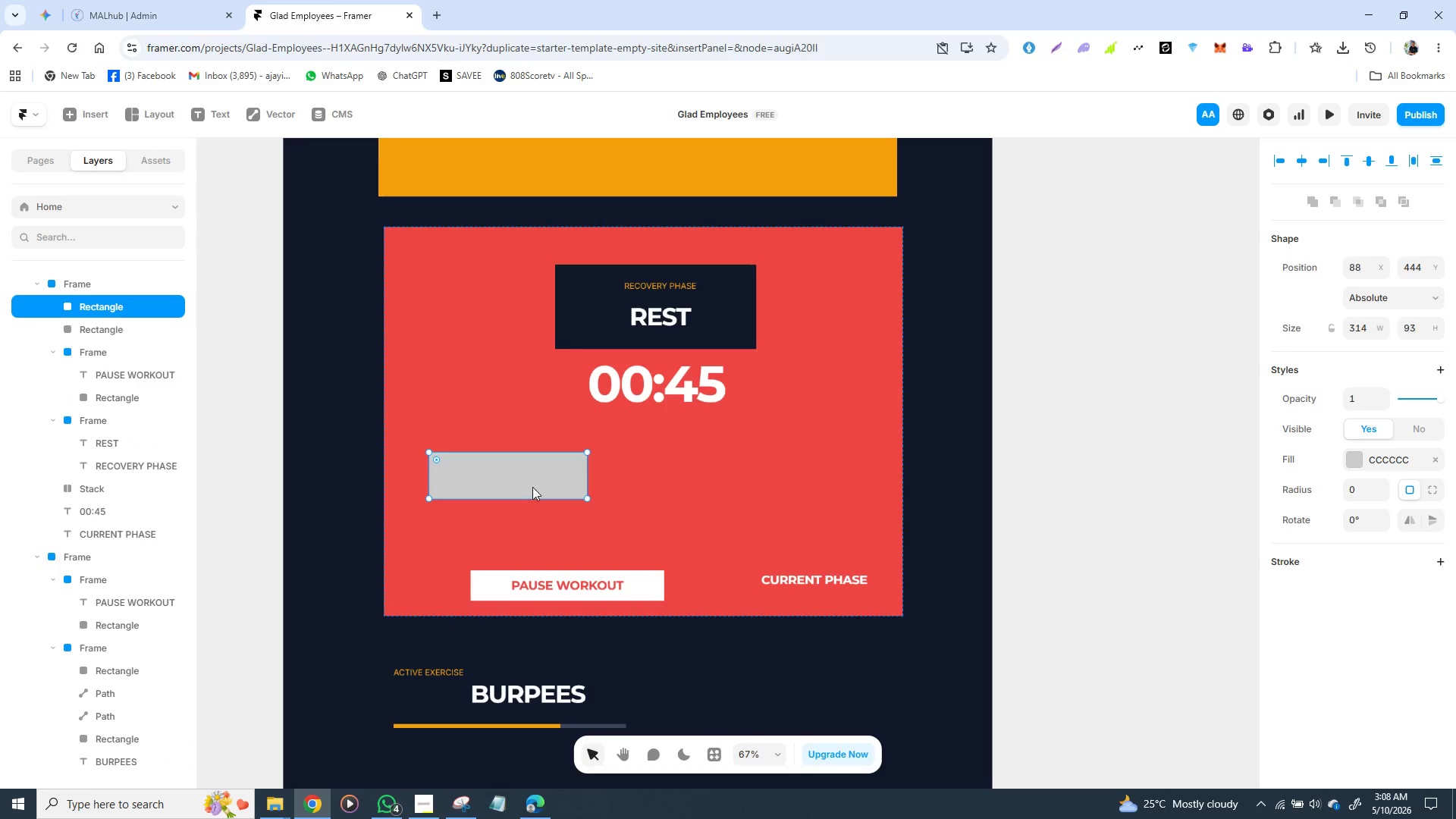 
left_click_drag(start_coordinate=[532, 484], to_coordinate=[698, 484])
 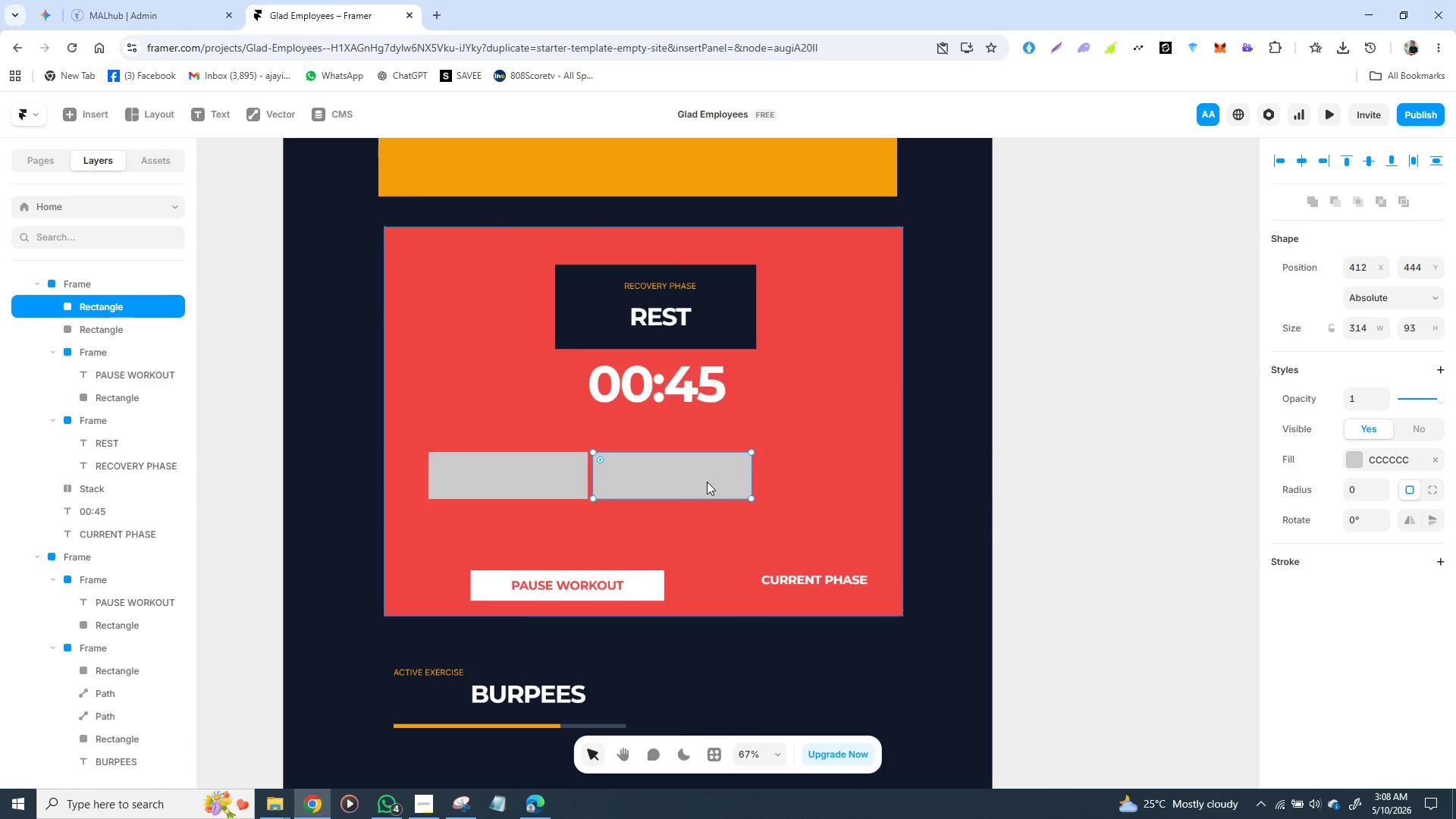 
key(Control+D)
 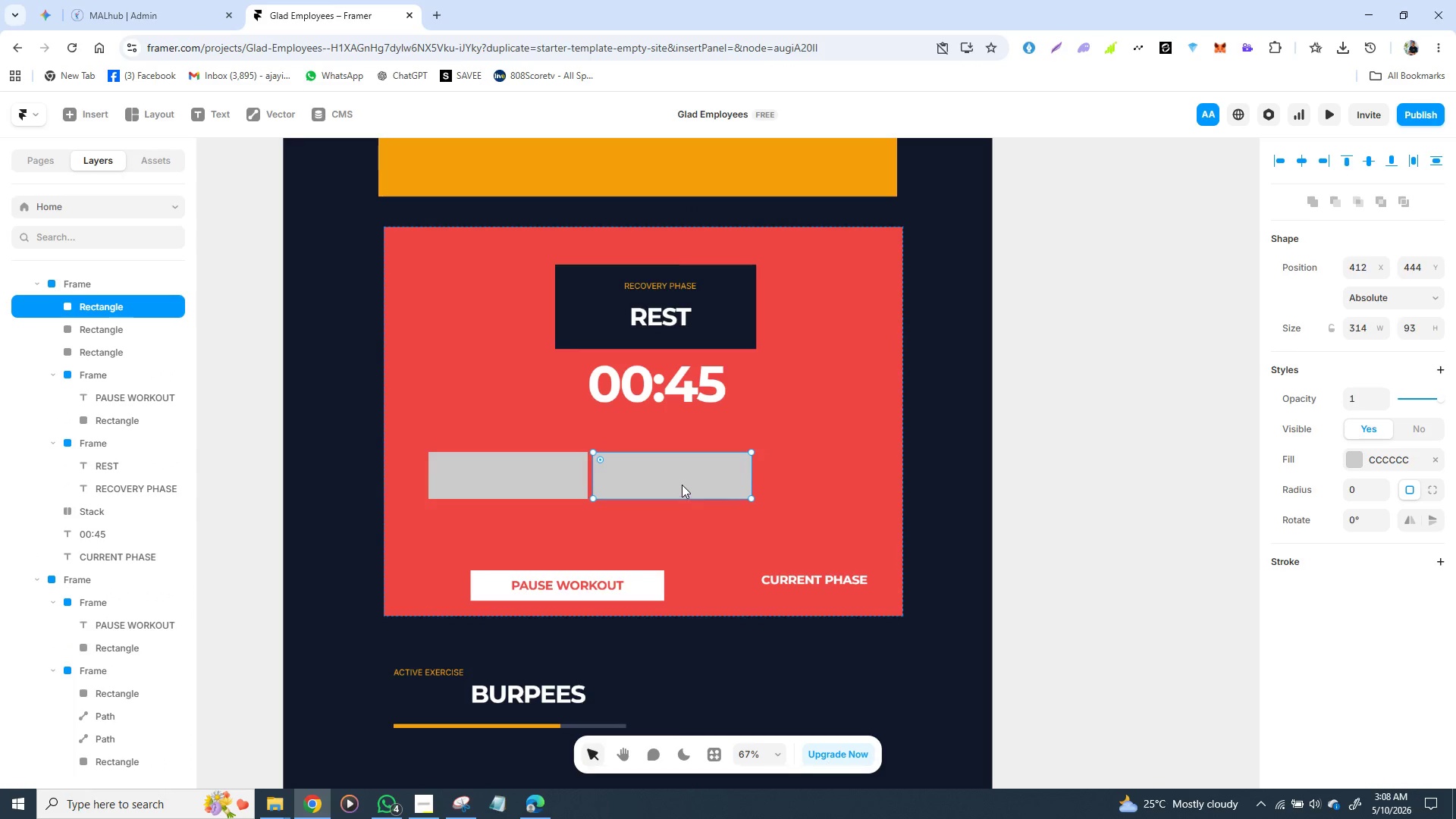 
left_click_drag(start_coordinate=[681, 483], to_coordinate=[852, 483])
 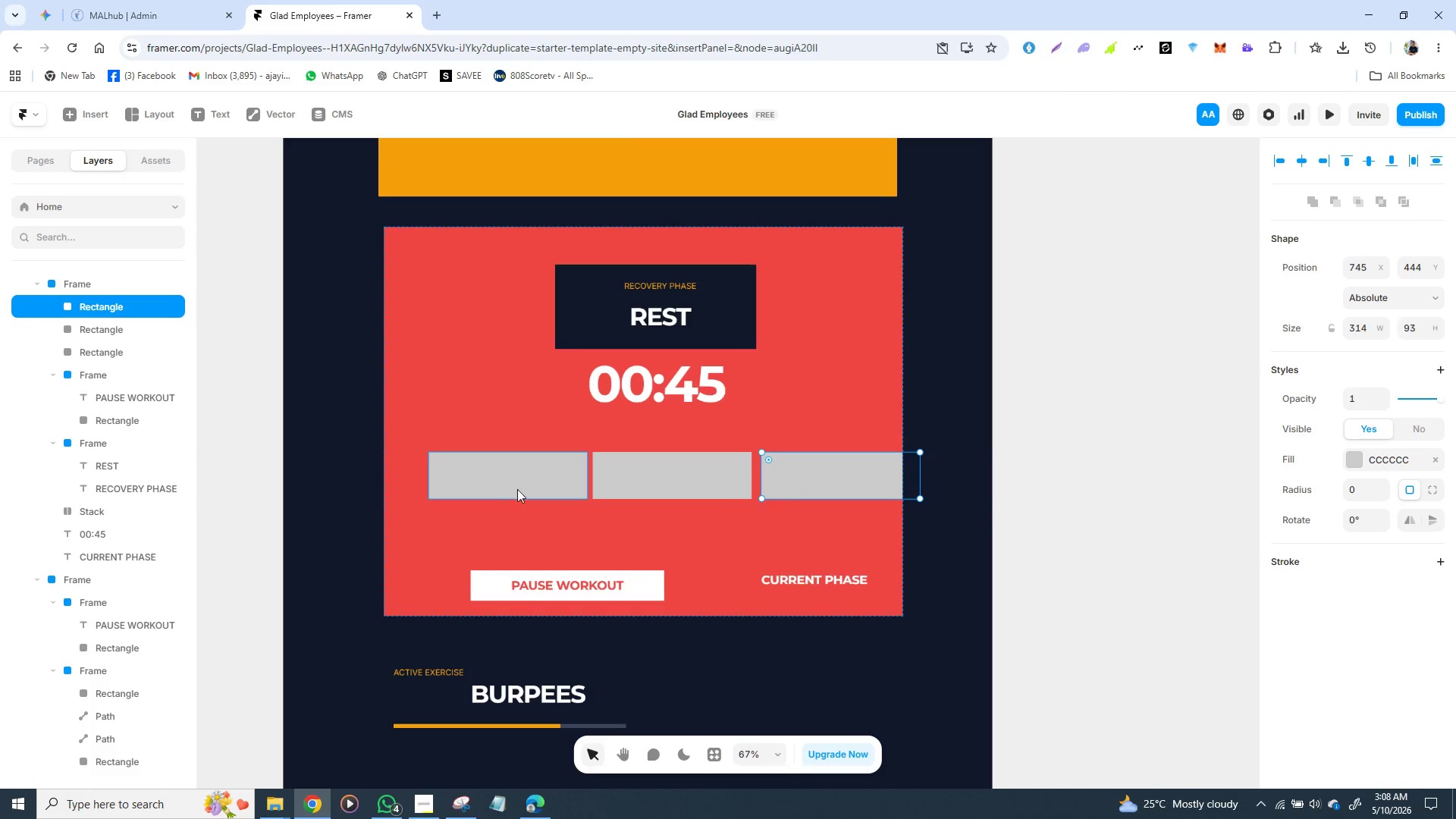 
left_click_drag(start_coordinate=[508, 485], to_coordinate=[492, 485])
 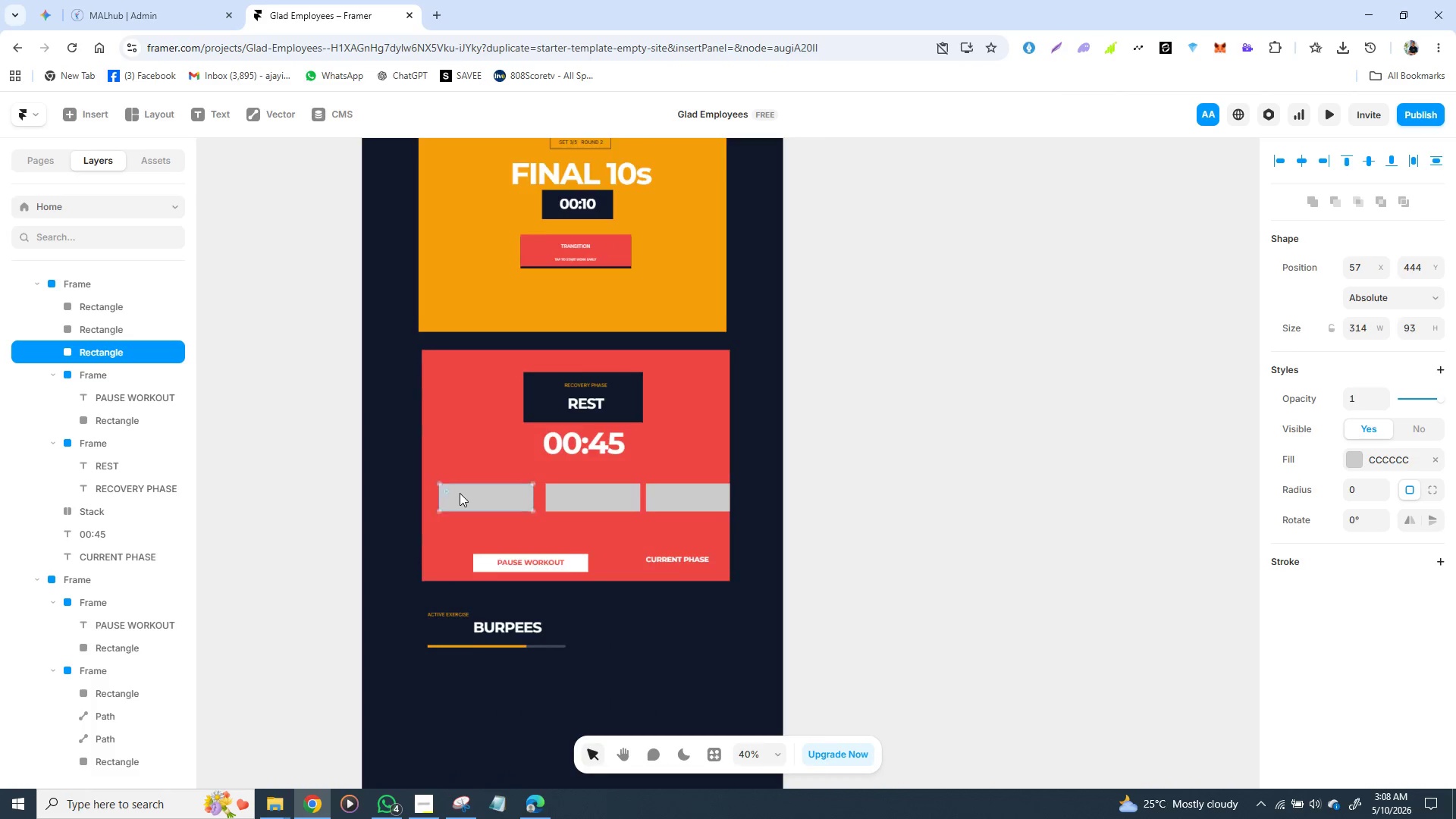 
wait(6.11)
 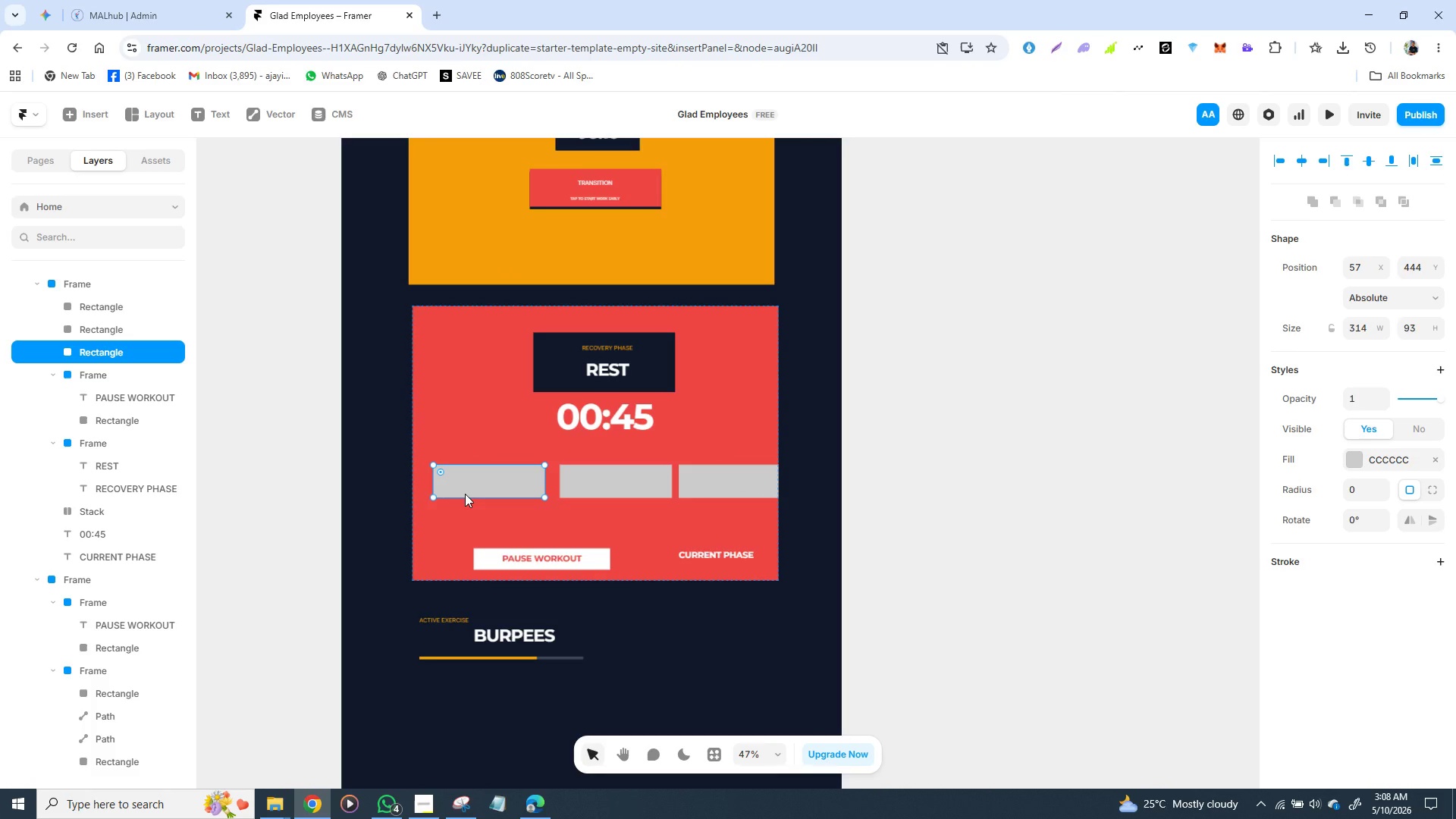 
left_click_drag(start_coordinate=[506, 495], to_coordinate=[500, 497])
 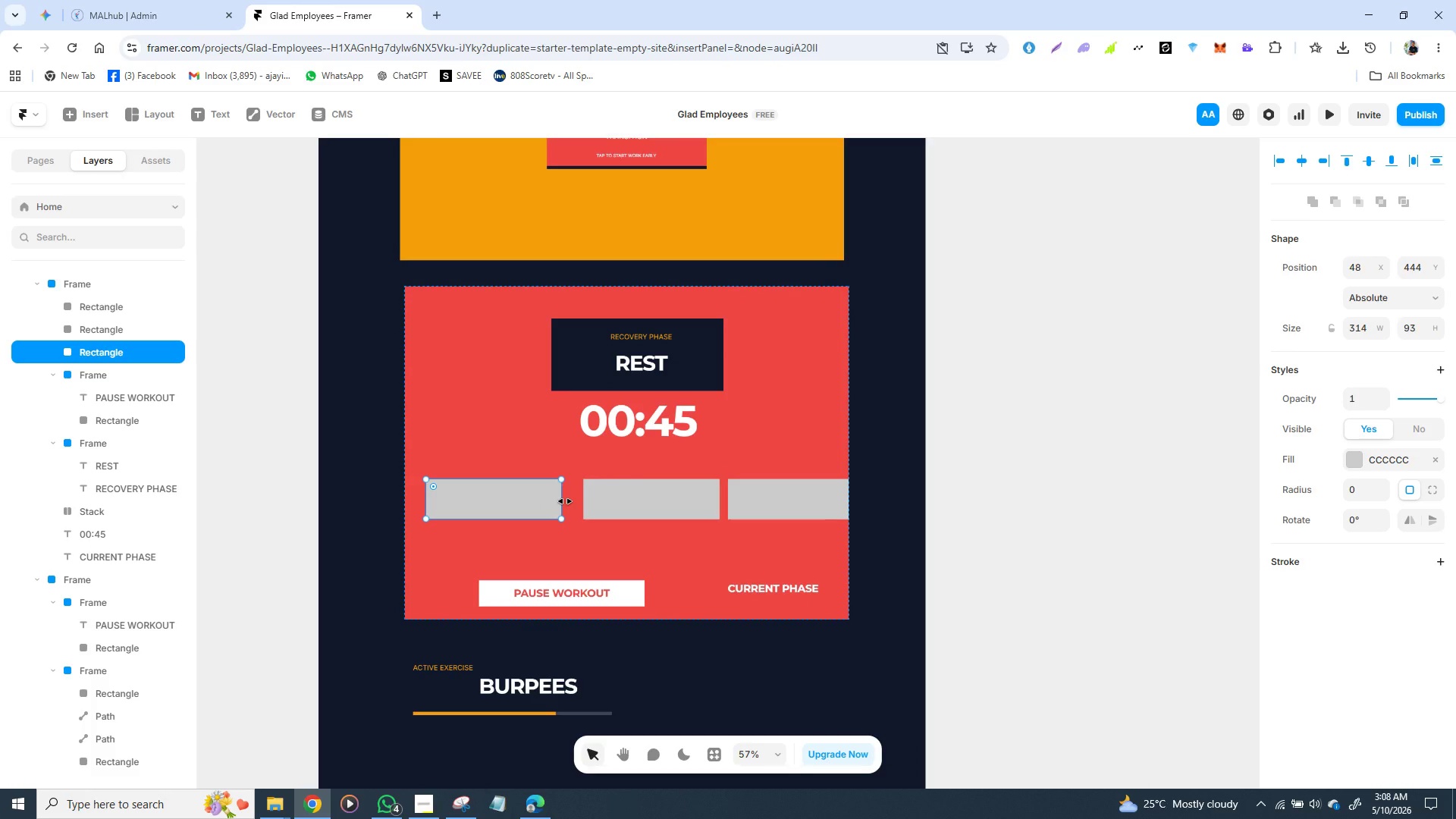 
left_click_drag(start_coordinate=[565, 501], to_coordinate=[554, 501])
 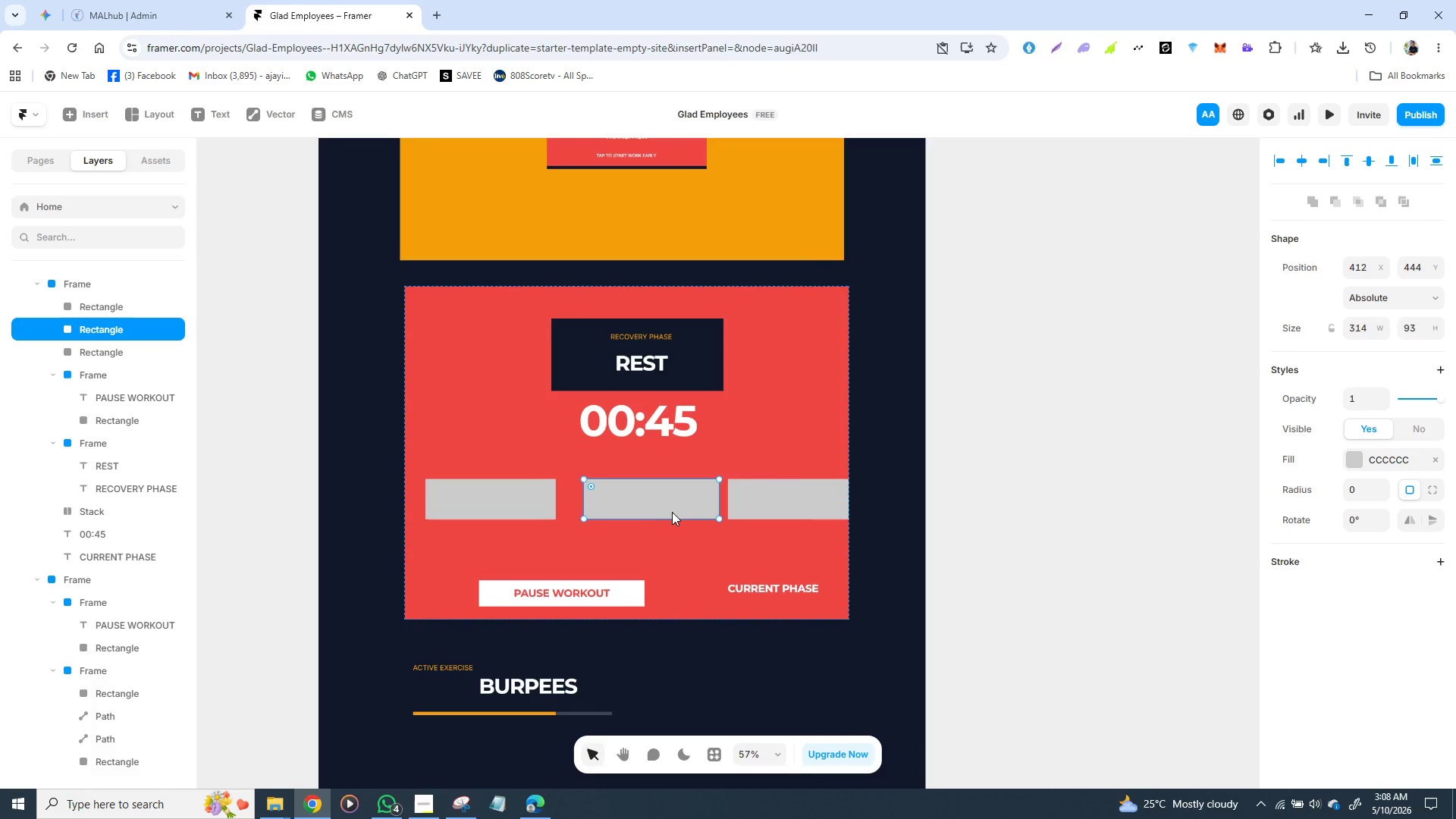 
wait(6.59)
 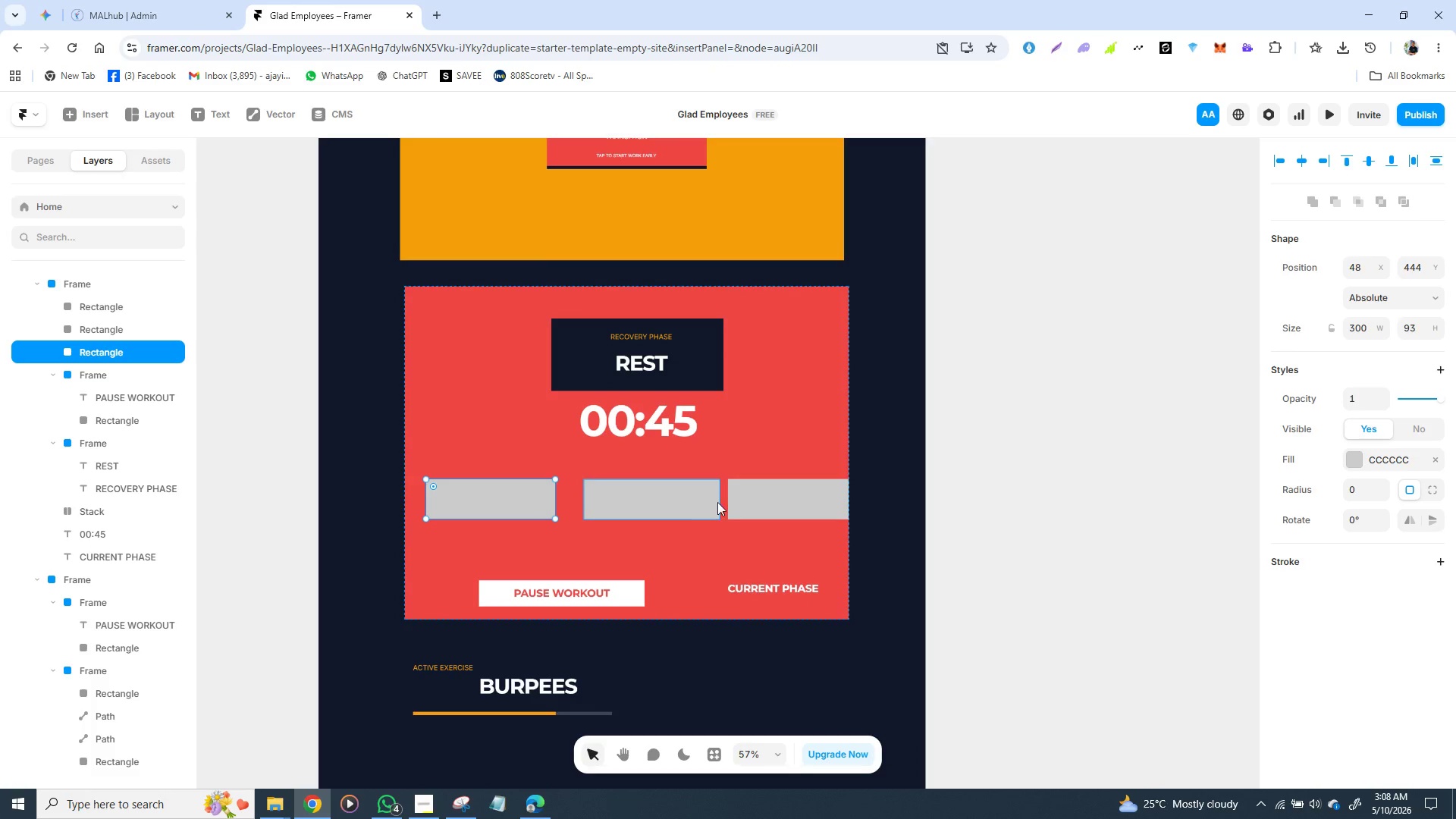 
left_click([1362, 325])
 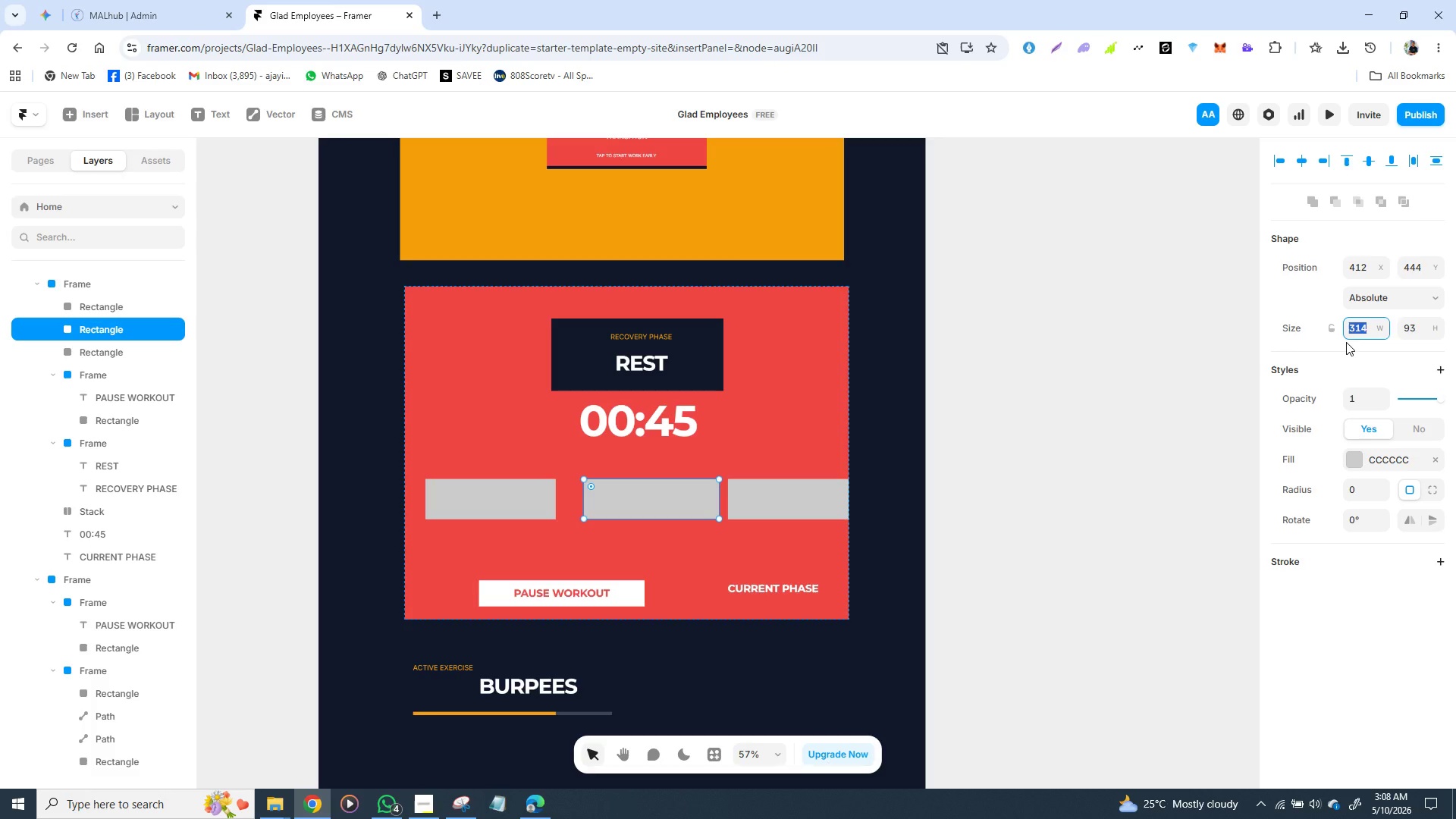 
type(300)
 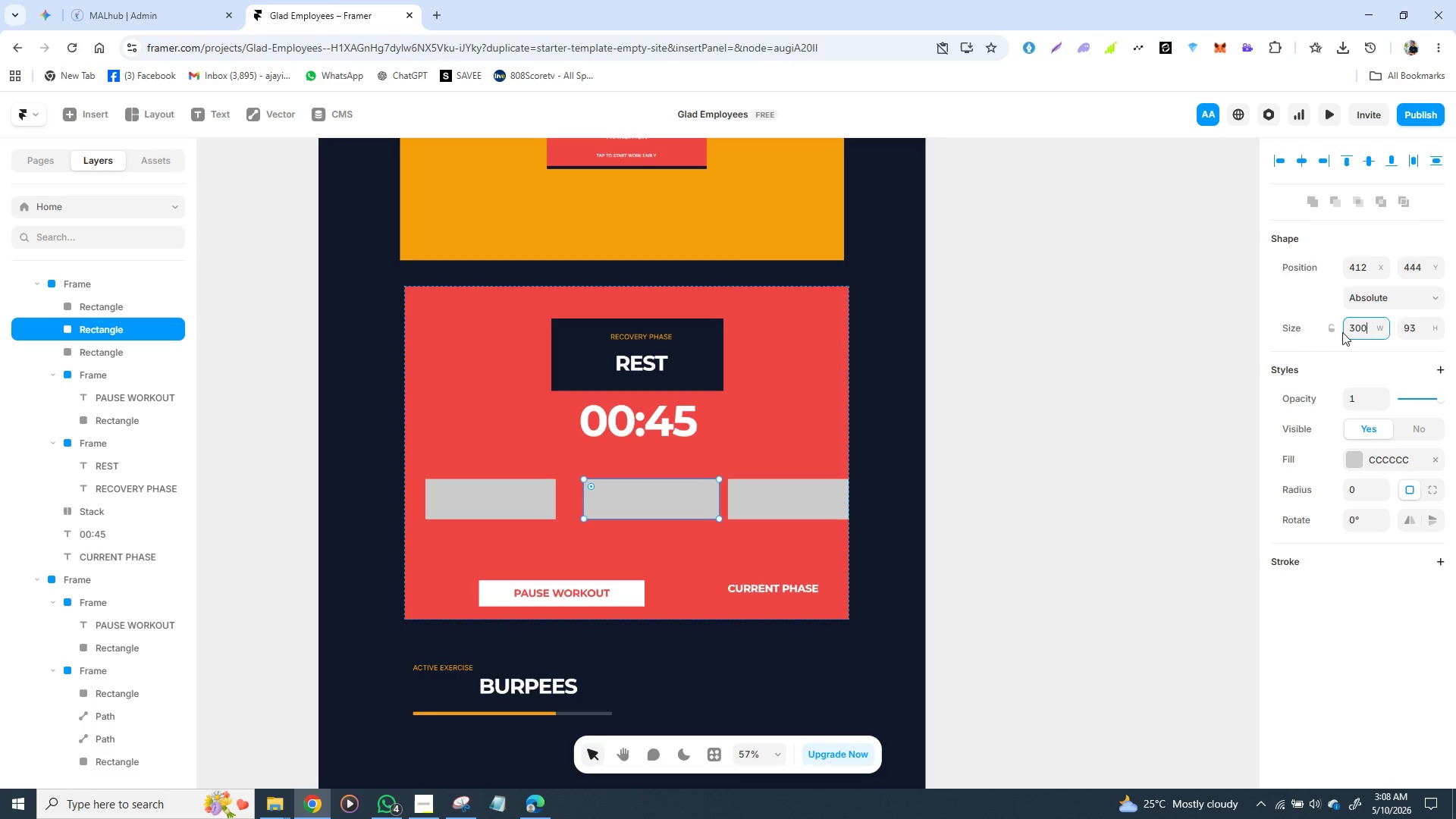 
key(Enter)
 